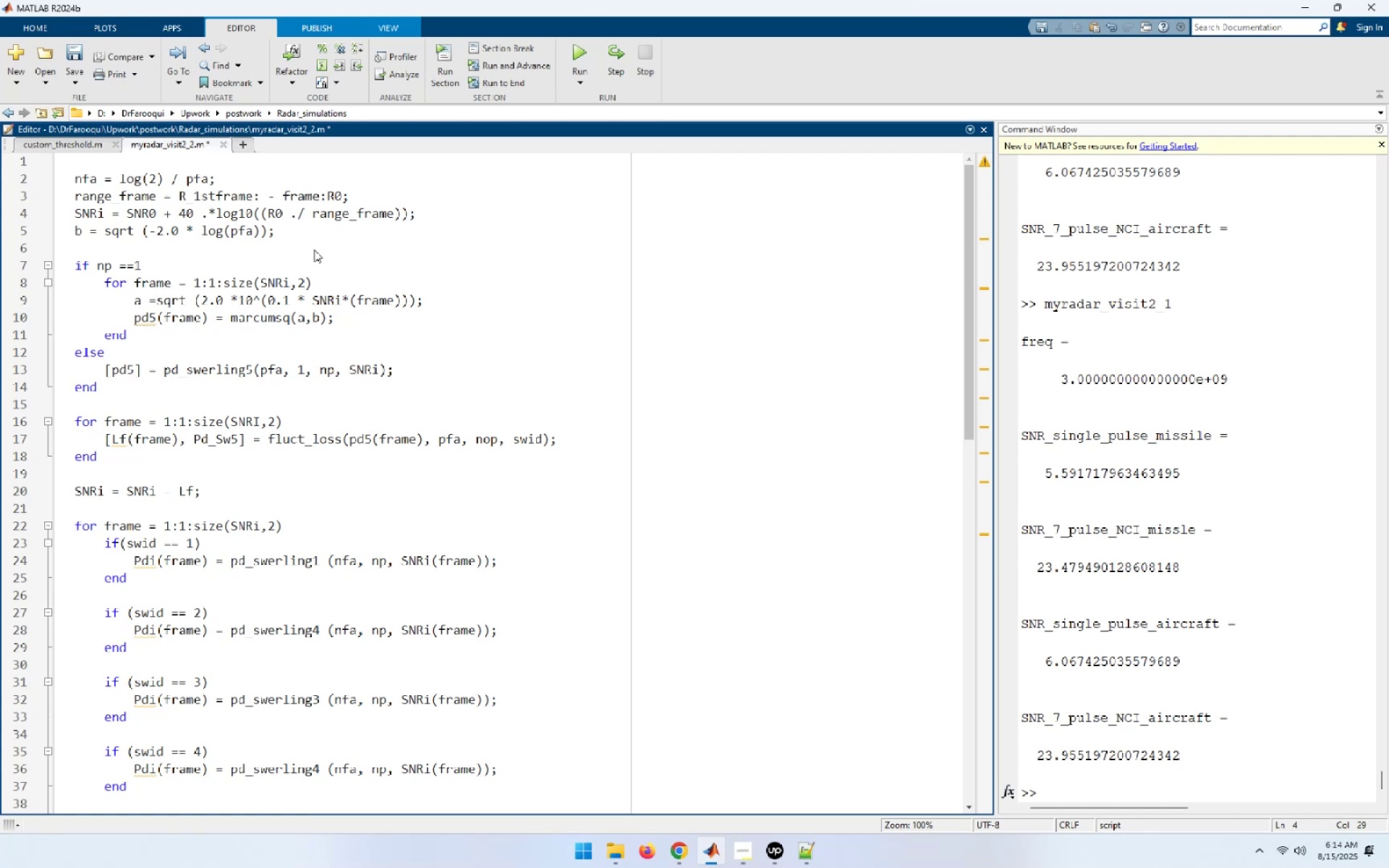 
key(ArrowRight)
 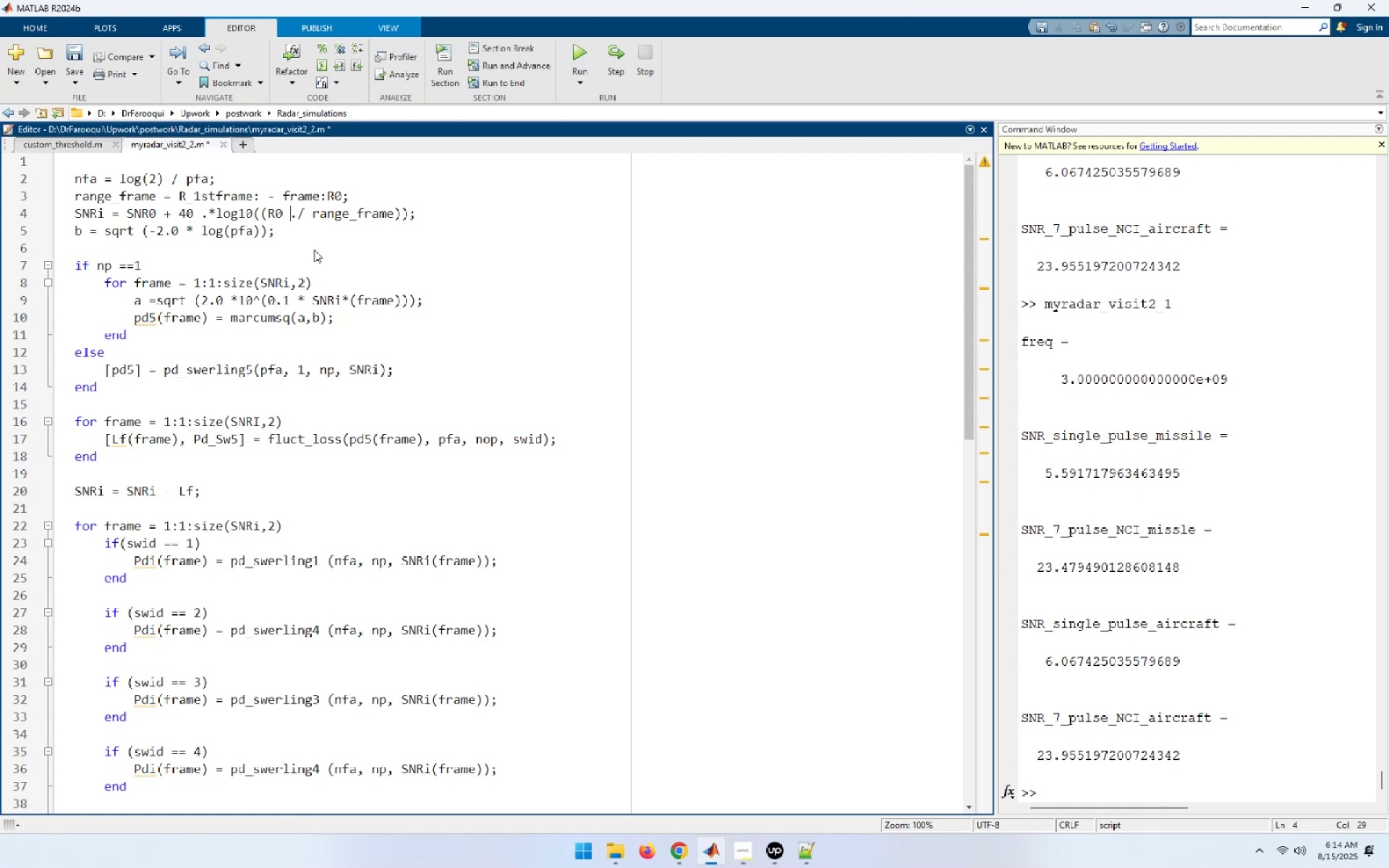 
key(ArrowRight)
 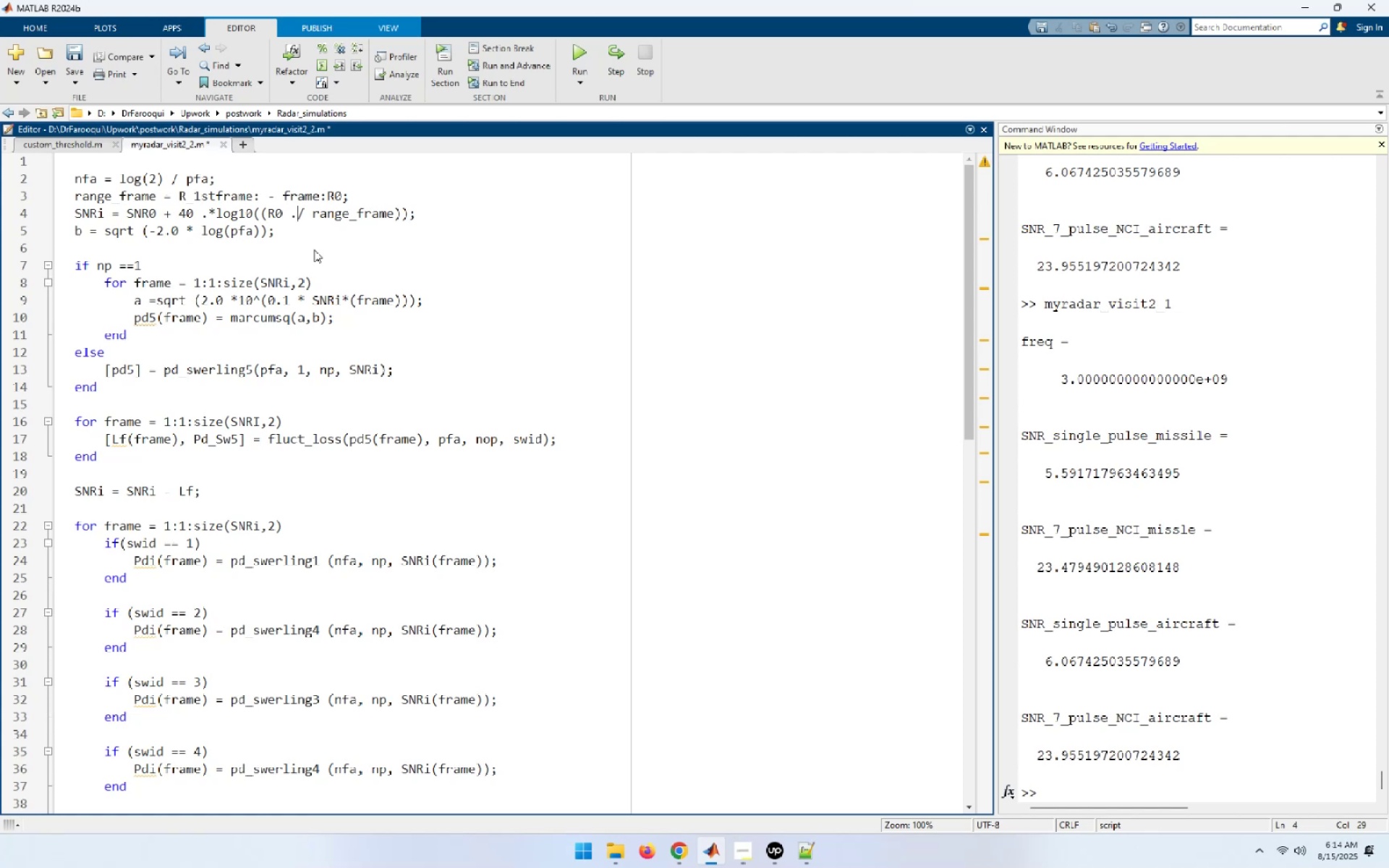 
key(ArrowRight)
 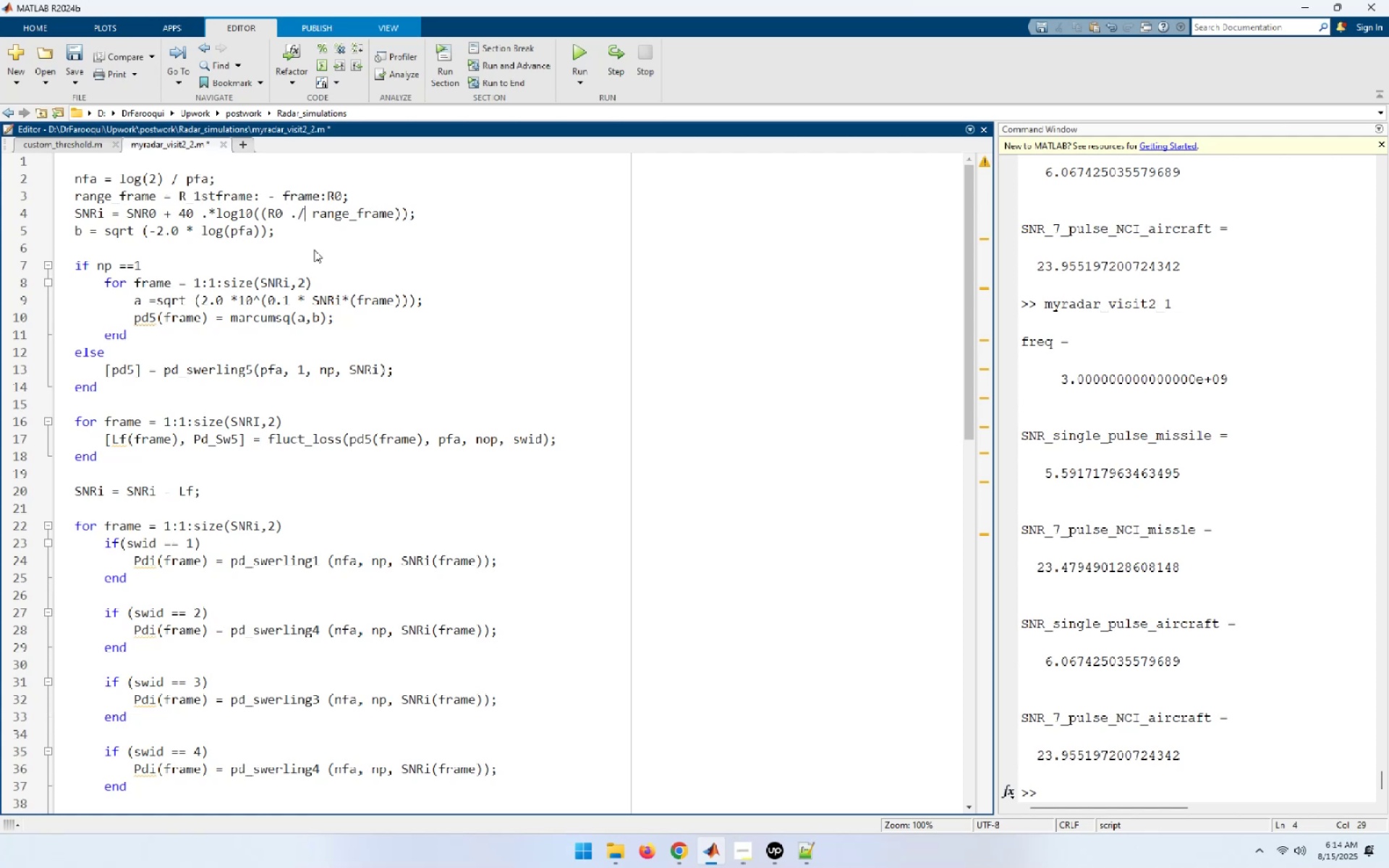 
key(ArrowRight)
 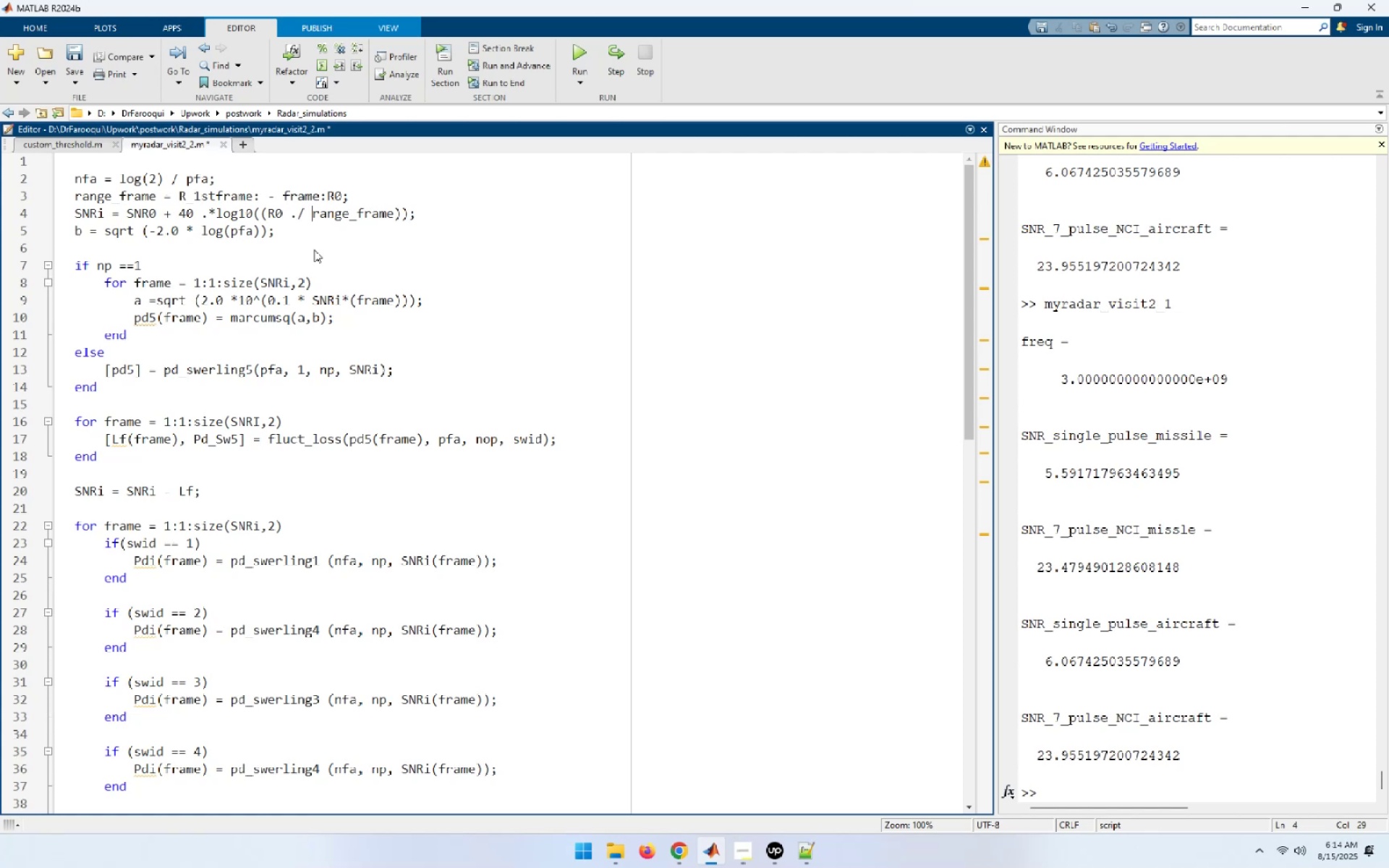 
key(ArrowRight)
 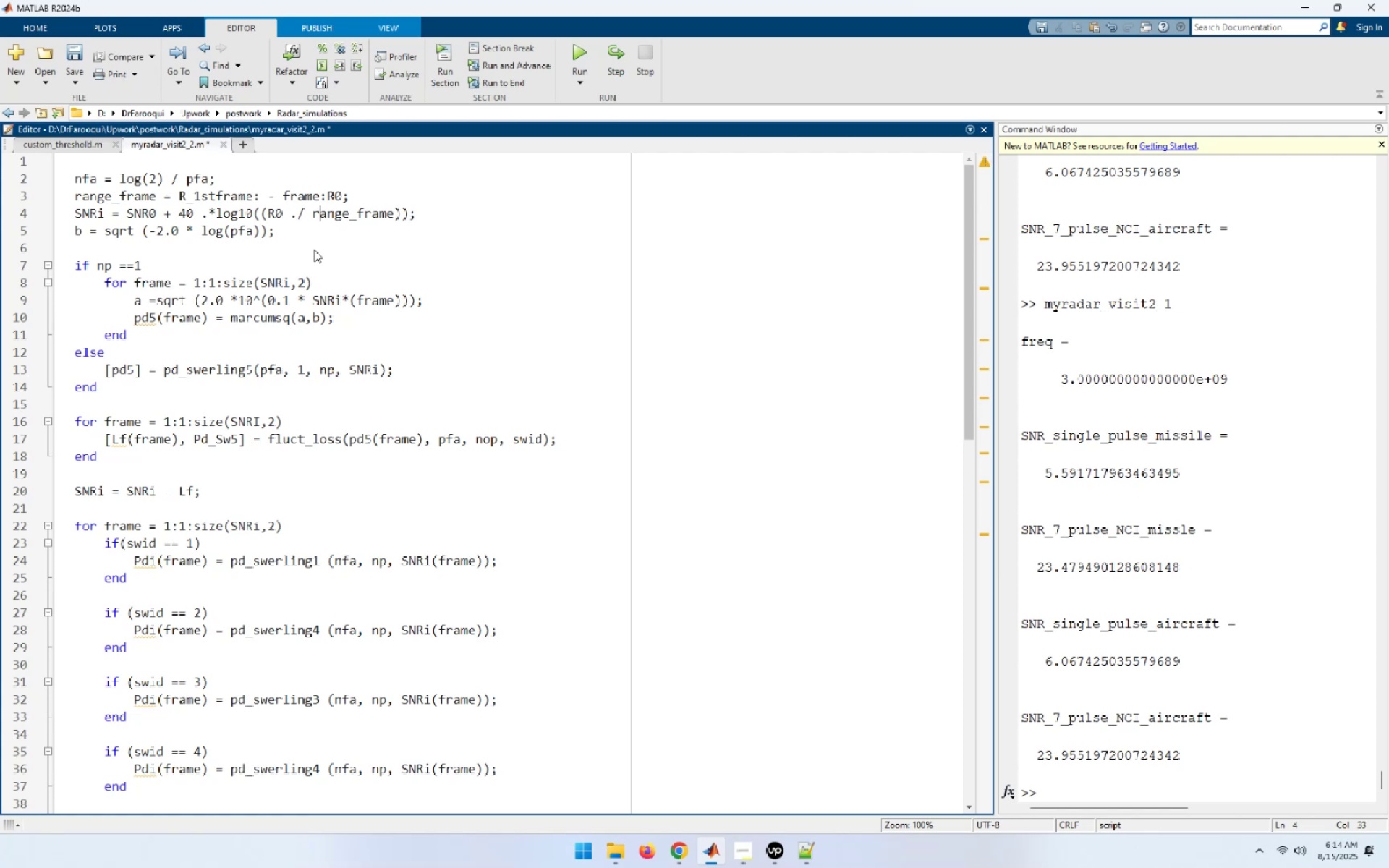 
key(ArrowRight)
 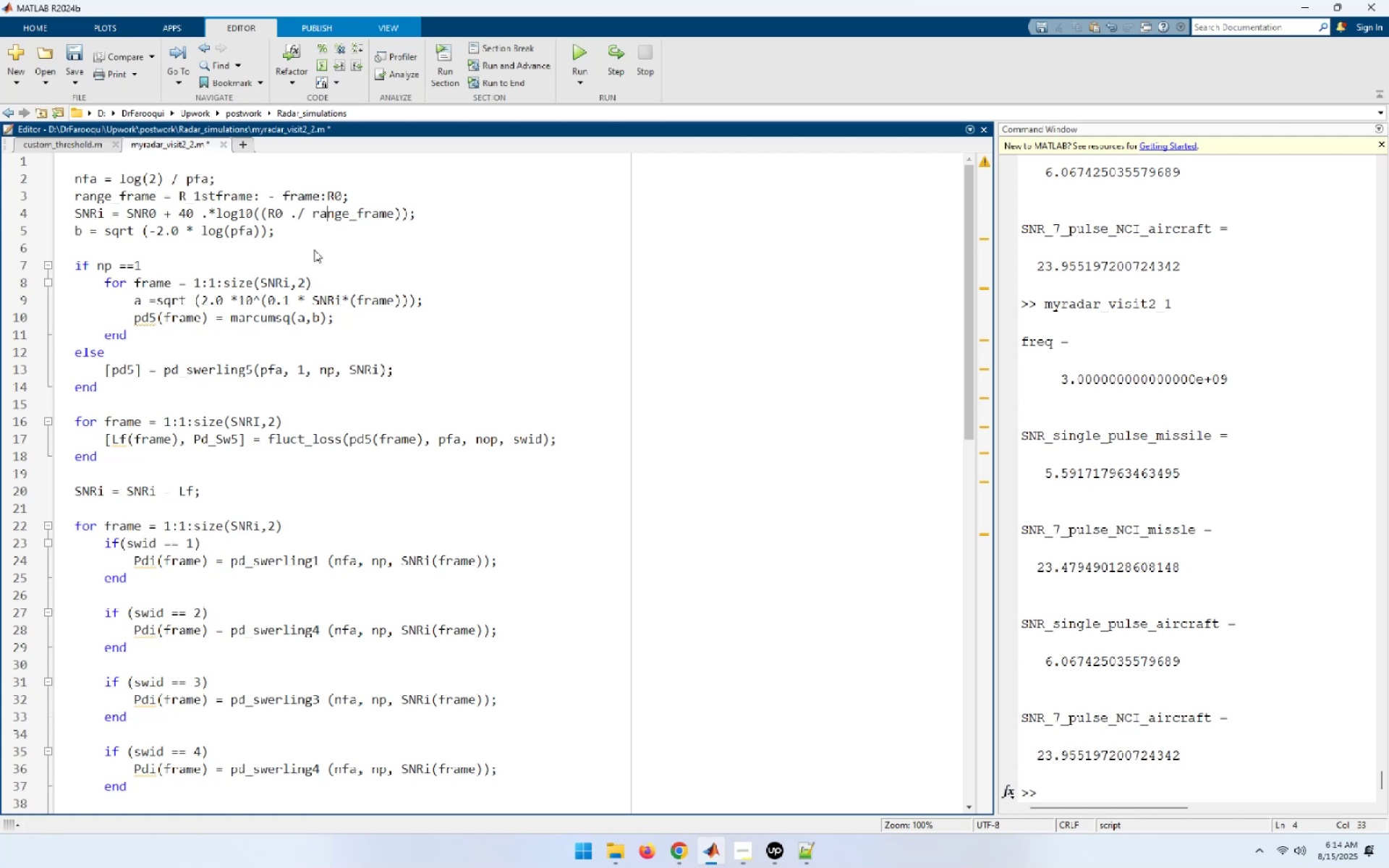 
key(ArrowRight)
 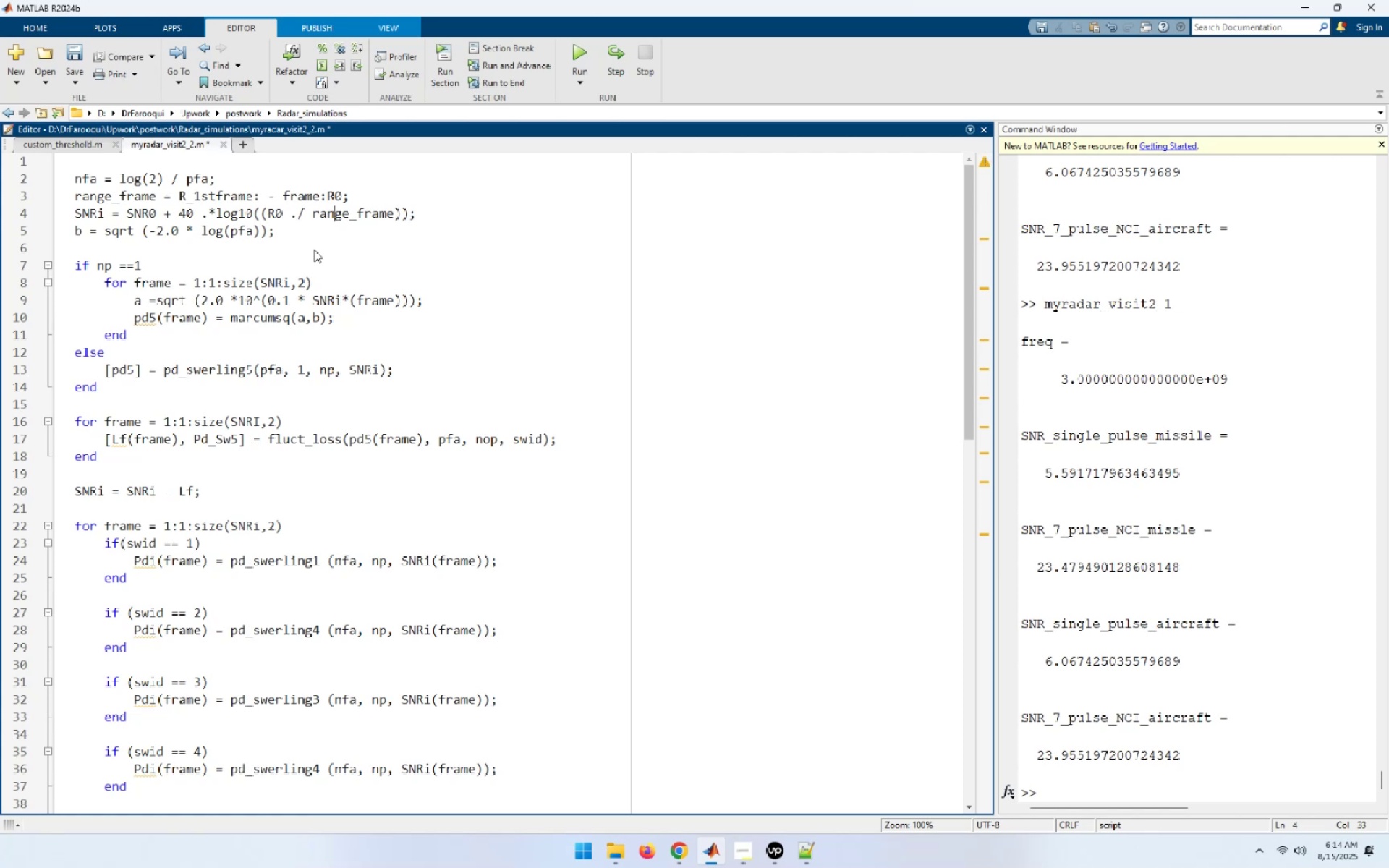 
key(ArrowRight)
 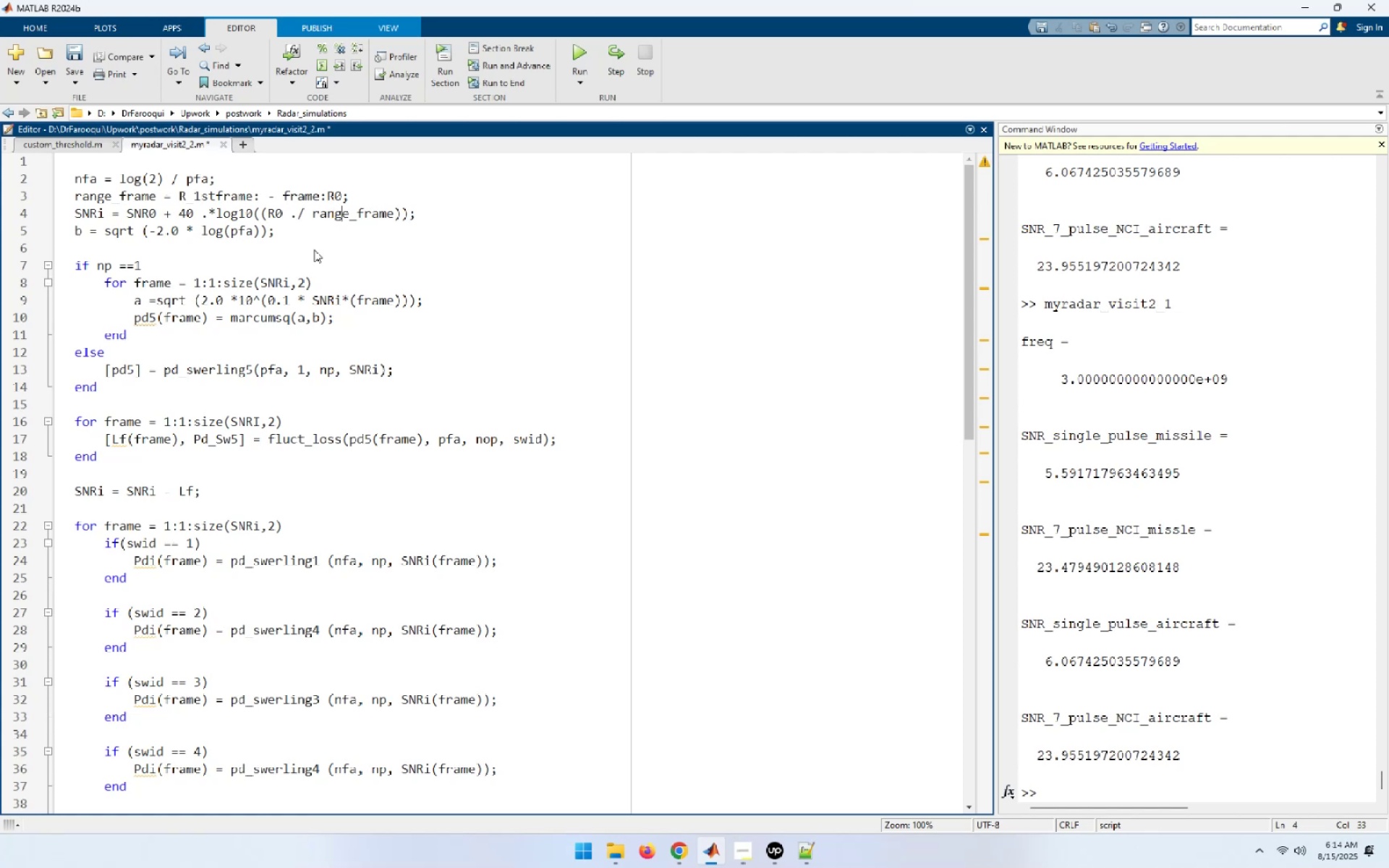 
key(ArrowRight)
 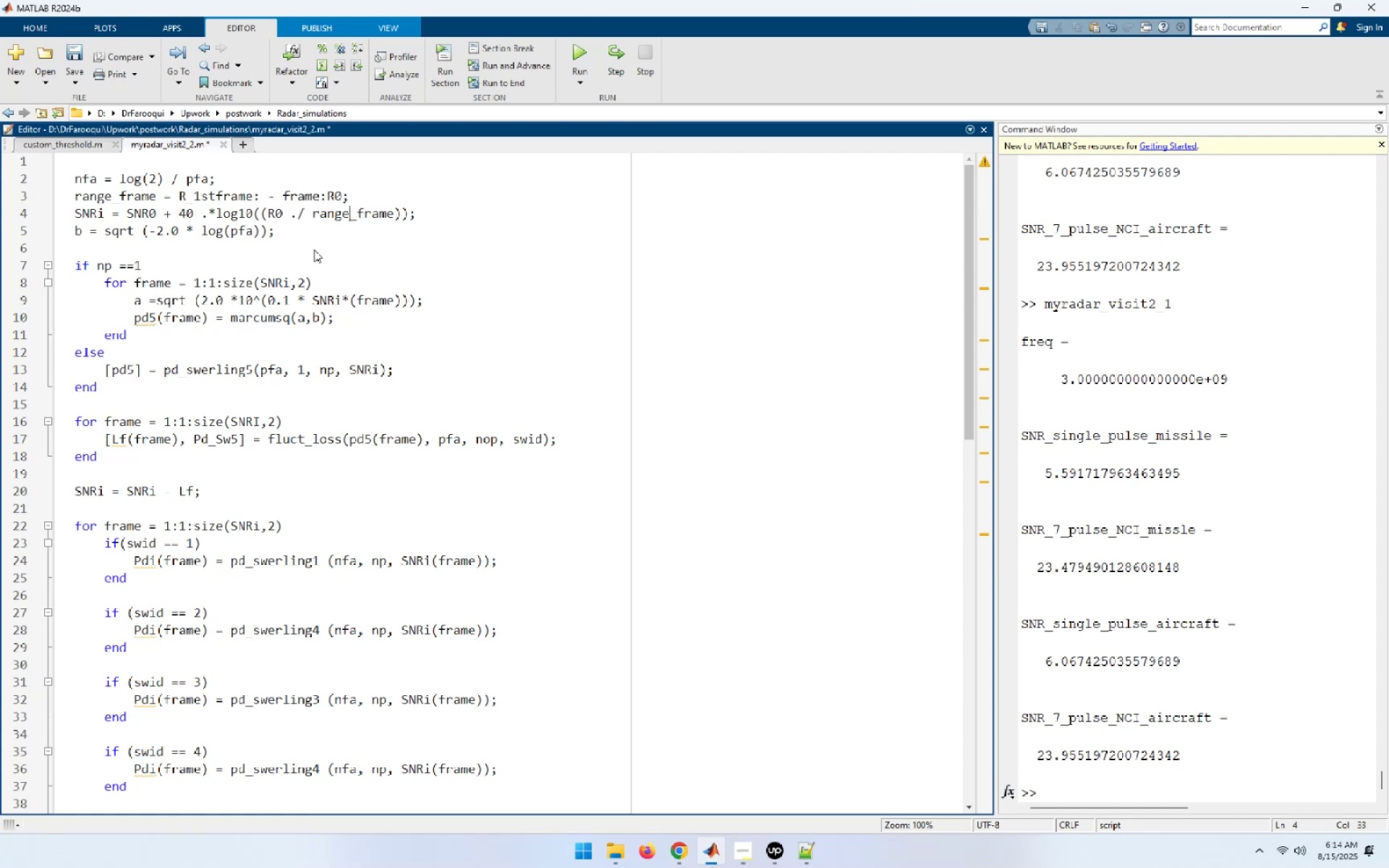 
key(ArrowRight)
 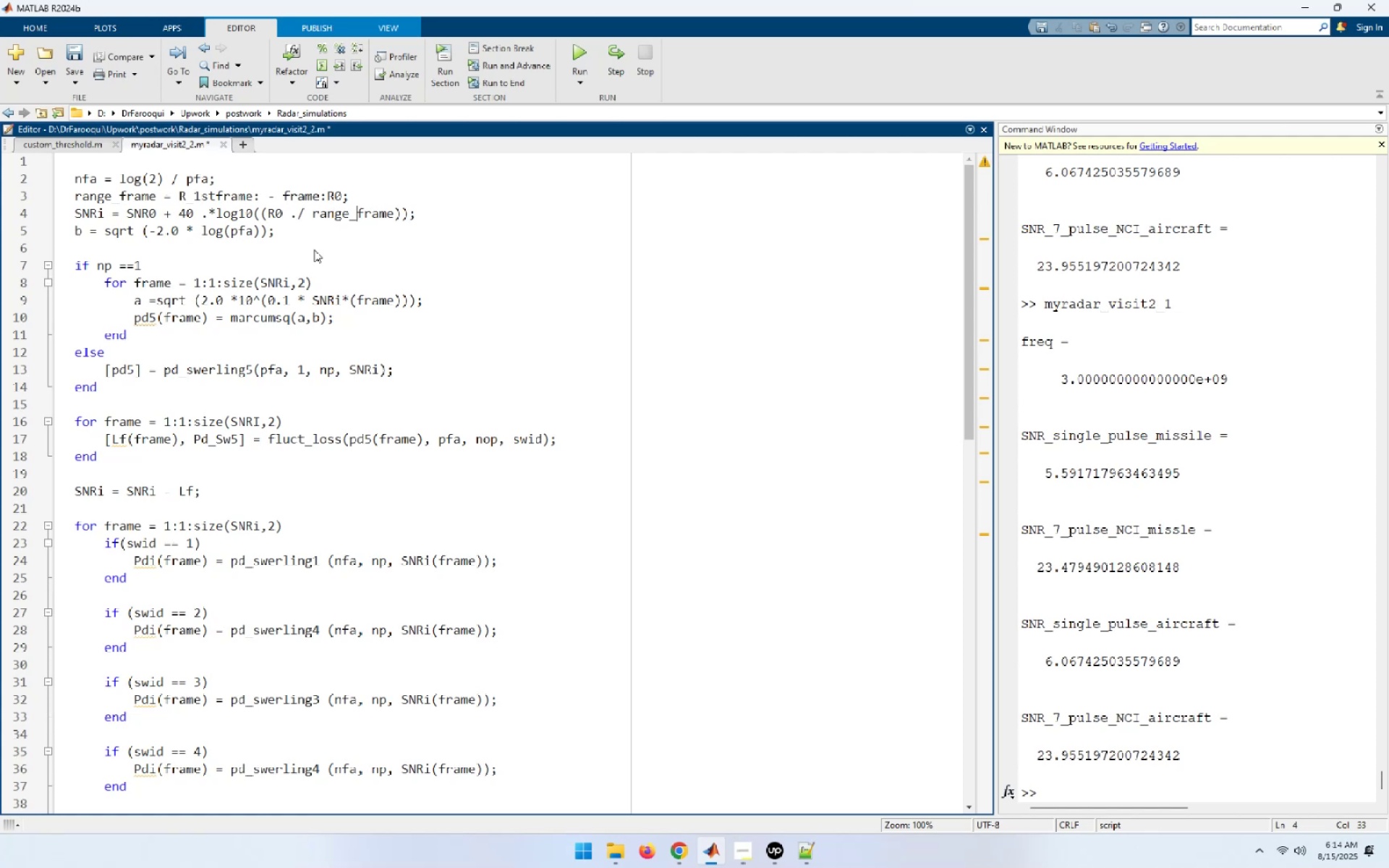 
key(ArrowRight)
 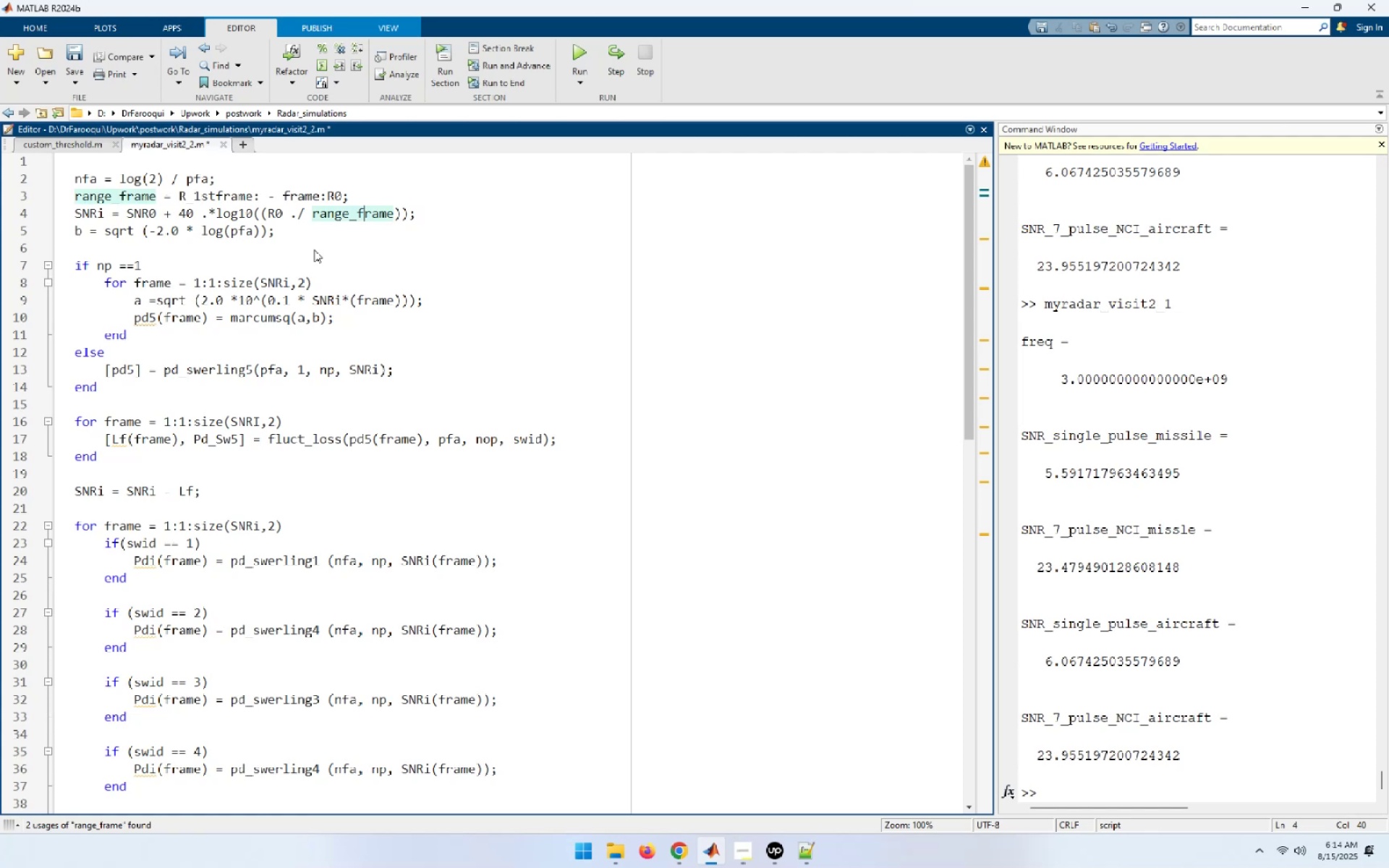 
scroll: coordinate [308, 250], scroll_direction: up, amount: 4.0
 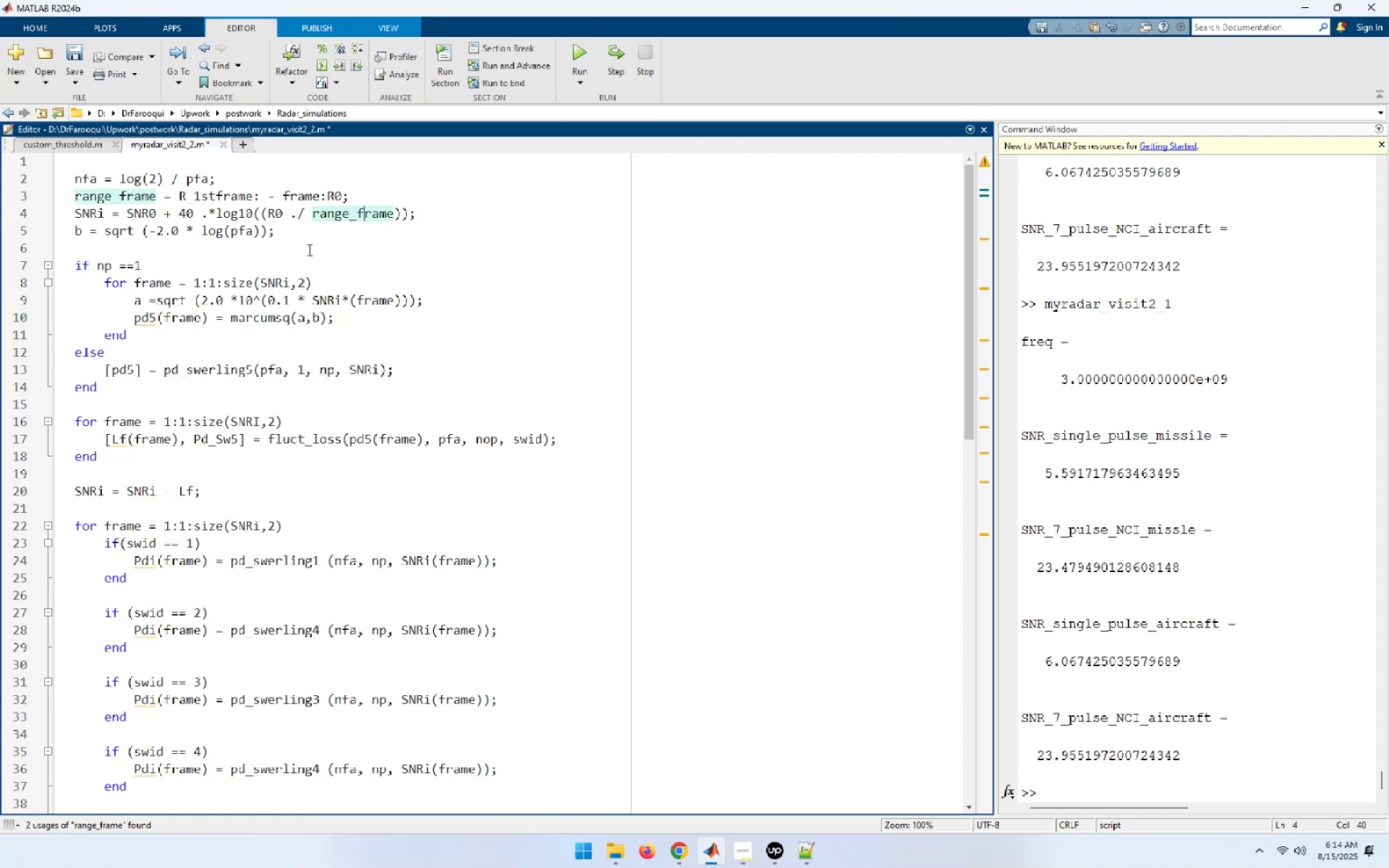 
scroll: coordinate [288, 420], scroll_direction: down, amount: 8.0
 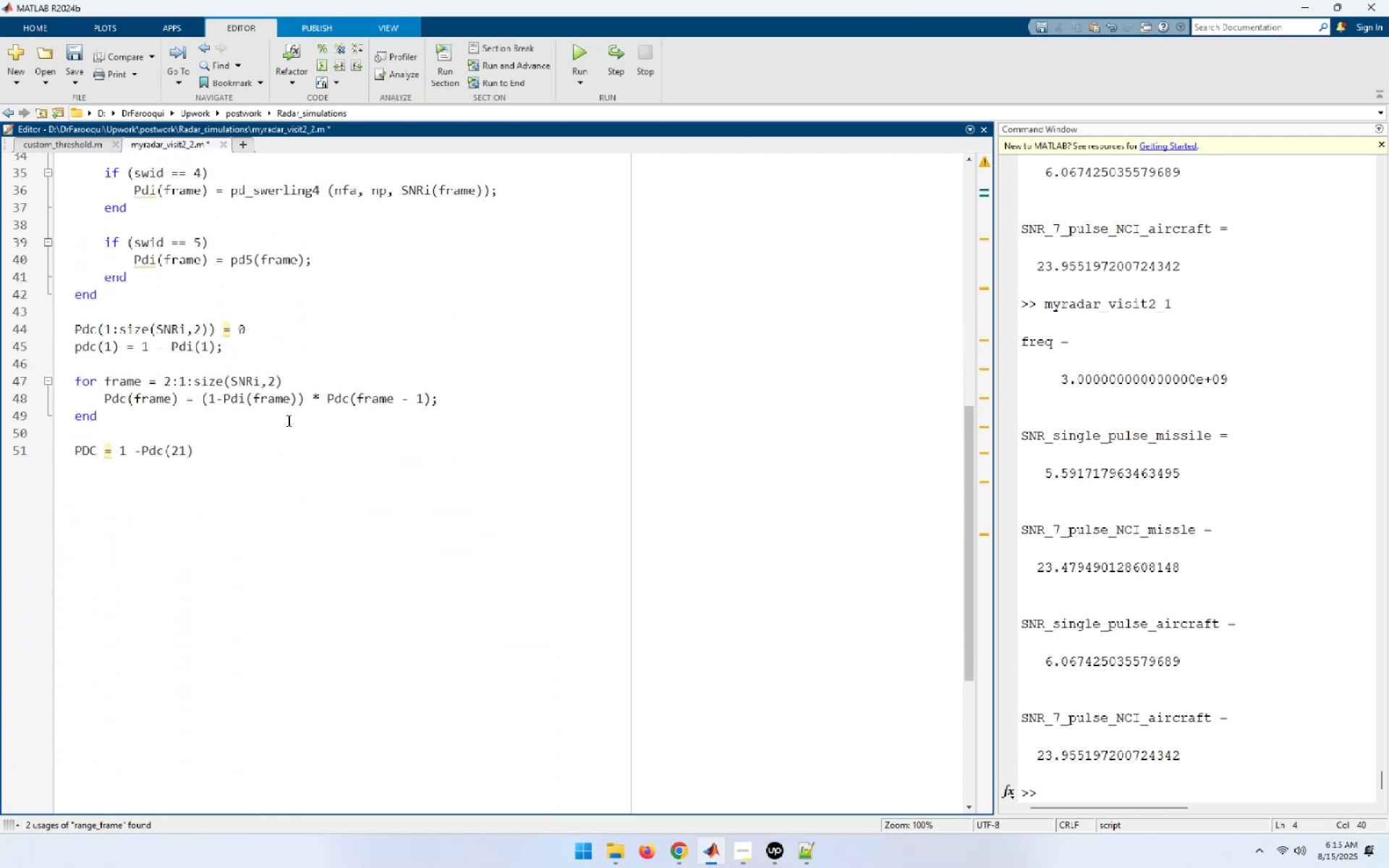 
key(Control+S)
 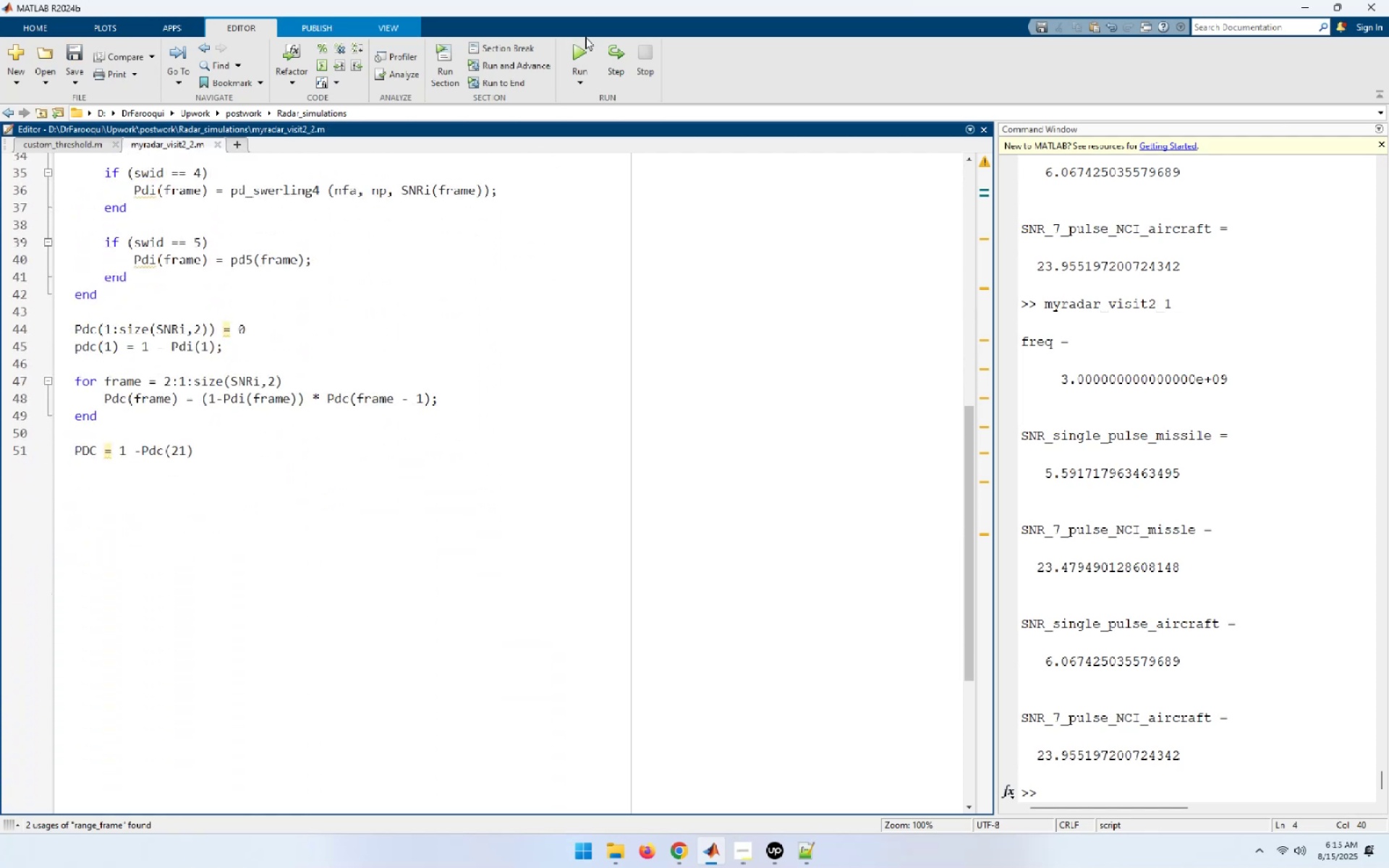 
left_click([582, 52])
 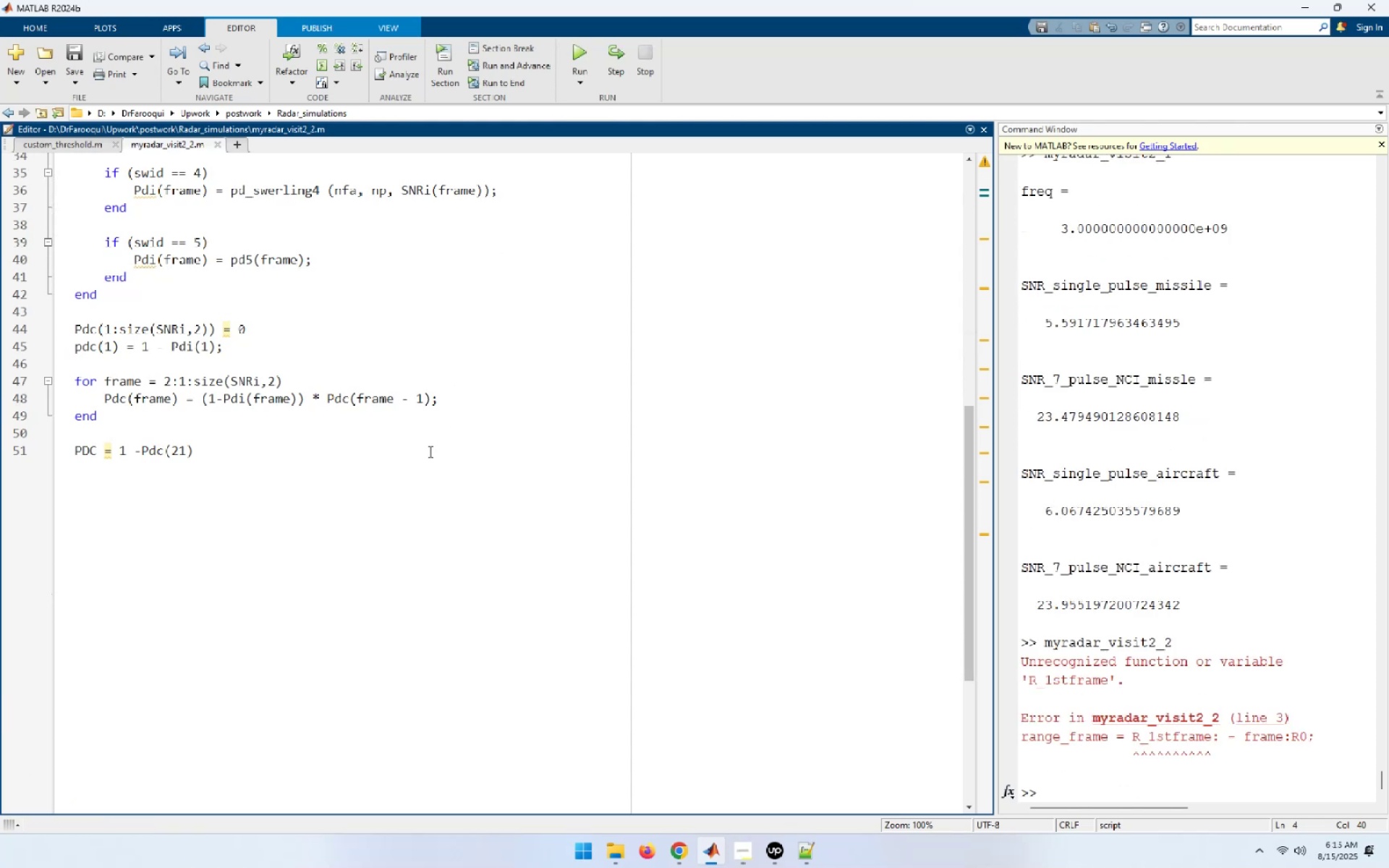 
wait(5.06)
 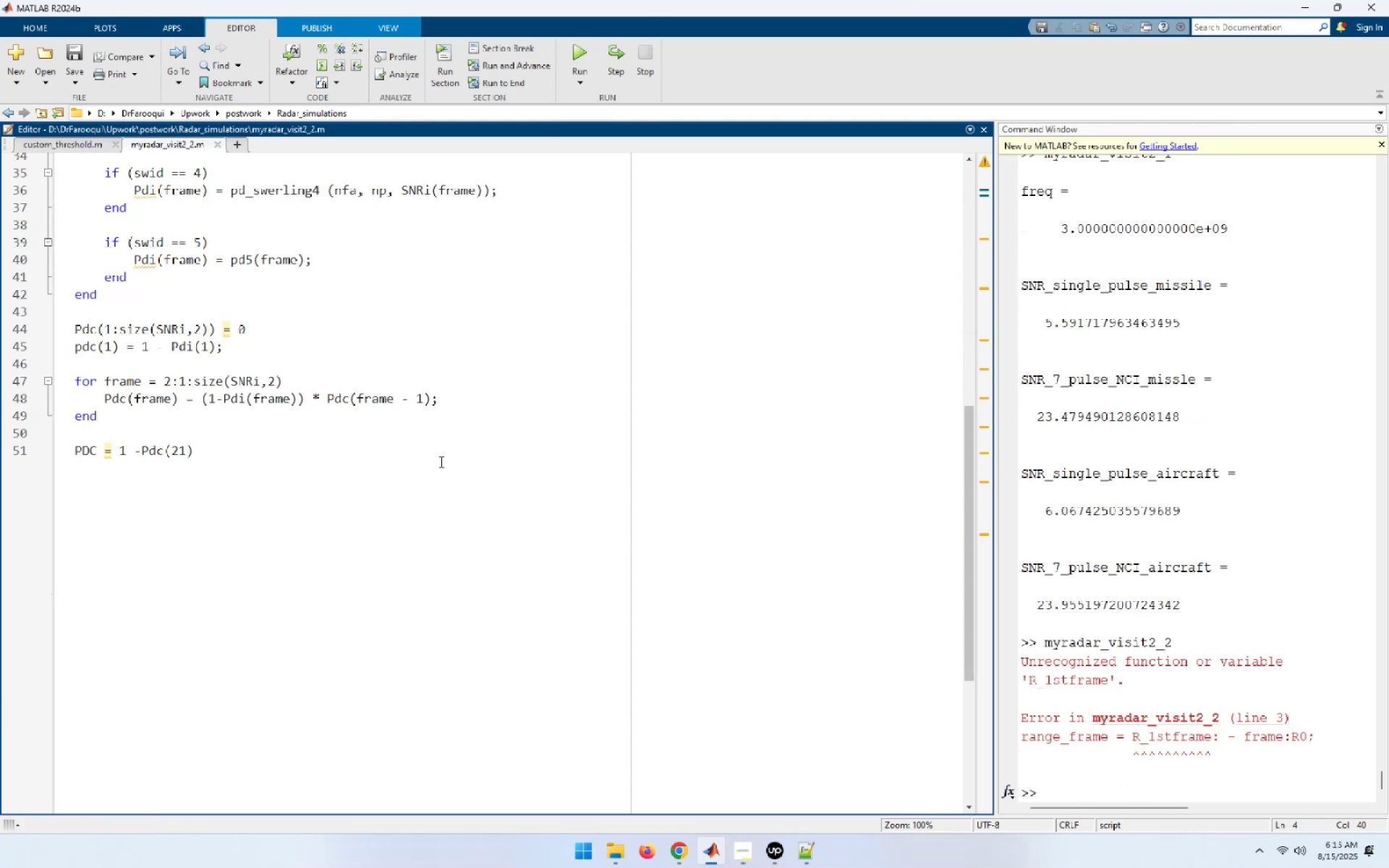 
scroll: coordinate [373, 433], scroll_direction: up, amount: 11.0
 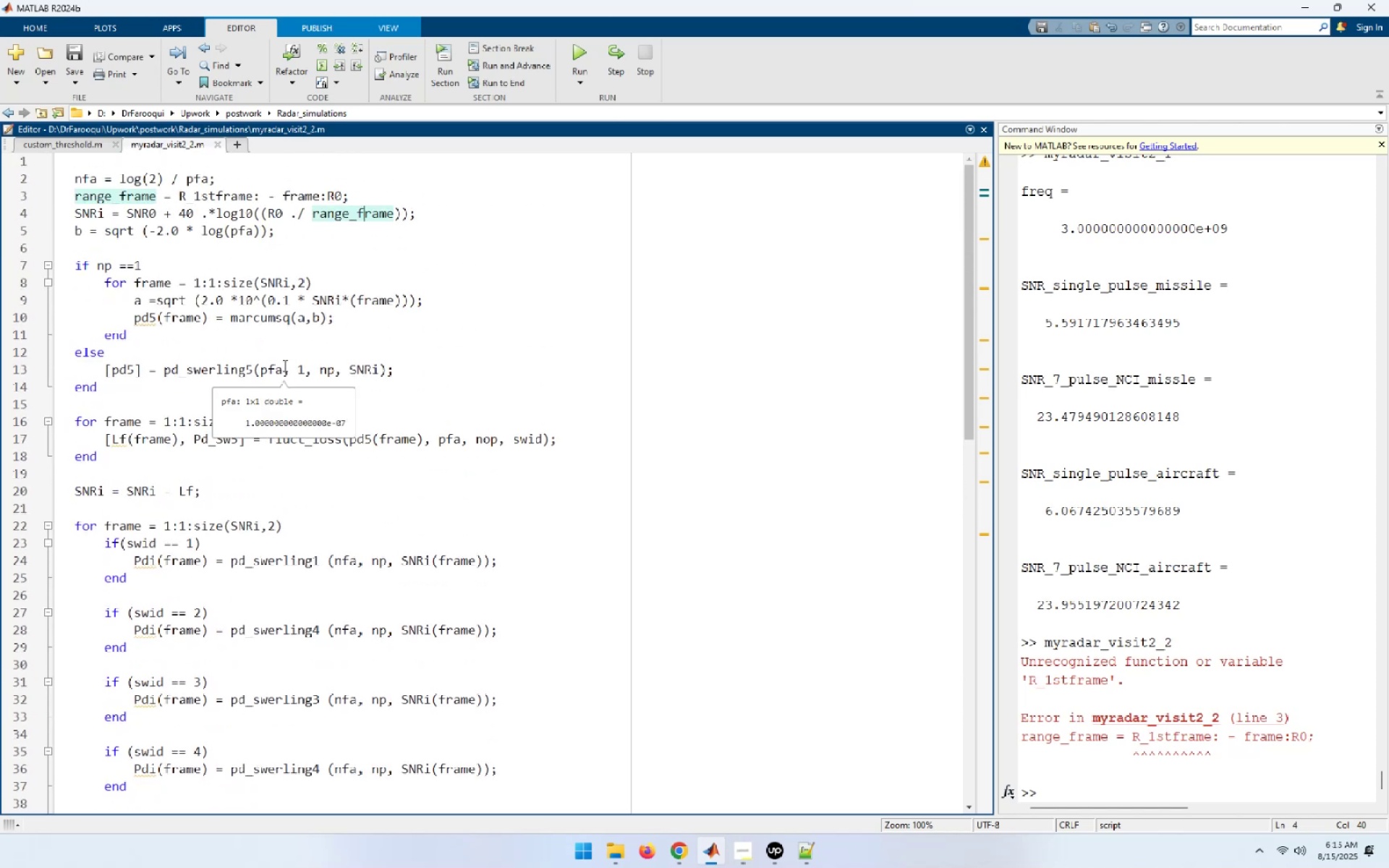 
wait(11.2)
 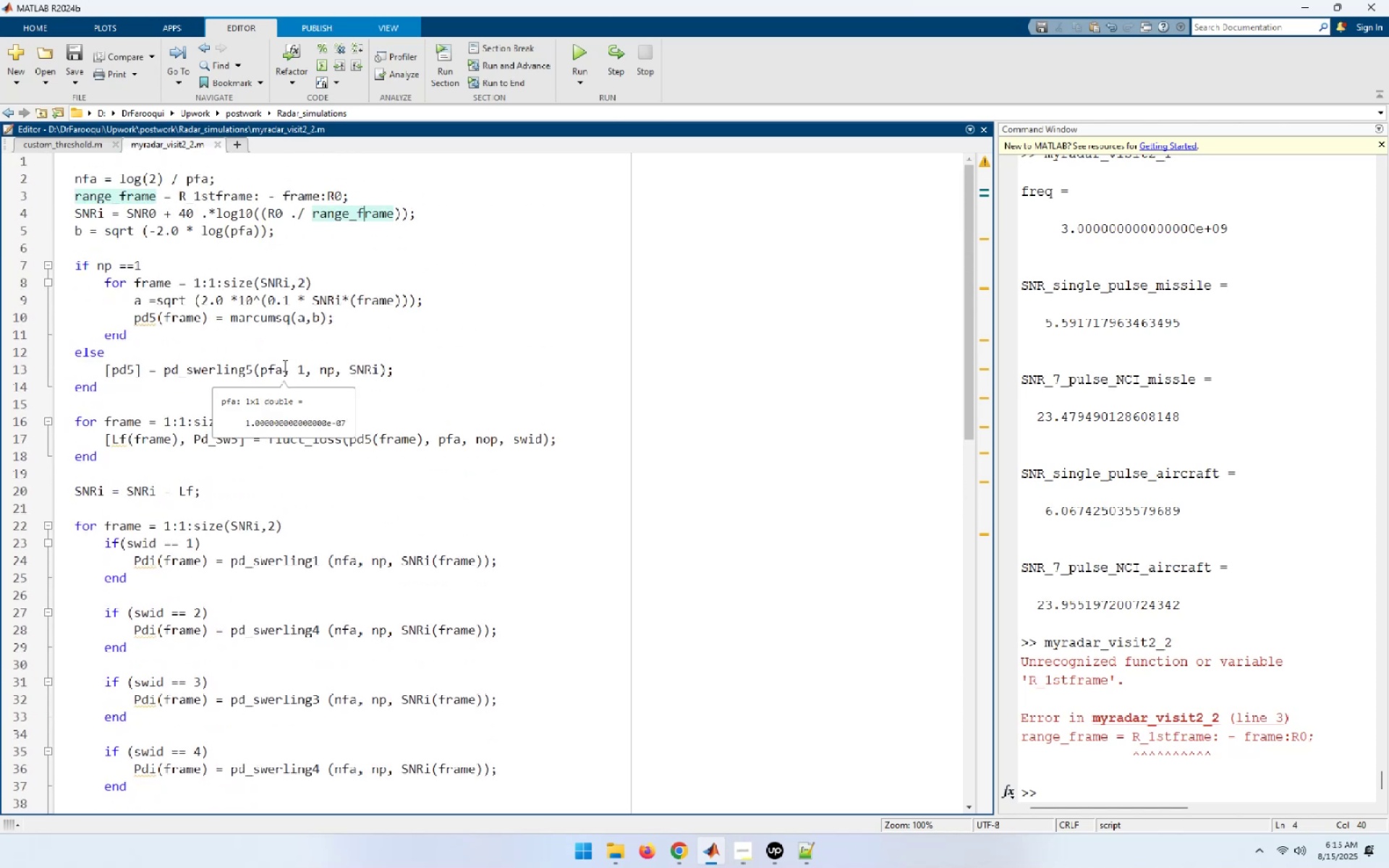 
left_click([217, 196])
 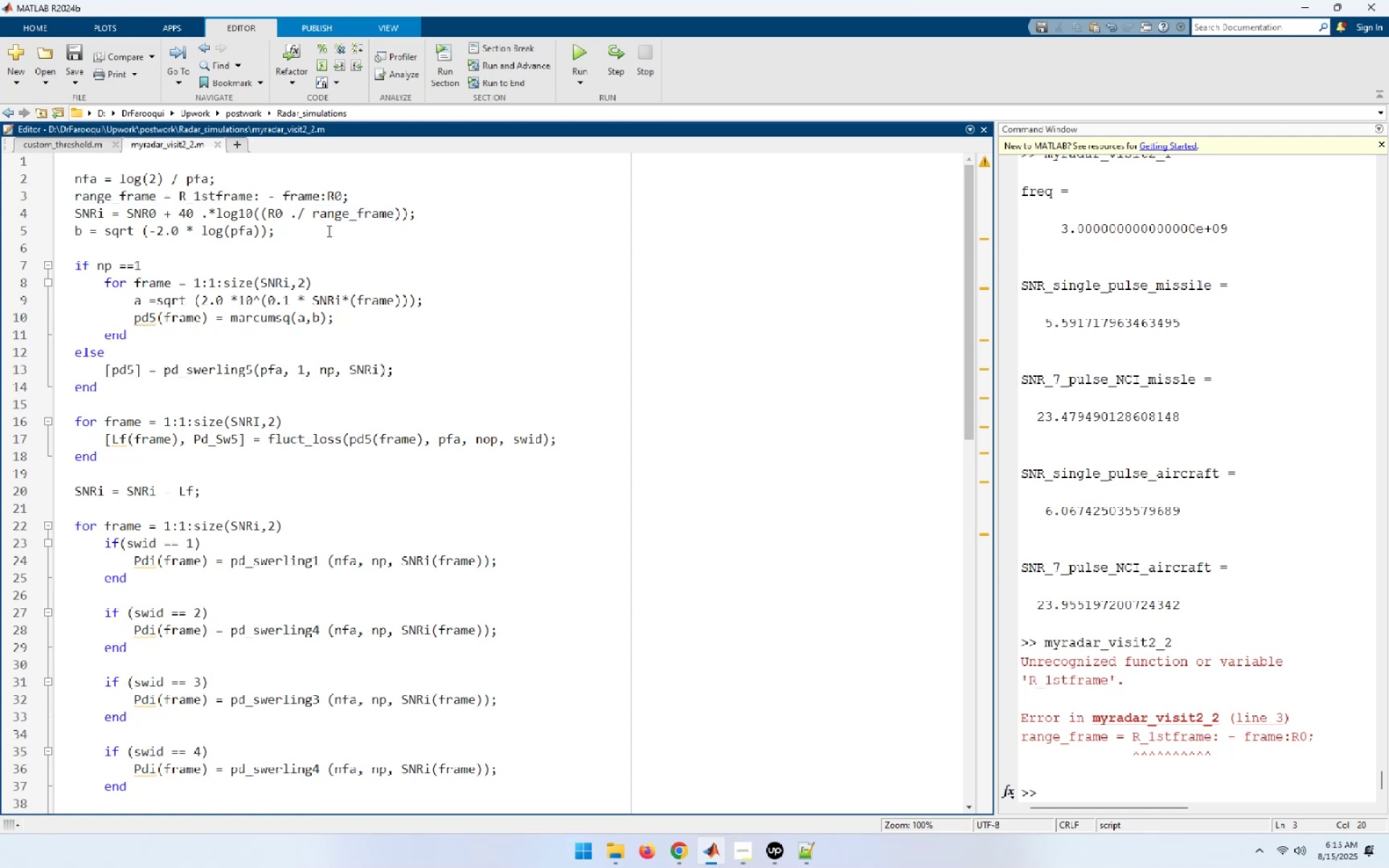 
key(Shift+Minus)
 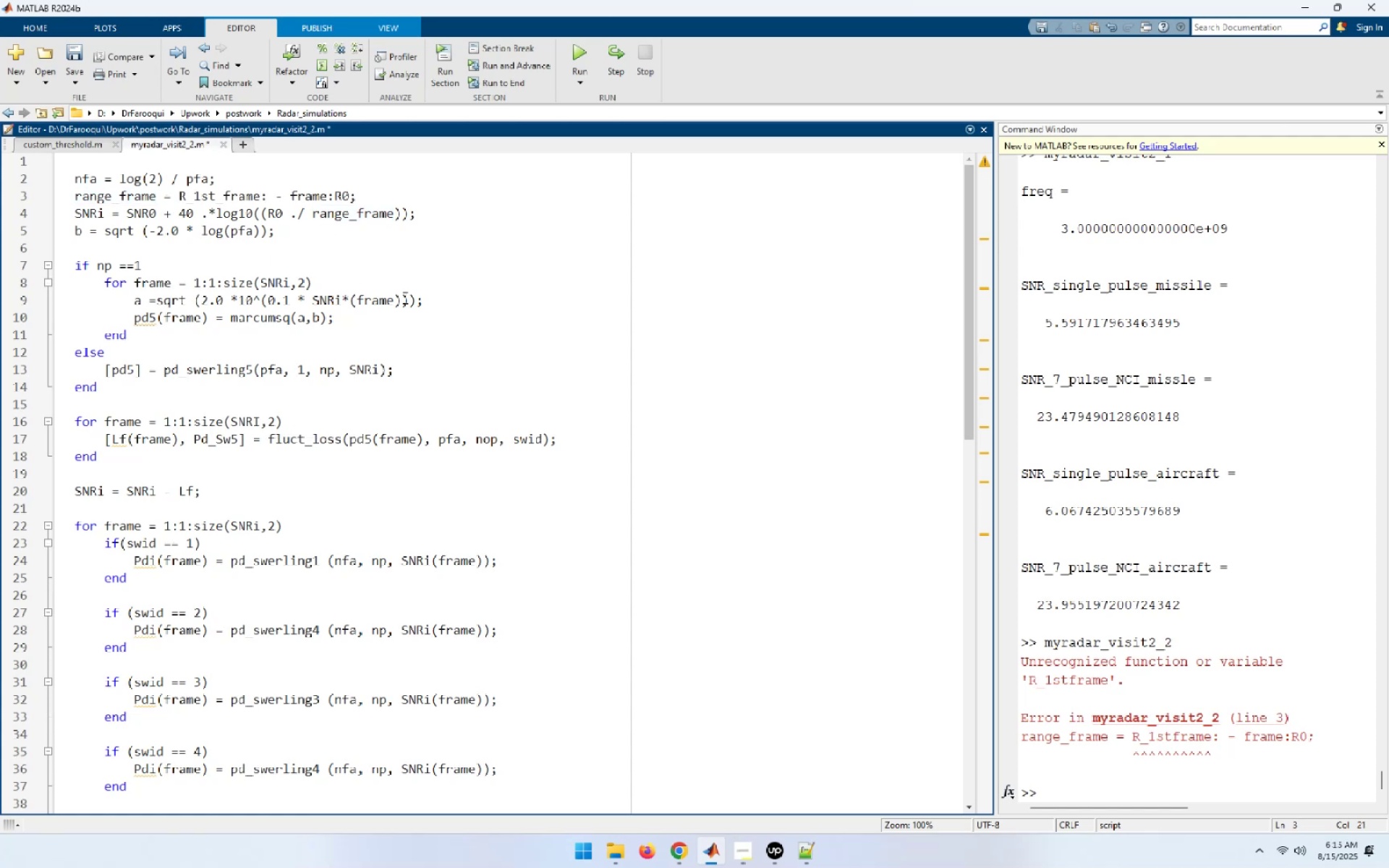 
left_click([580, 46])
 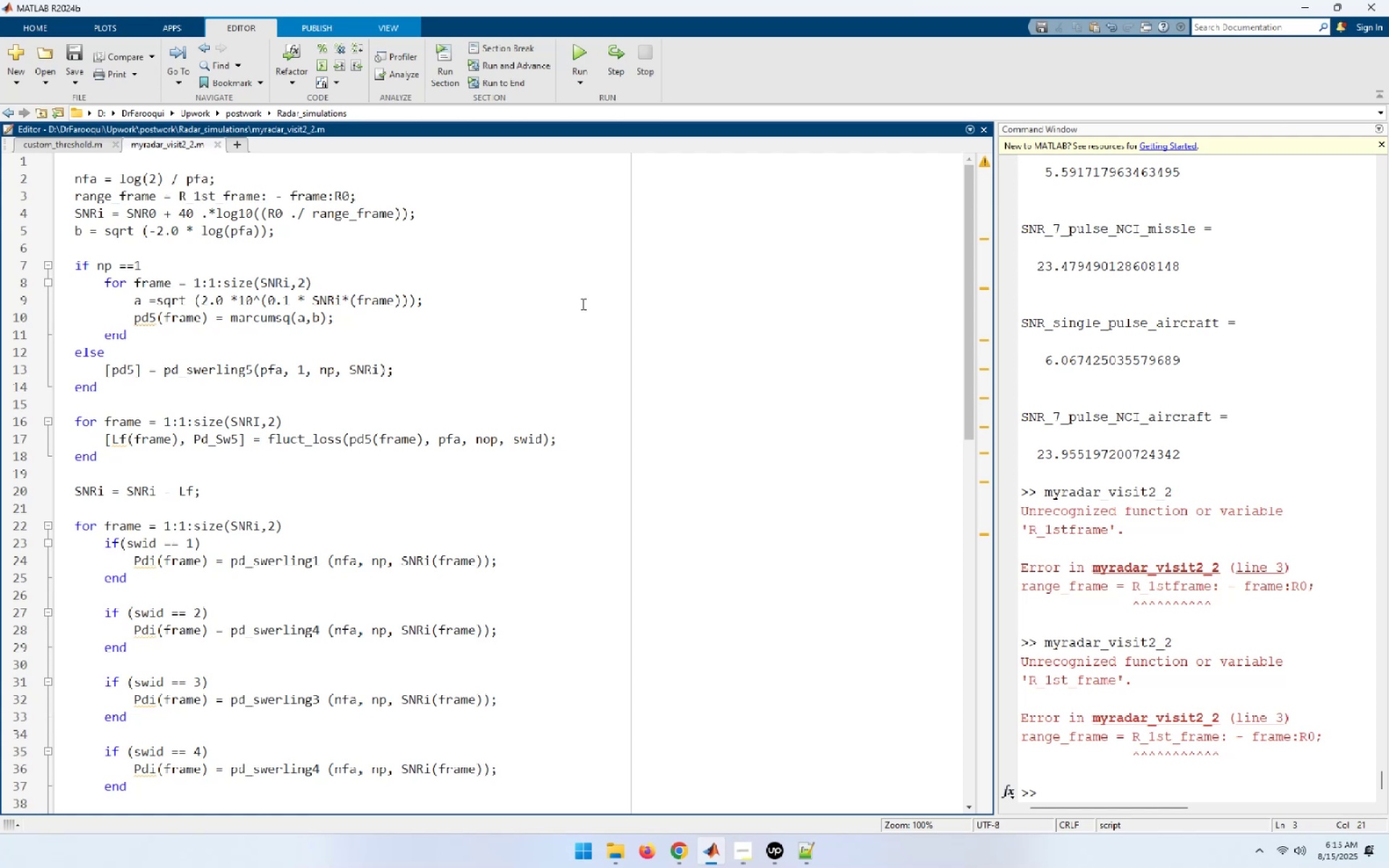 
wait(9.07)
 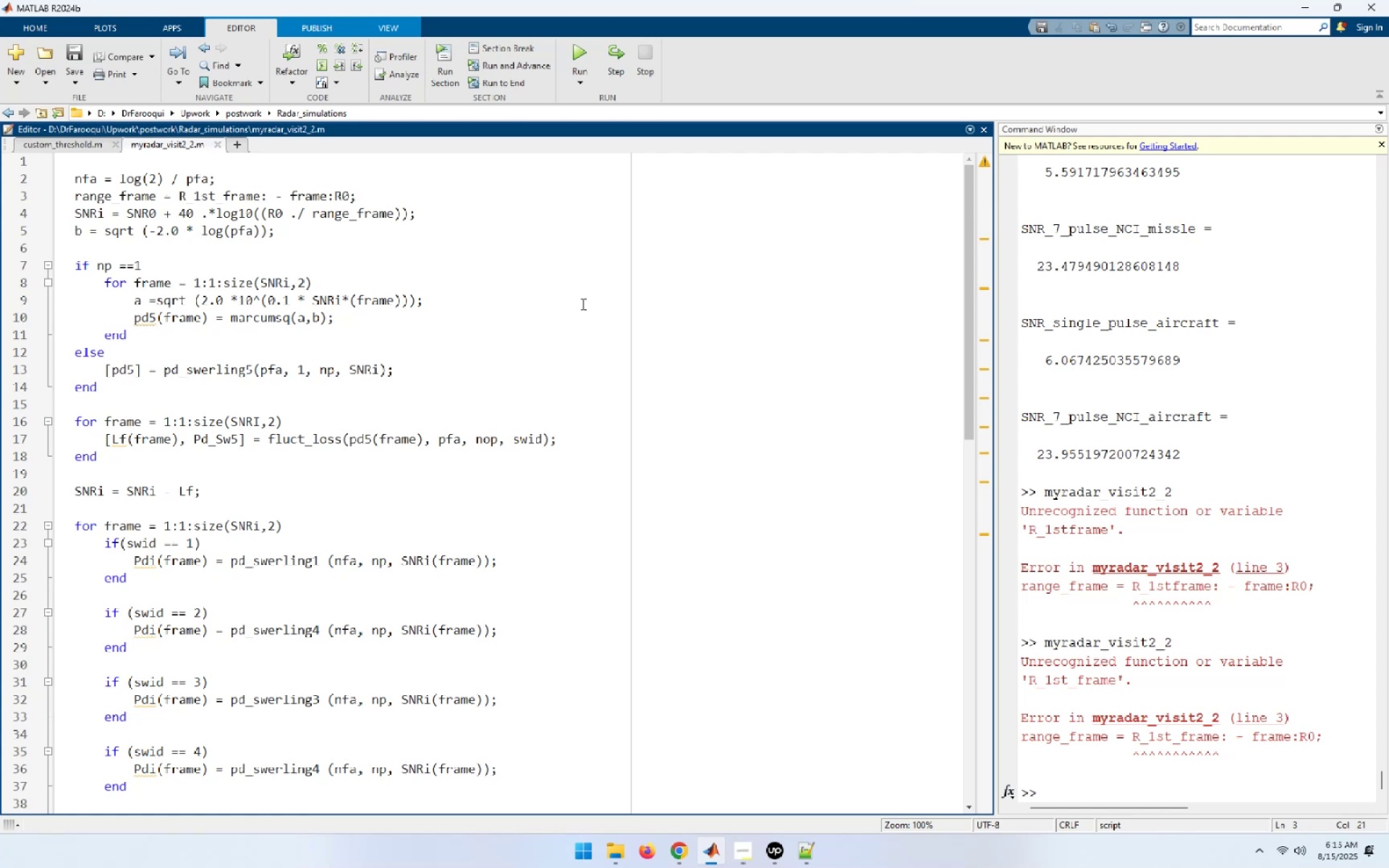 
left_click([277, 197])
 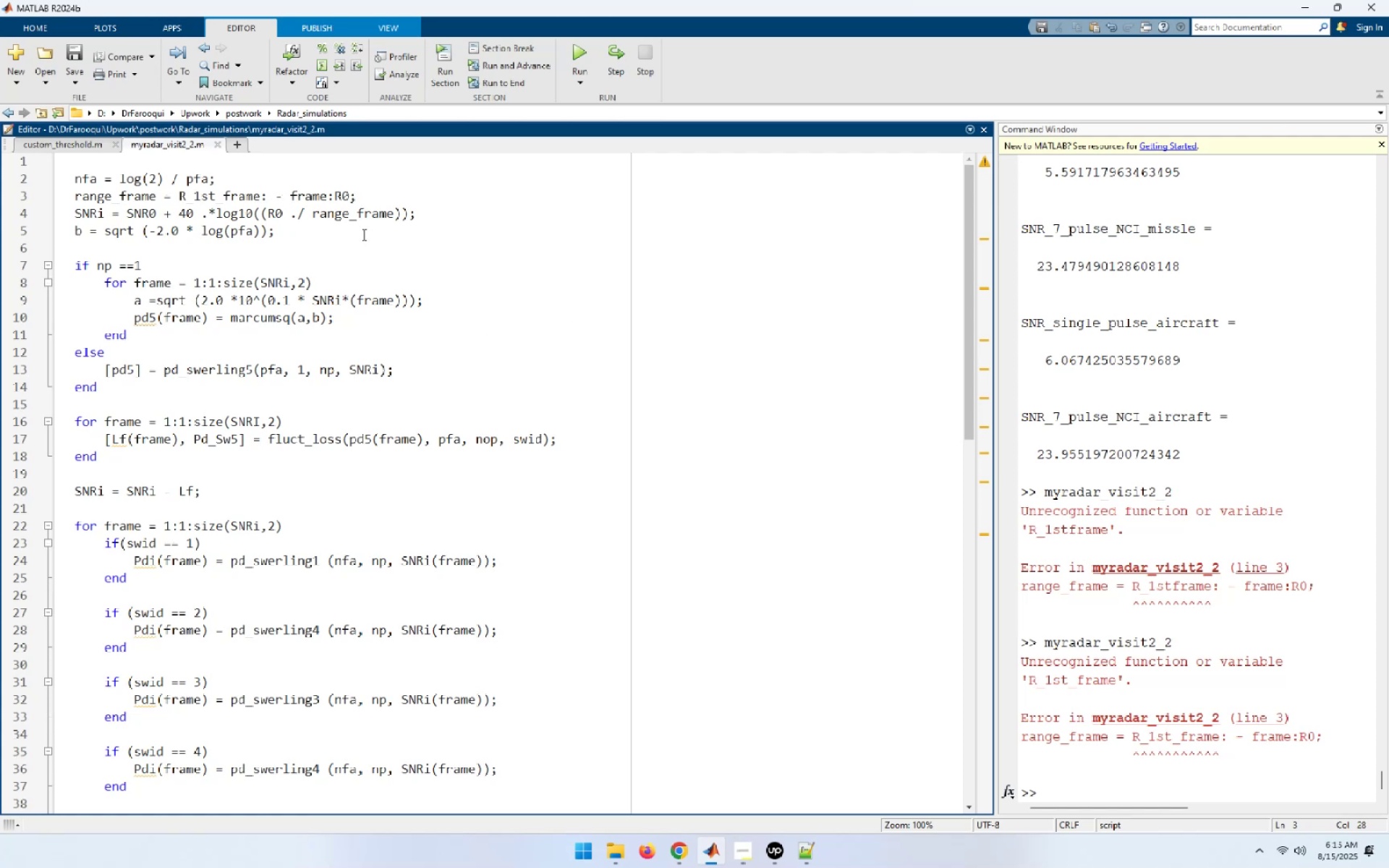 
key(Backspace)
 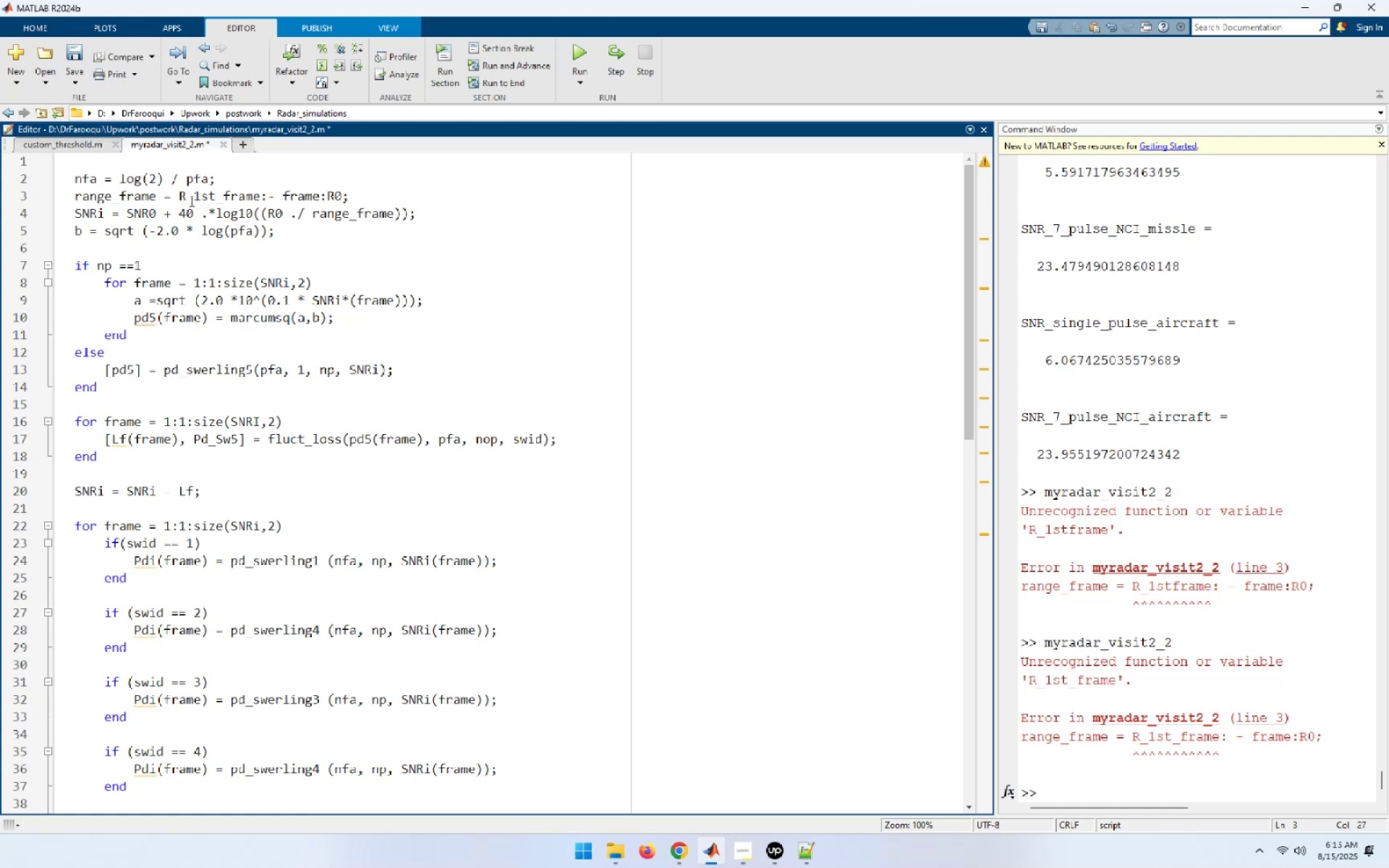 
wait(11.01)
 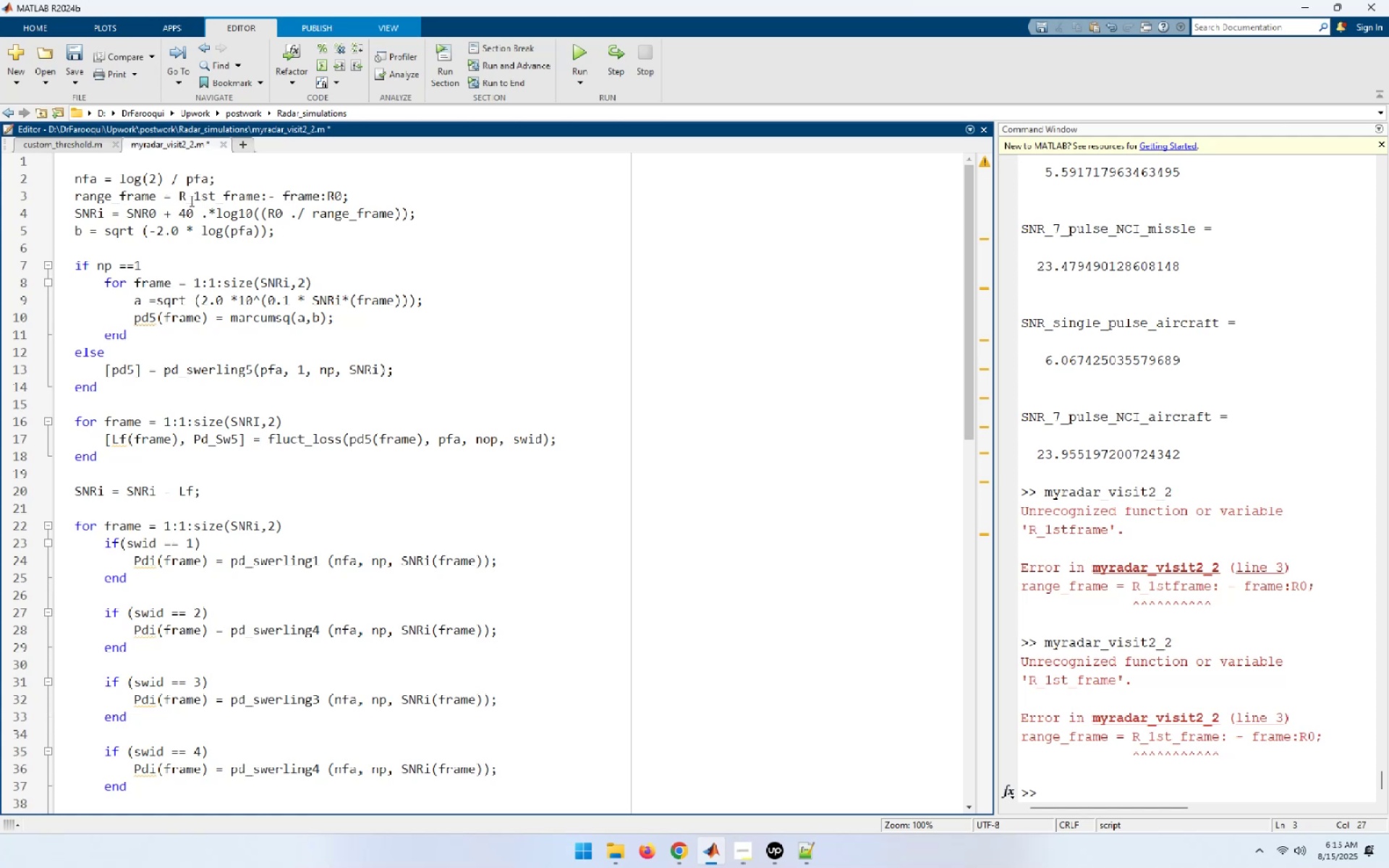 
left_click([278, 196])
 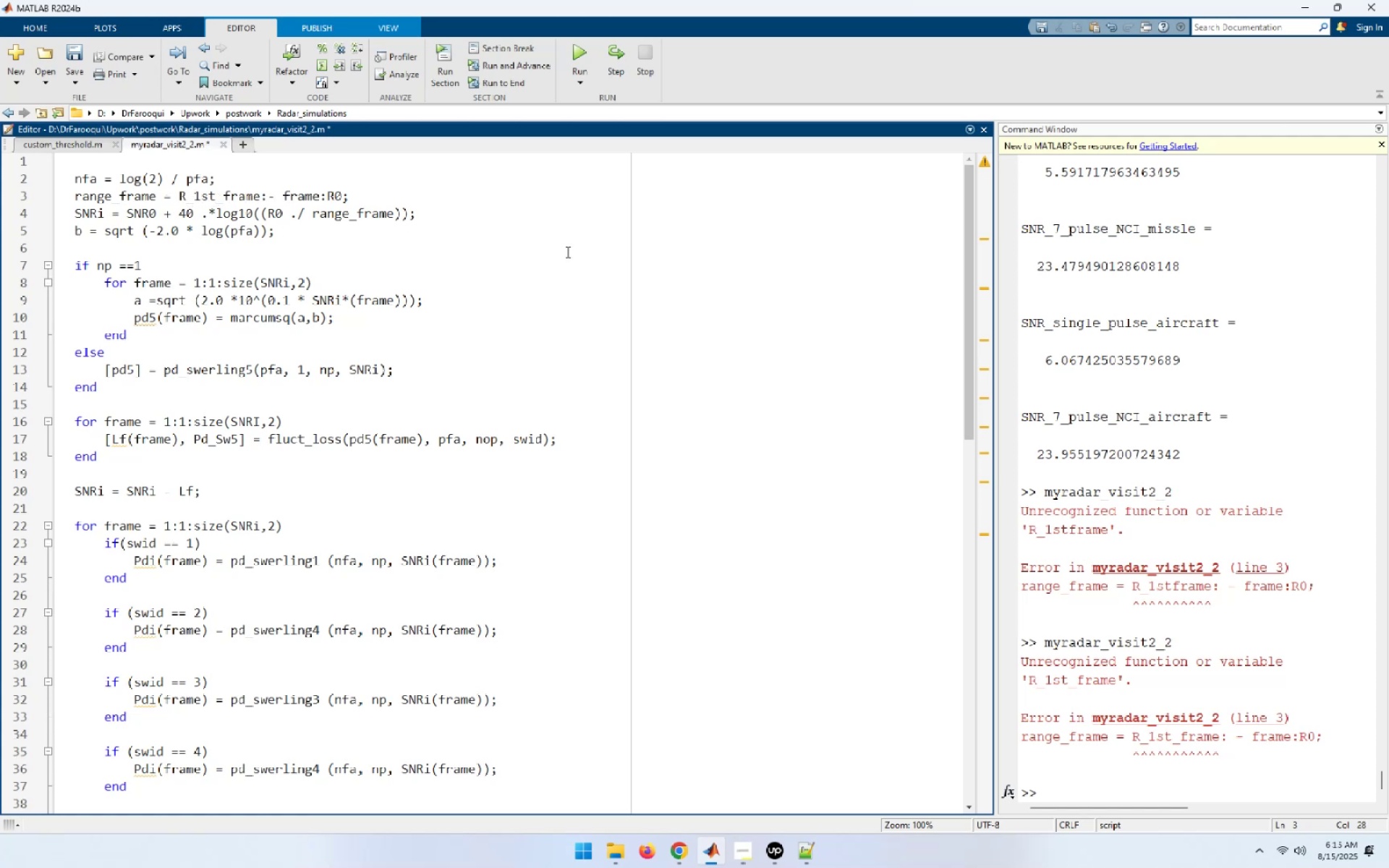 
key(Delete)
 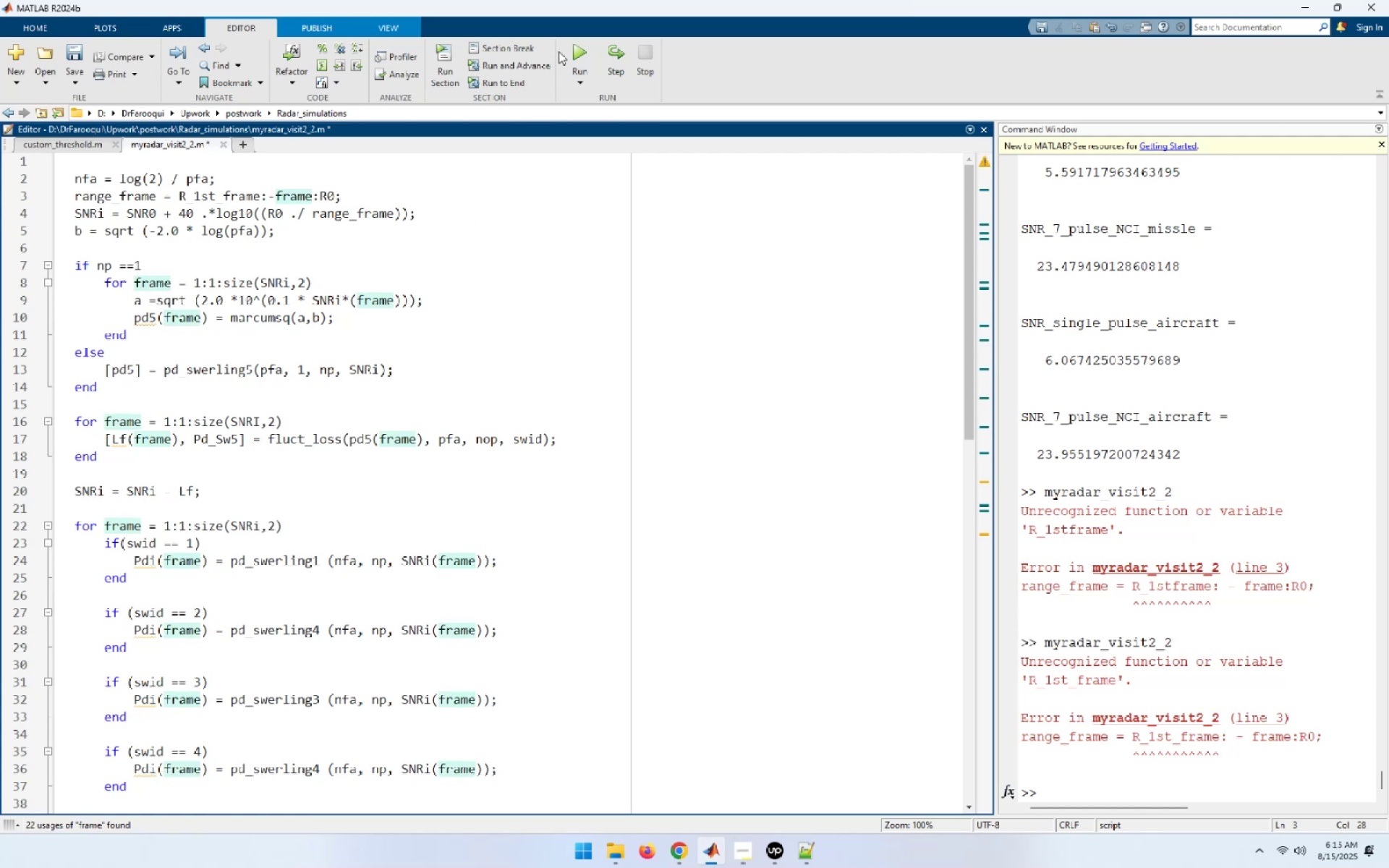 
left_click([73, 47])
 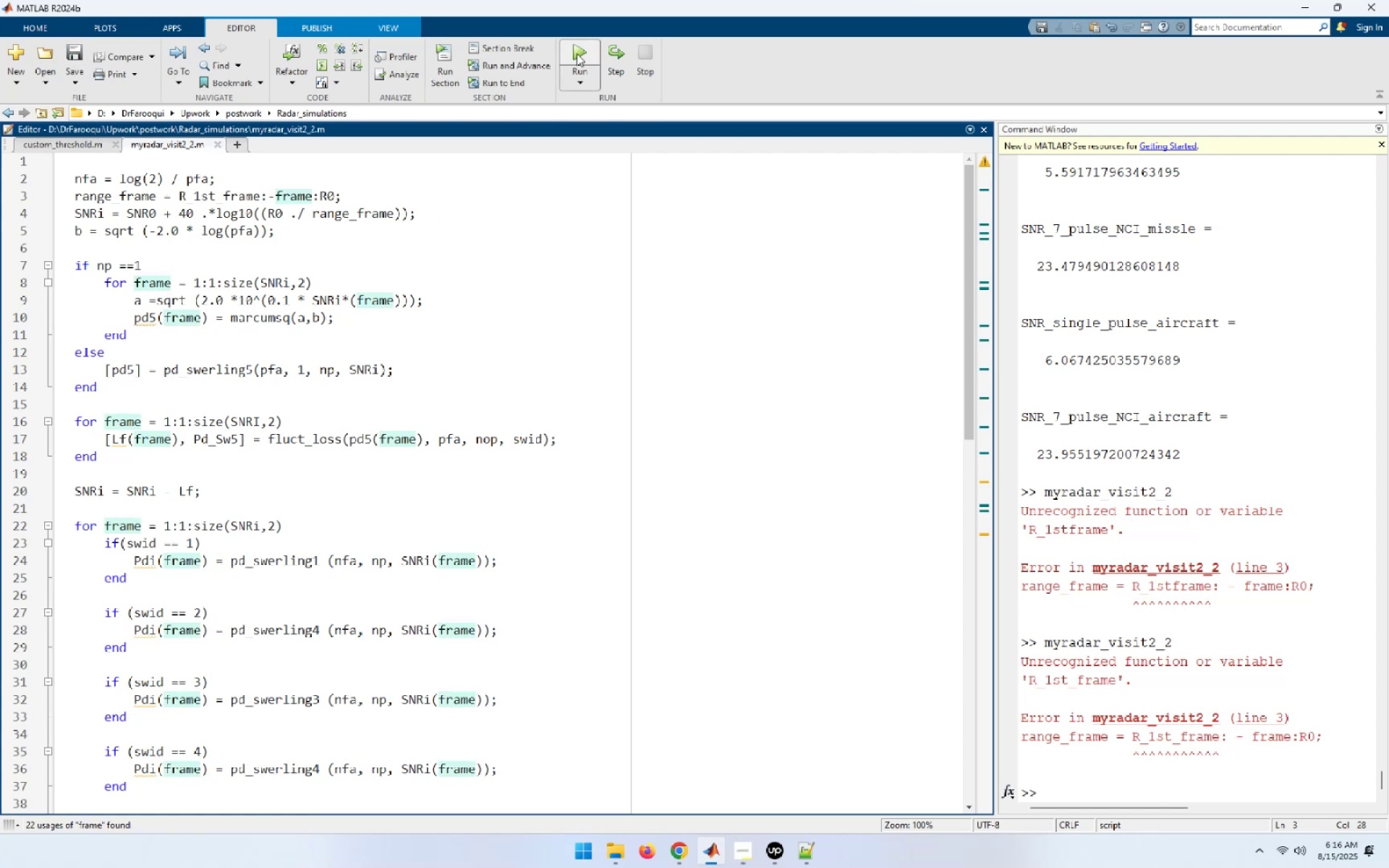 
left_click([577, 50])
 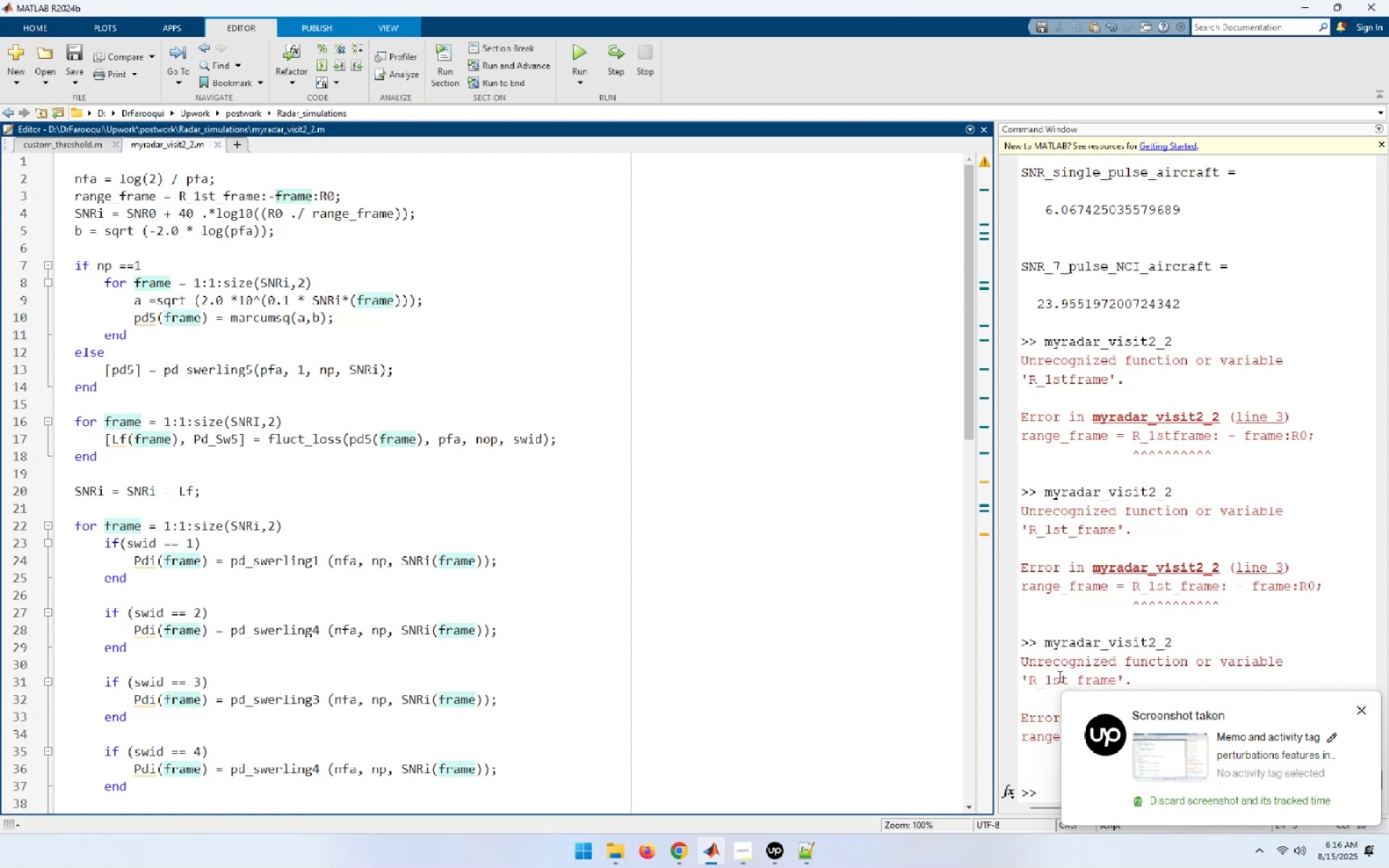 
wait(14.04)
 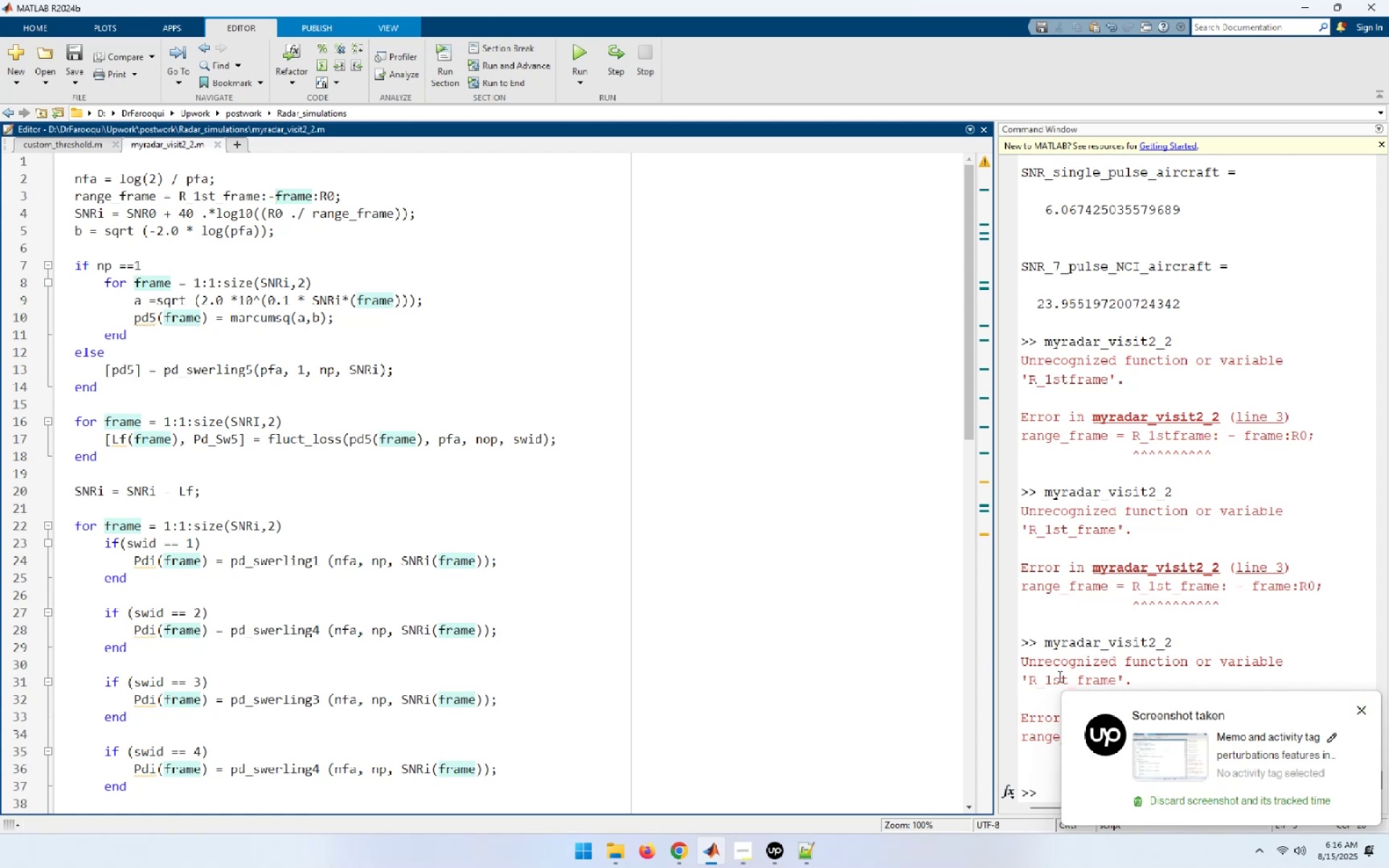 
mouse_move([1082, 694])
 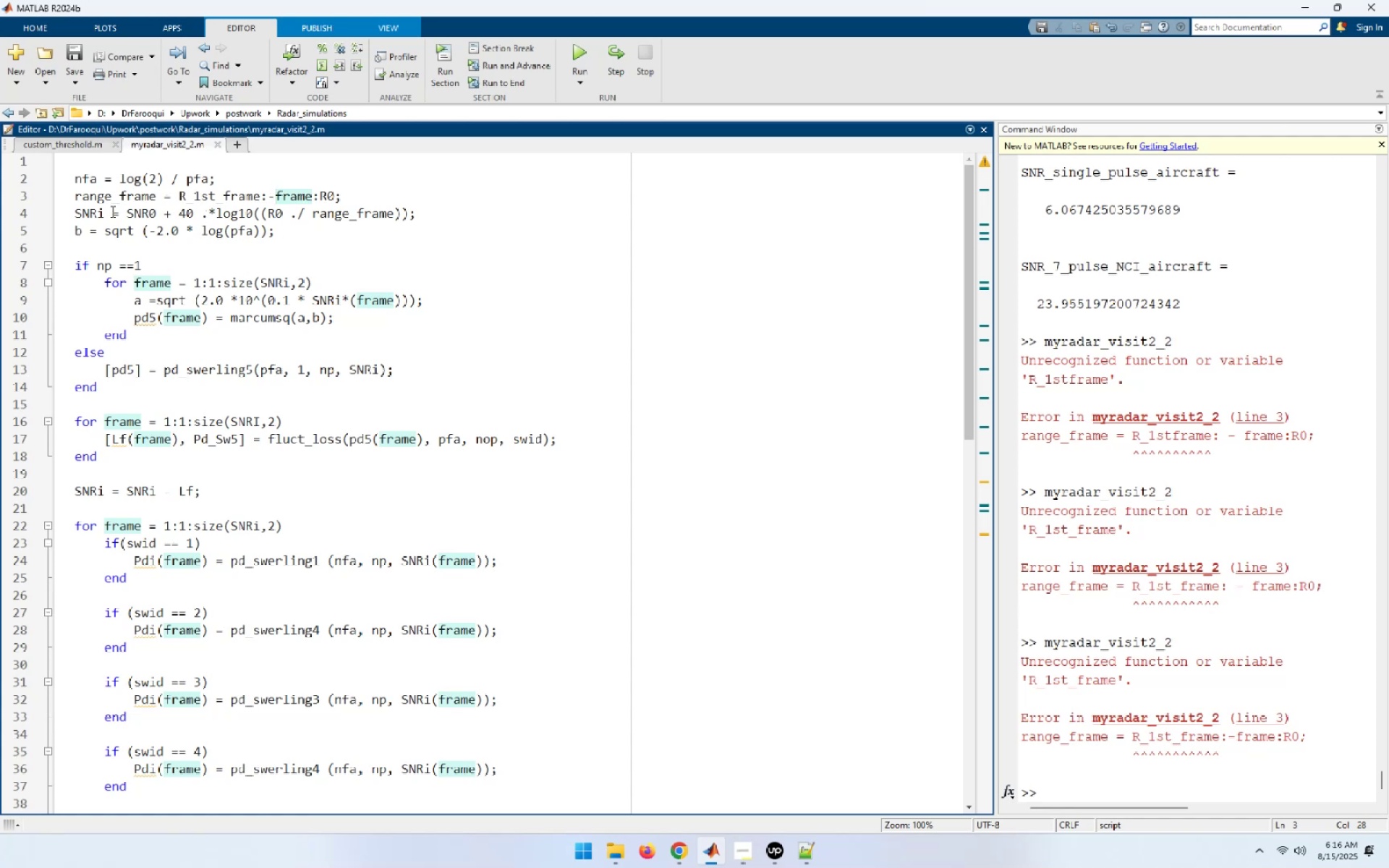 
wait(15.24)
 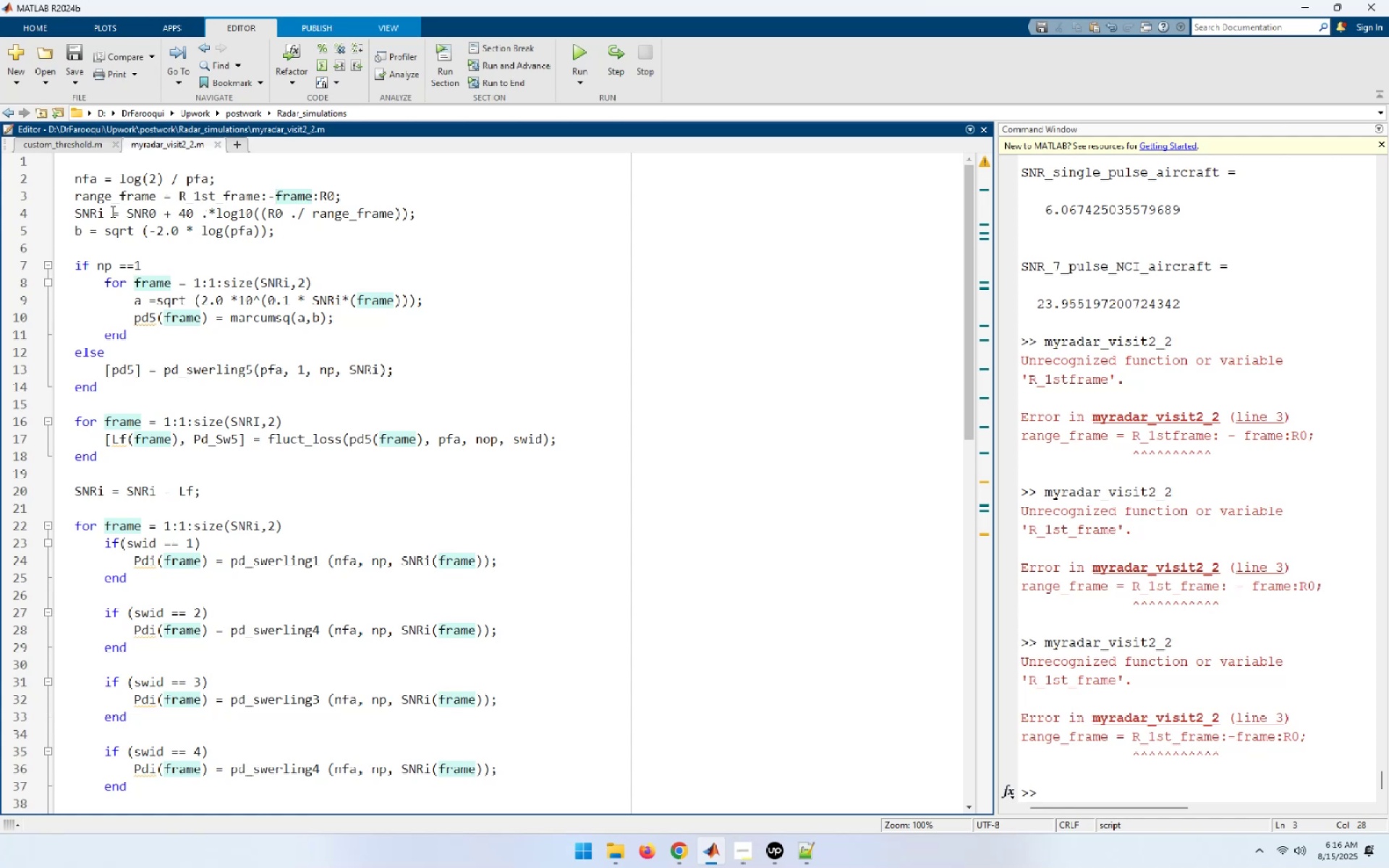 
left_click_drag(start_coordinate=[187, 200], to_coordinate=[195, 200])
 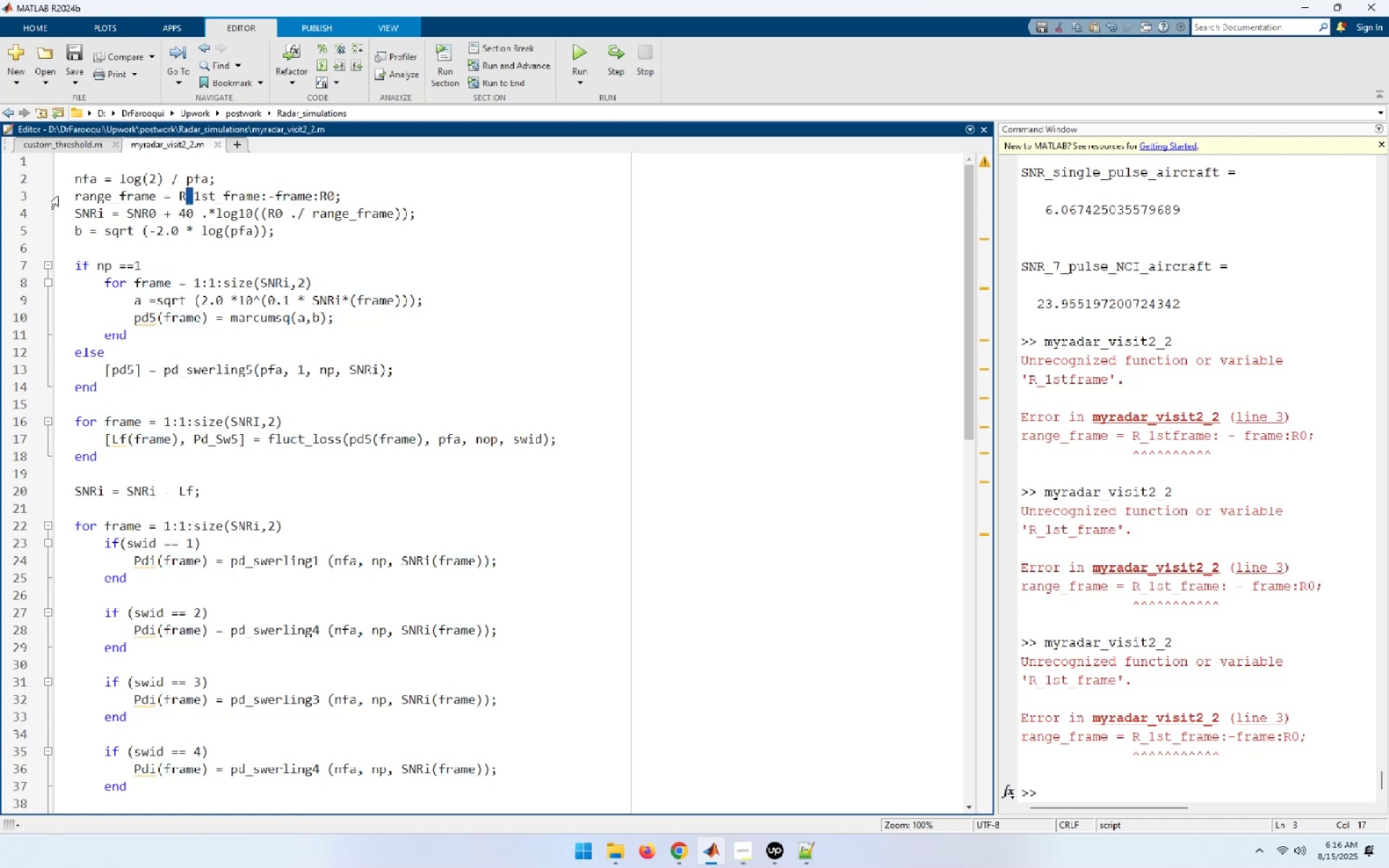 
left_click_drag(start_coordinate=[77, 196], to_coordinate=[348, 197])
 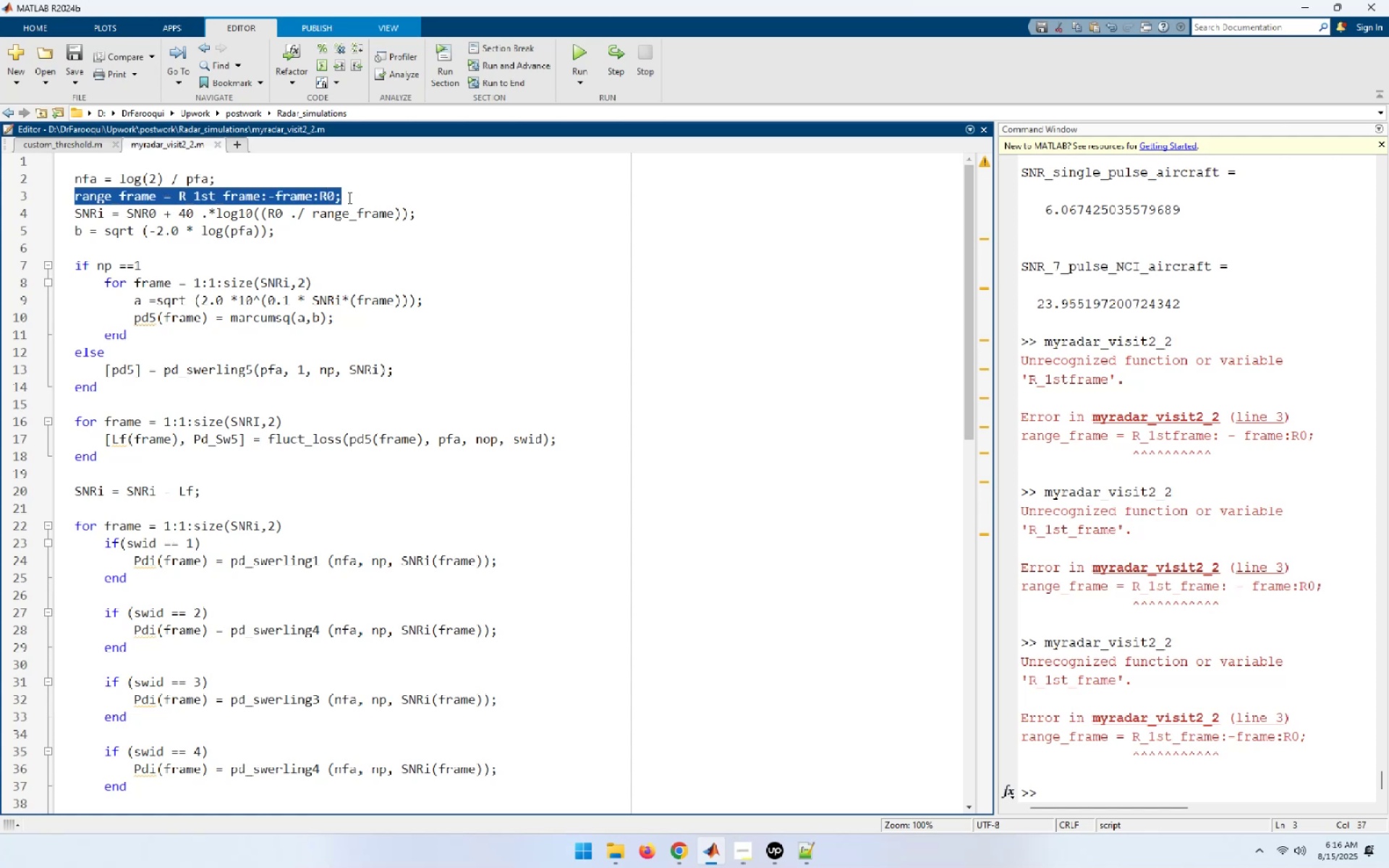 
key(Control+C)
 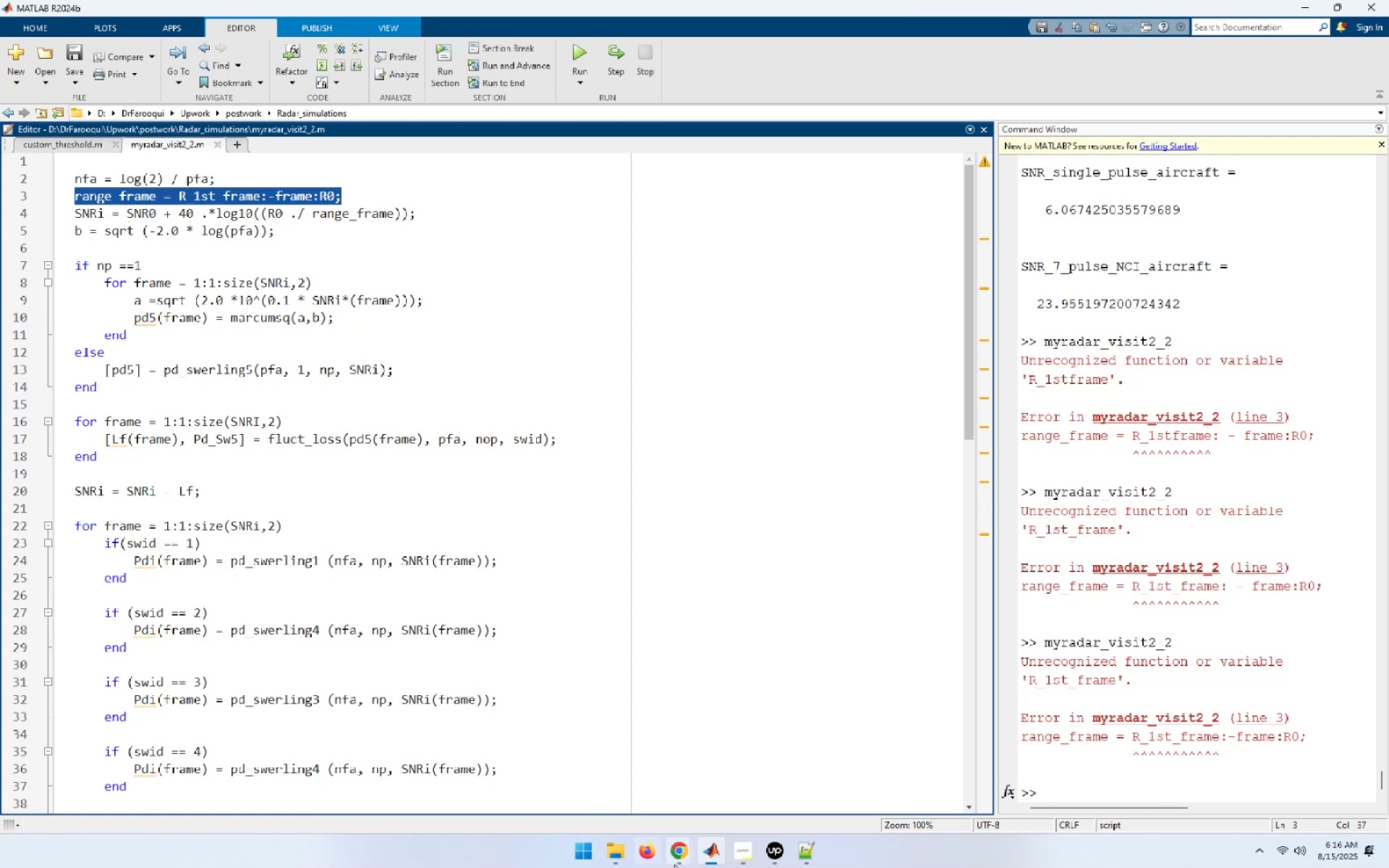 
left_click([680, 853])
 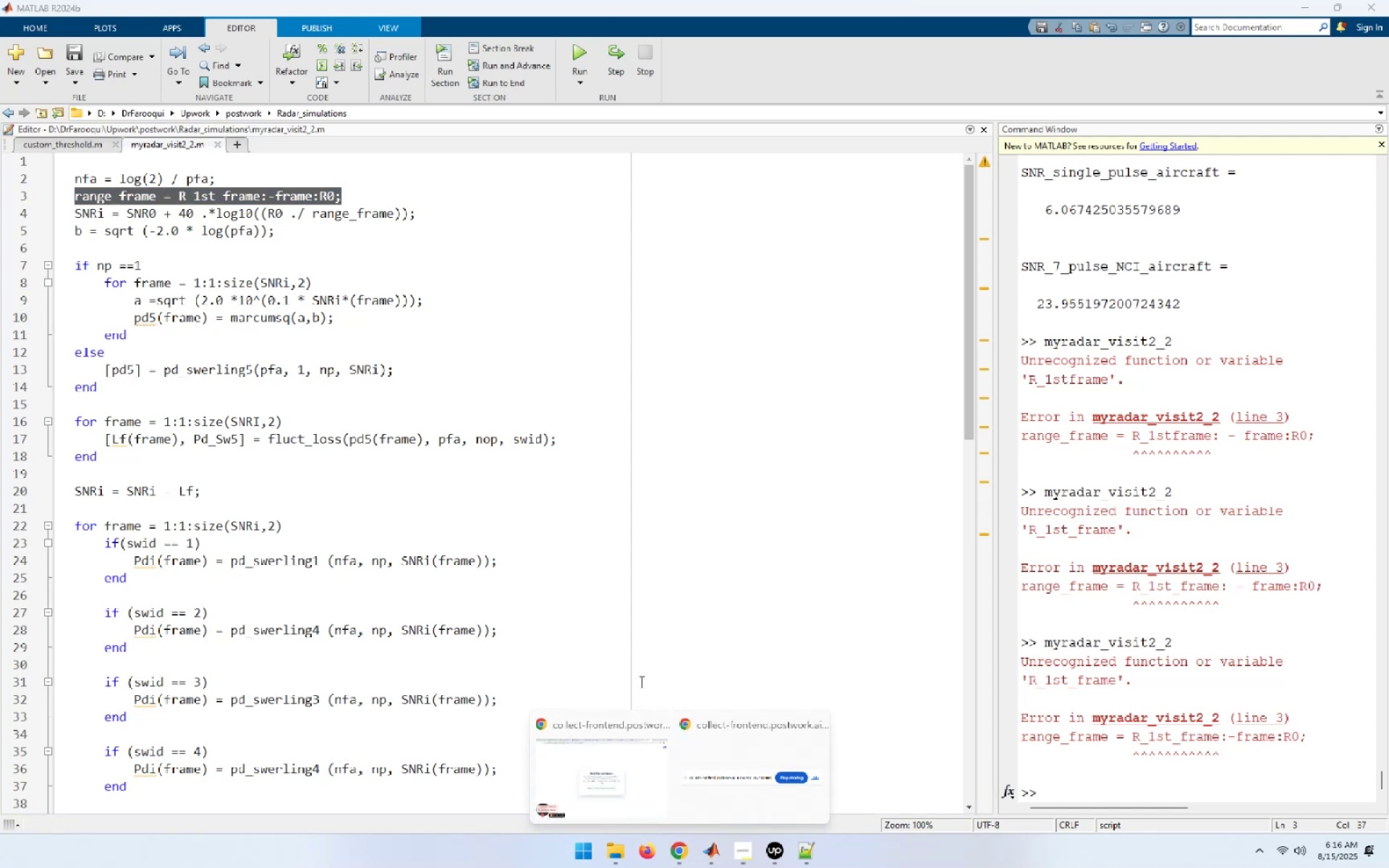 
left_click([605, 775])
 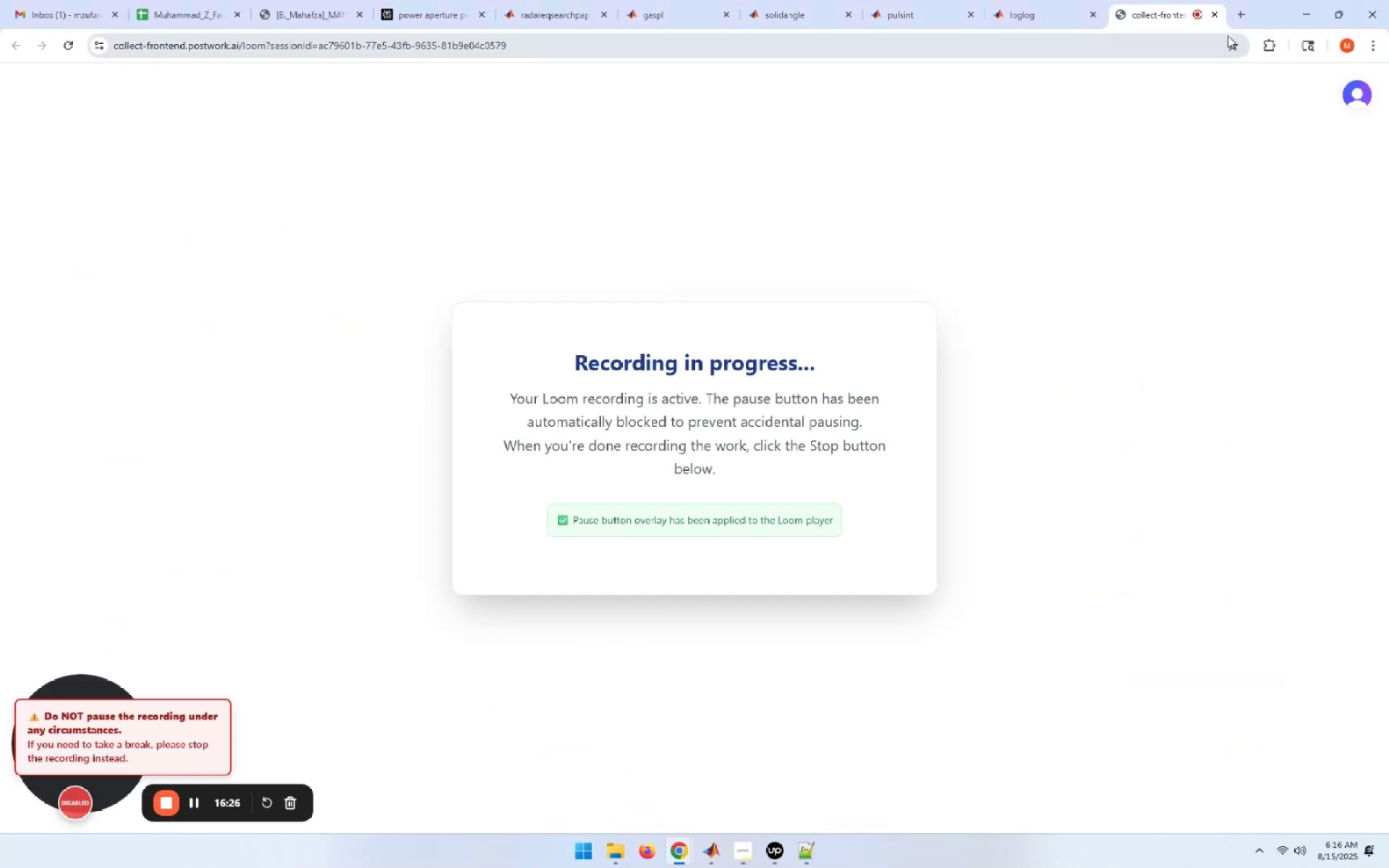 
left_click_drag(start_coordinate=[1152, 13], to_coordinate=[286, 20])
 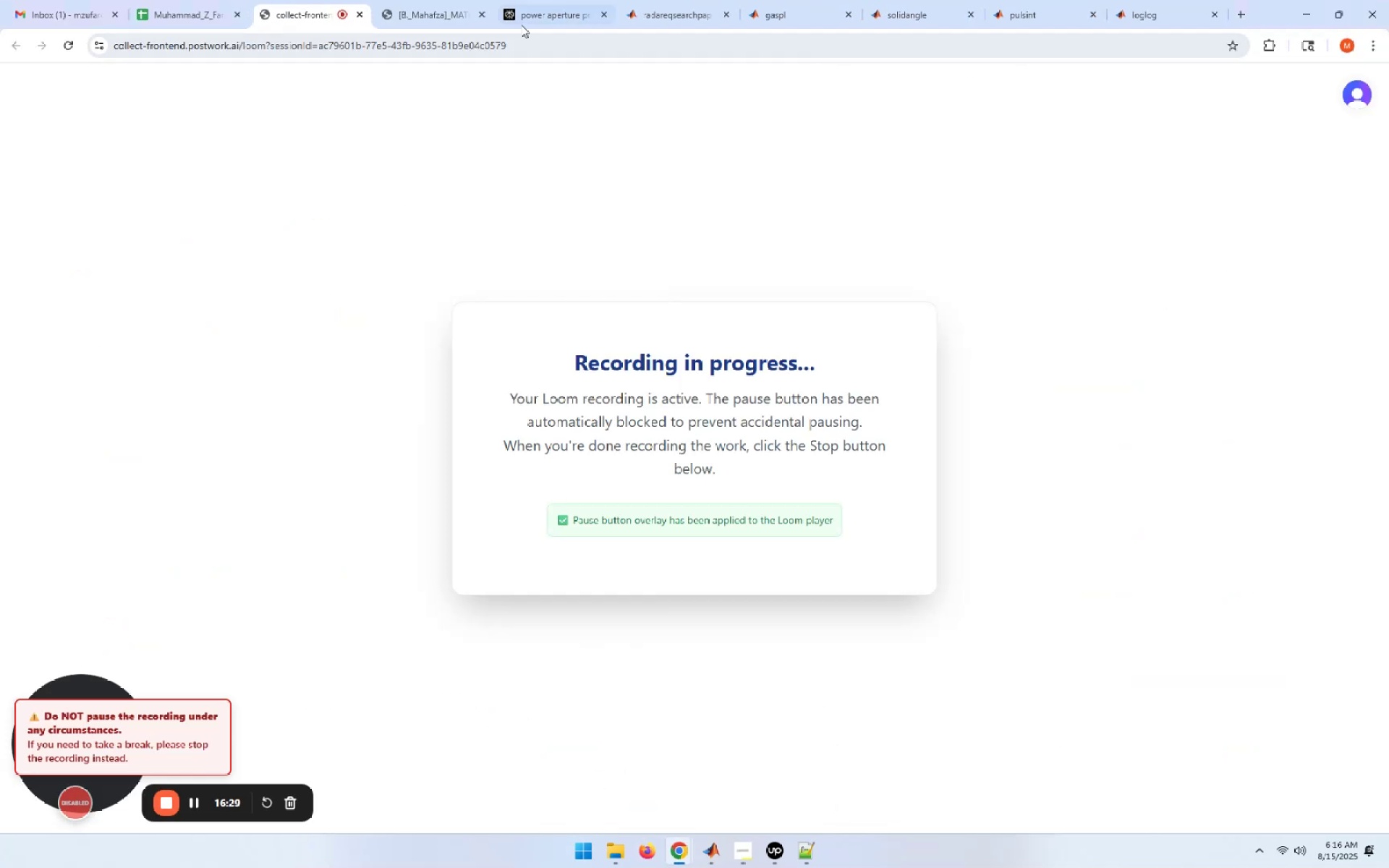 
left_click([558, 8])
 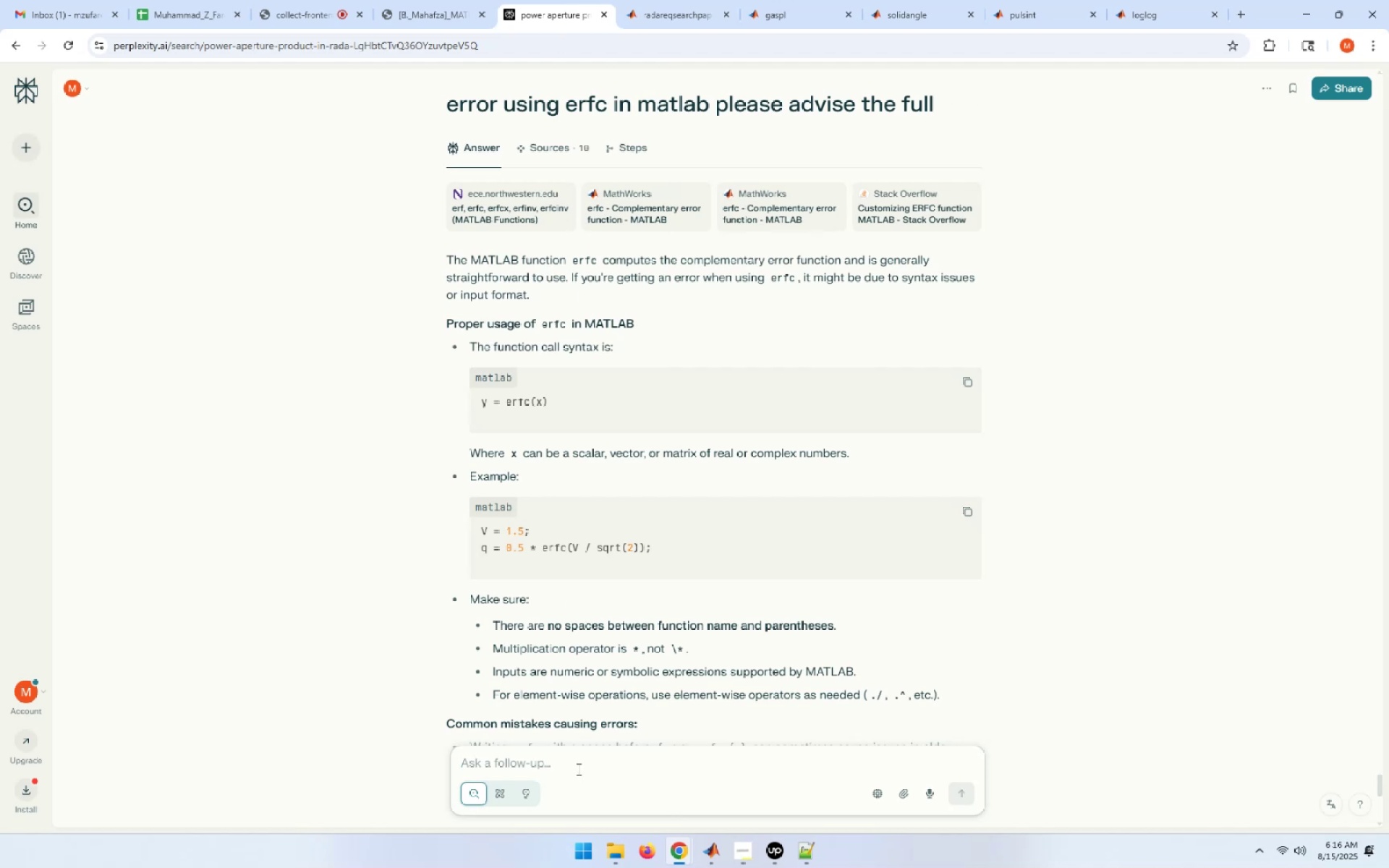 
left_click([574, 769])
 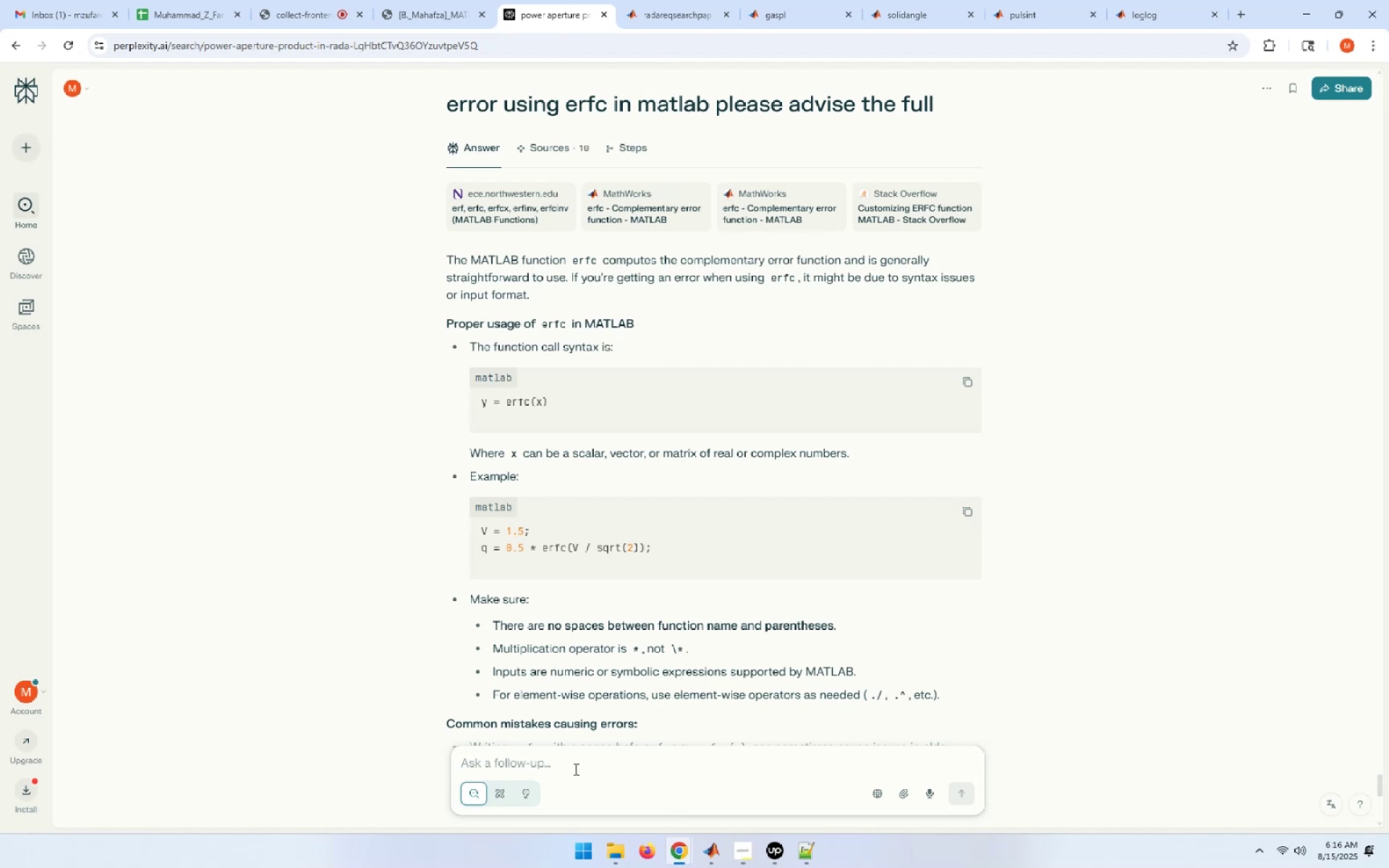 
type(correct this code in matlab )
 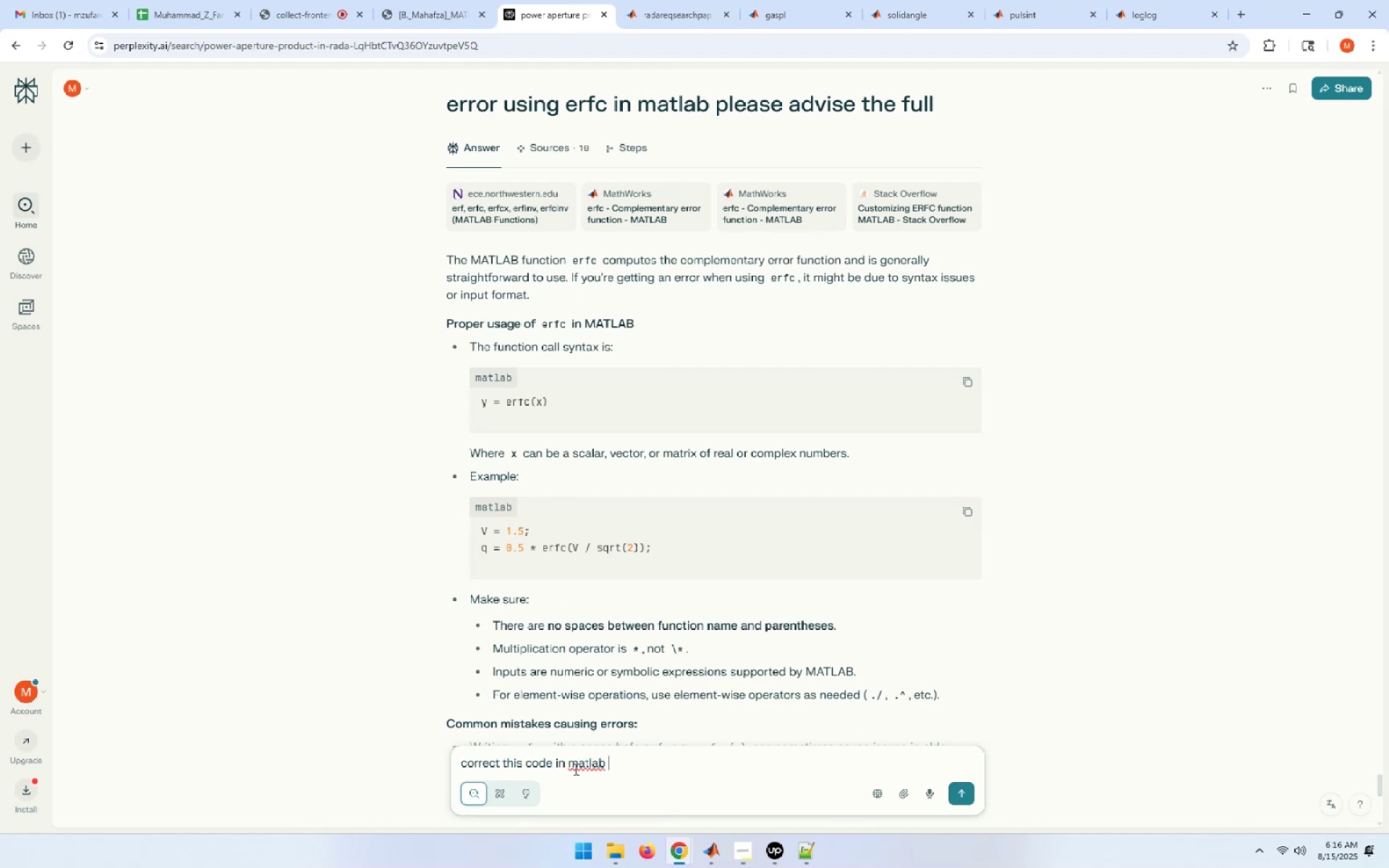 
key(Control+V)
 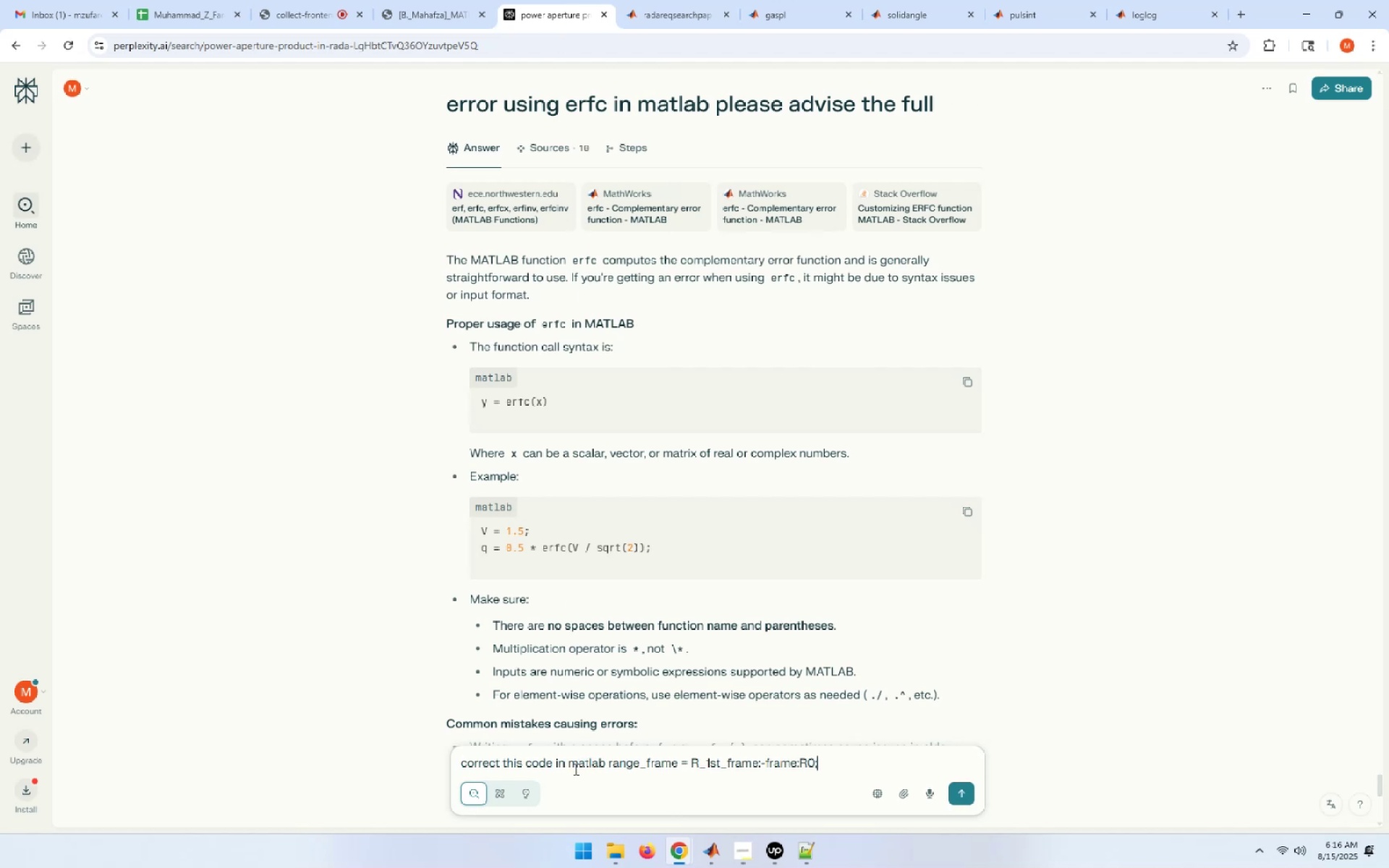 
key(Enter)
 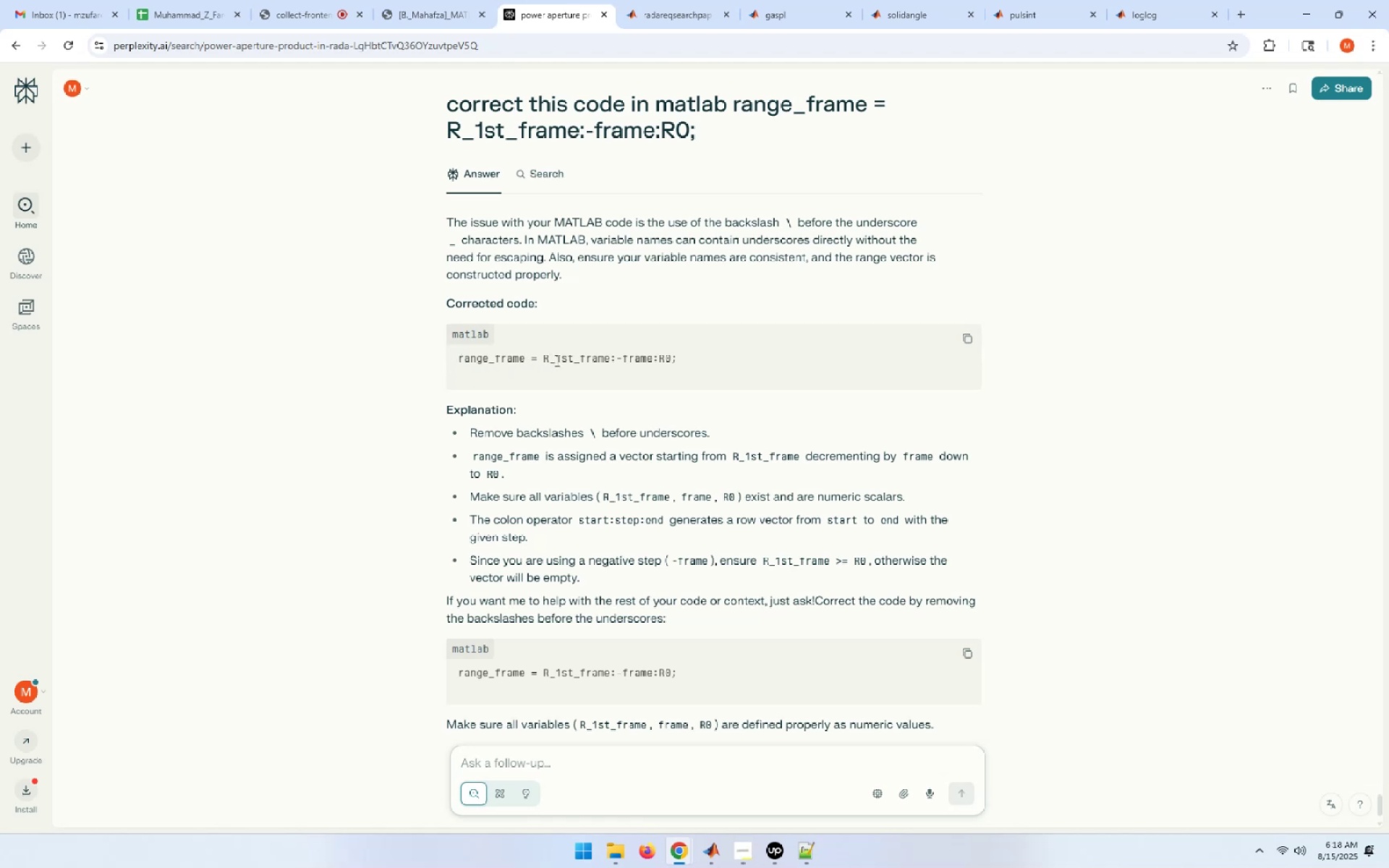 
wait(89.23)
 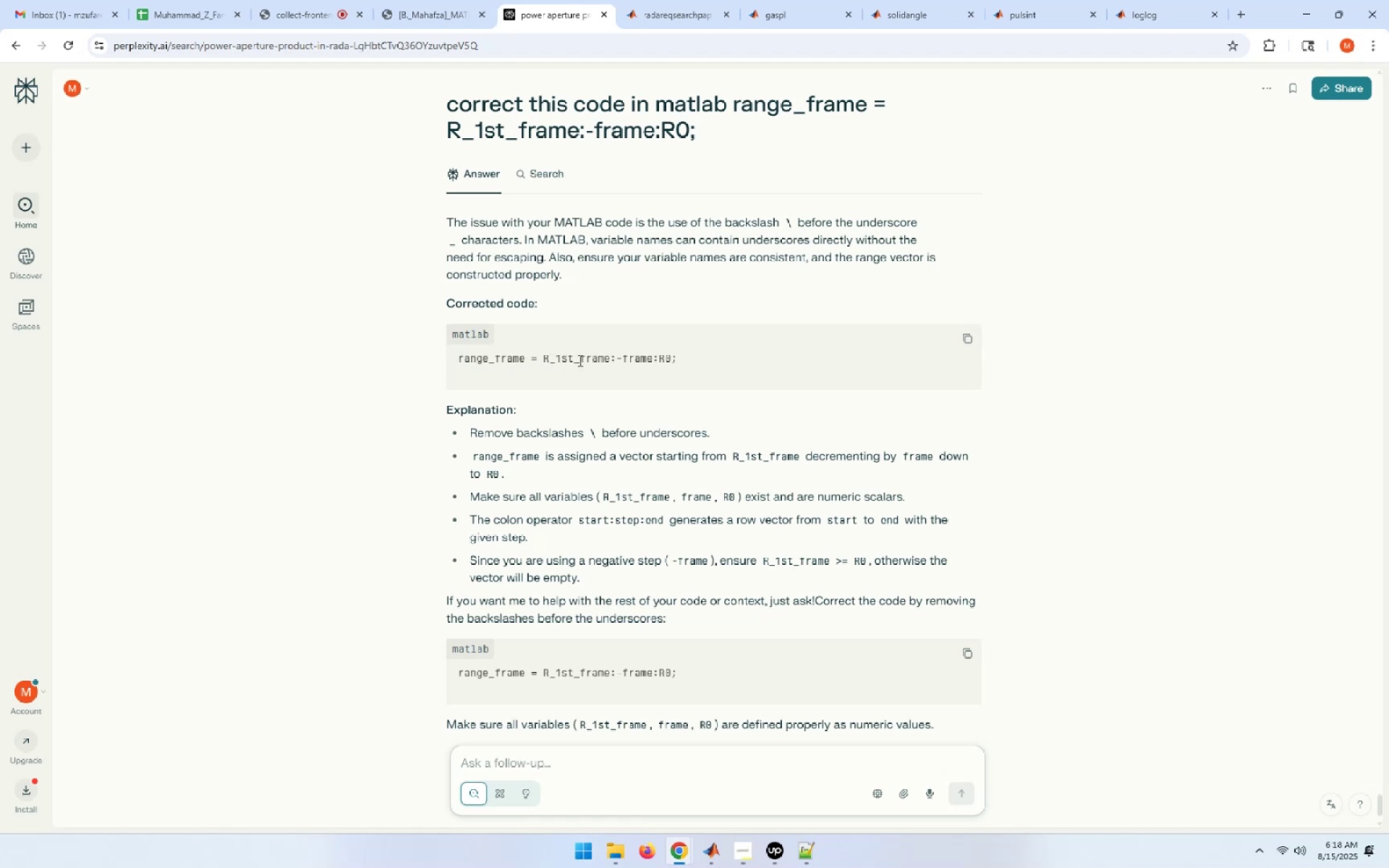 
key(Alt+Tab)
 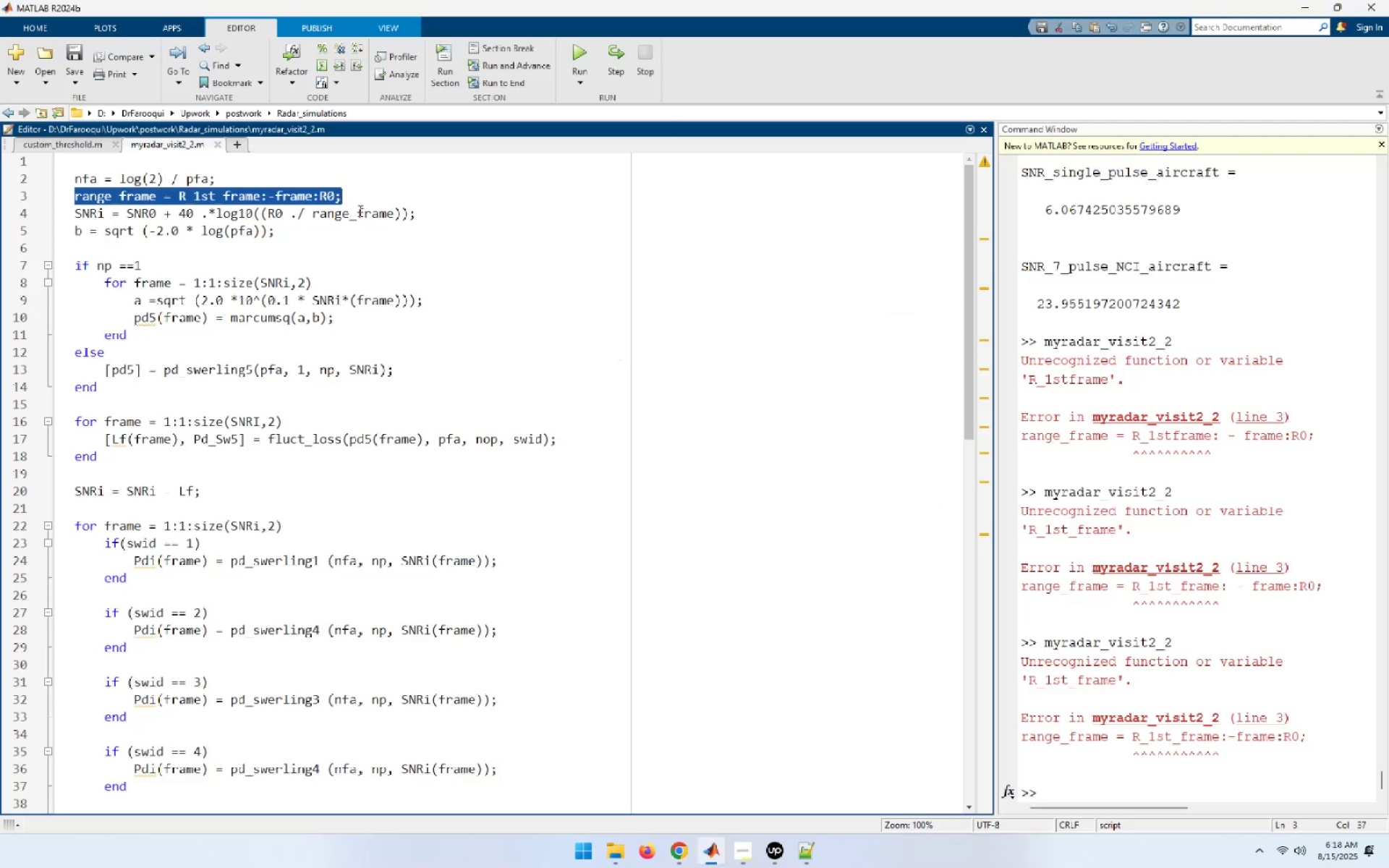 
left_click([352, 195])
 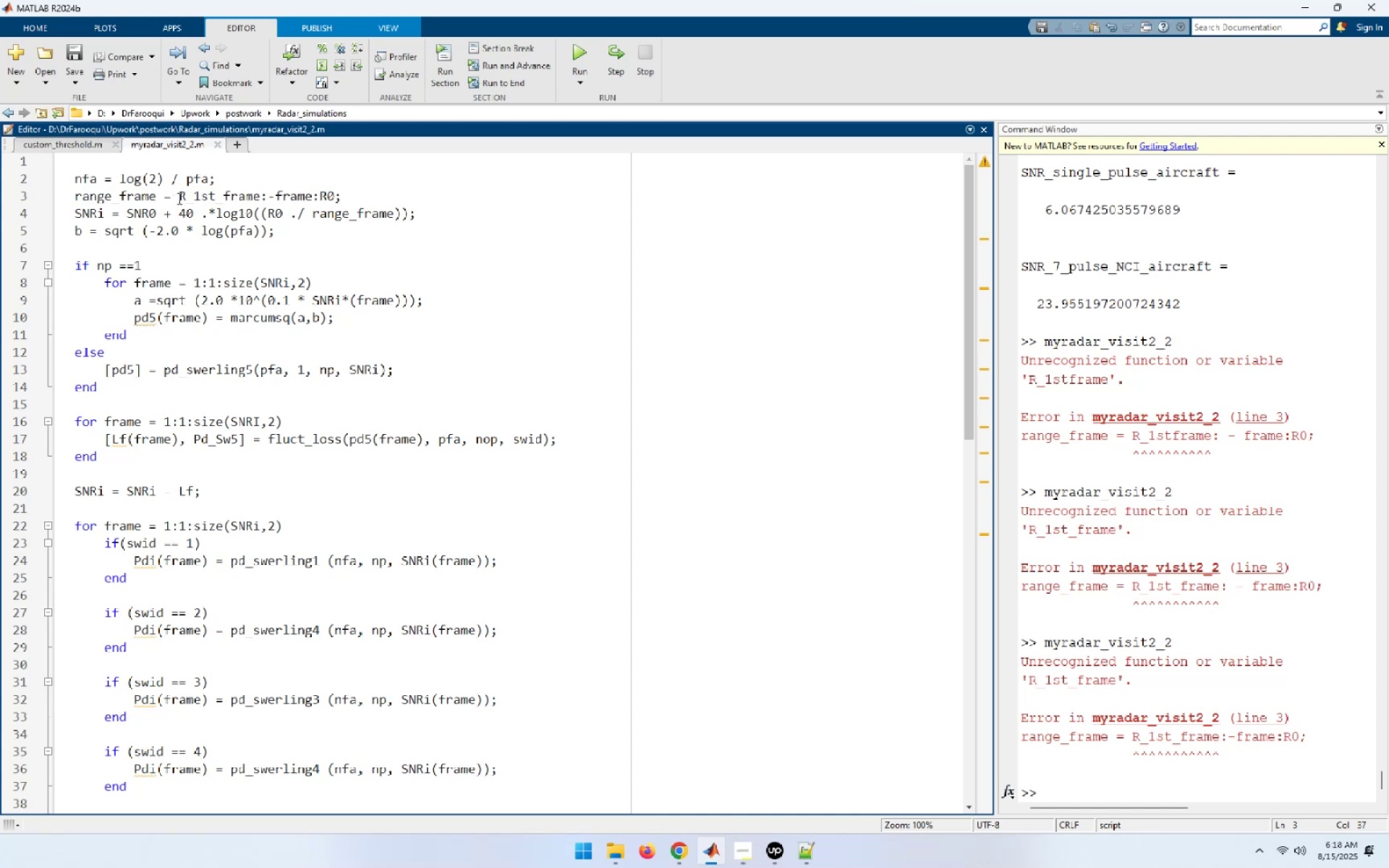 
key(Alt+AltLeft)
 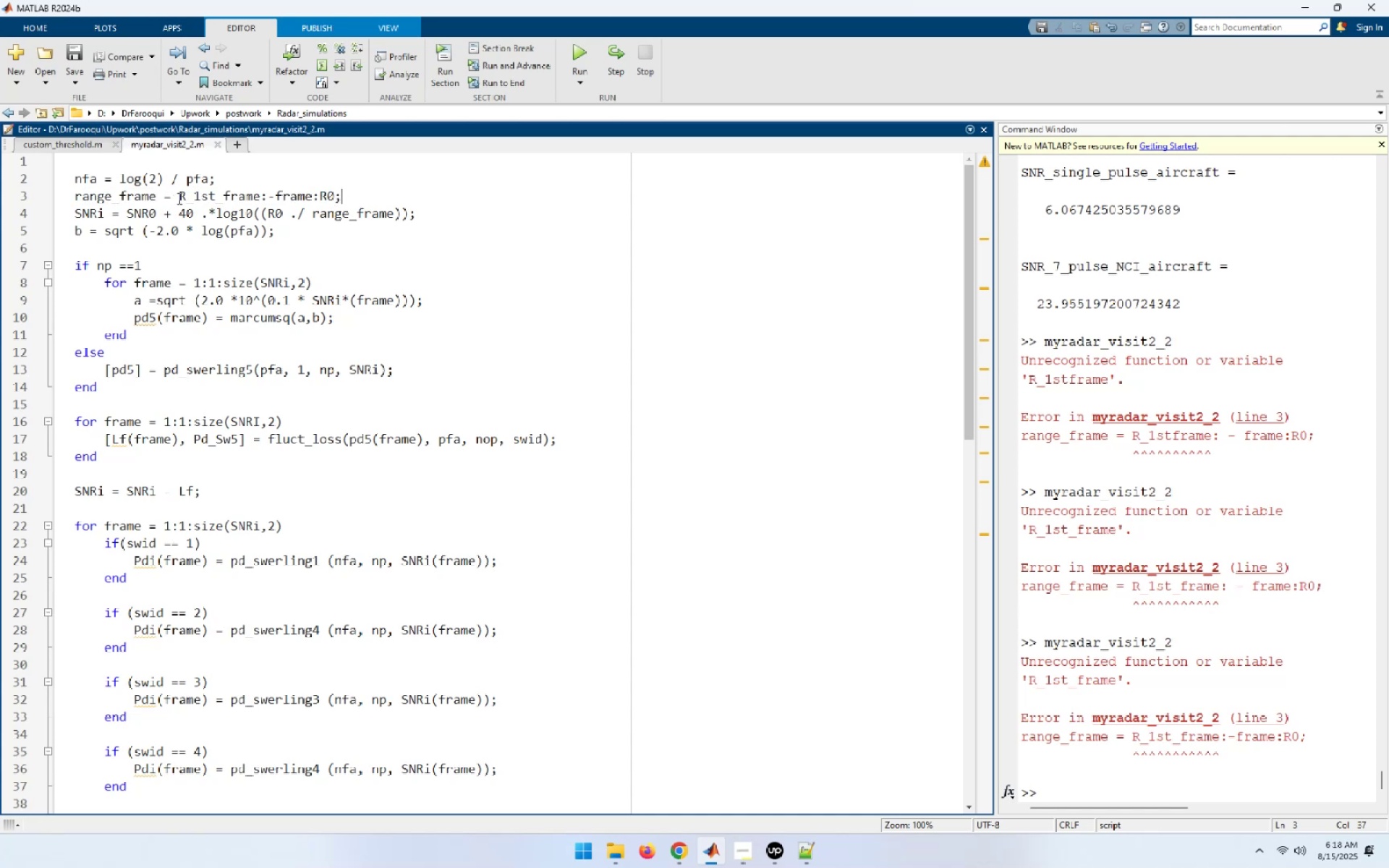 
key(Alt+Tab)
 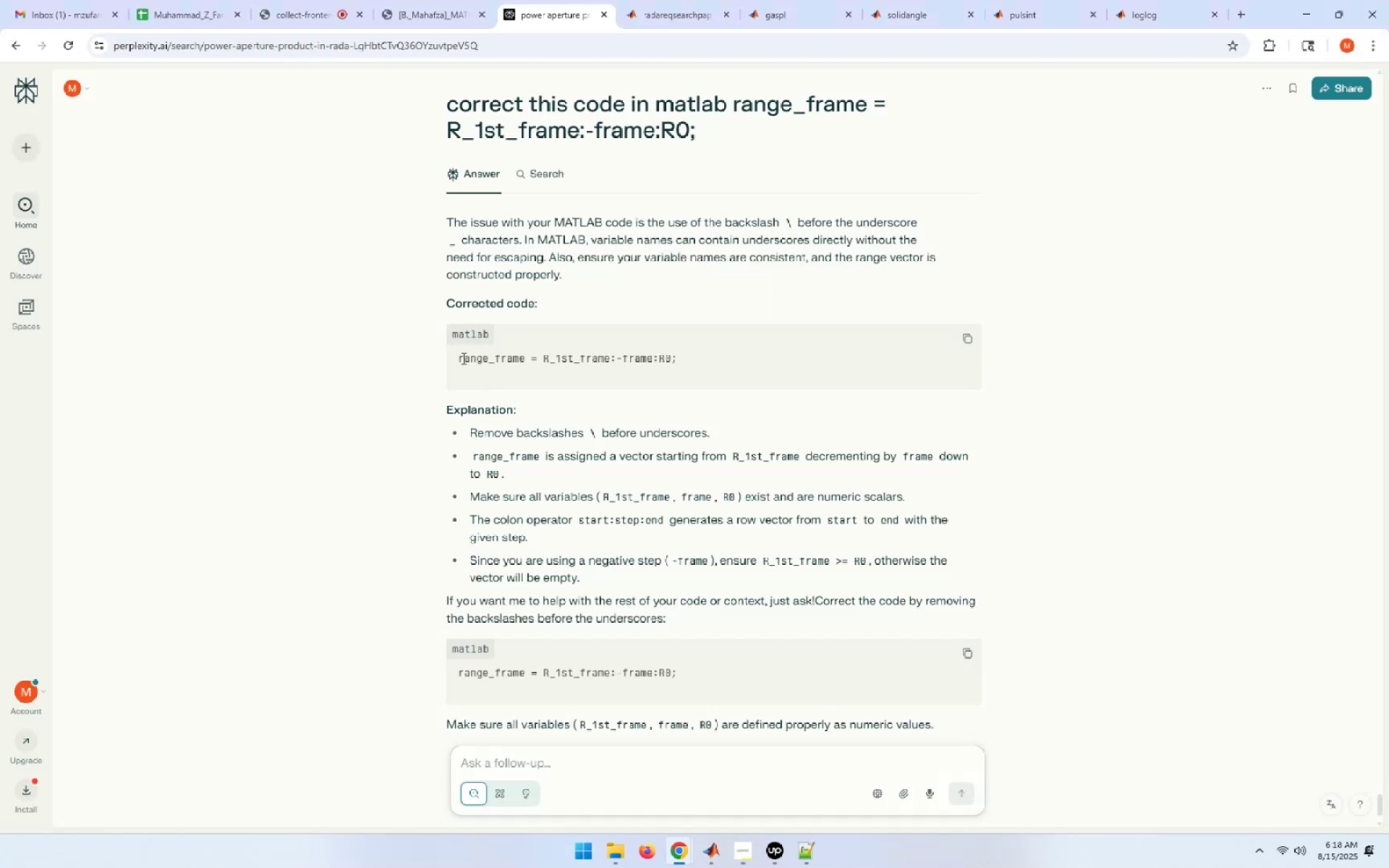 
left_click_drag(start_coordinate=[459, 356], to_coordinate=[674, 356])
 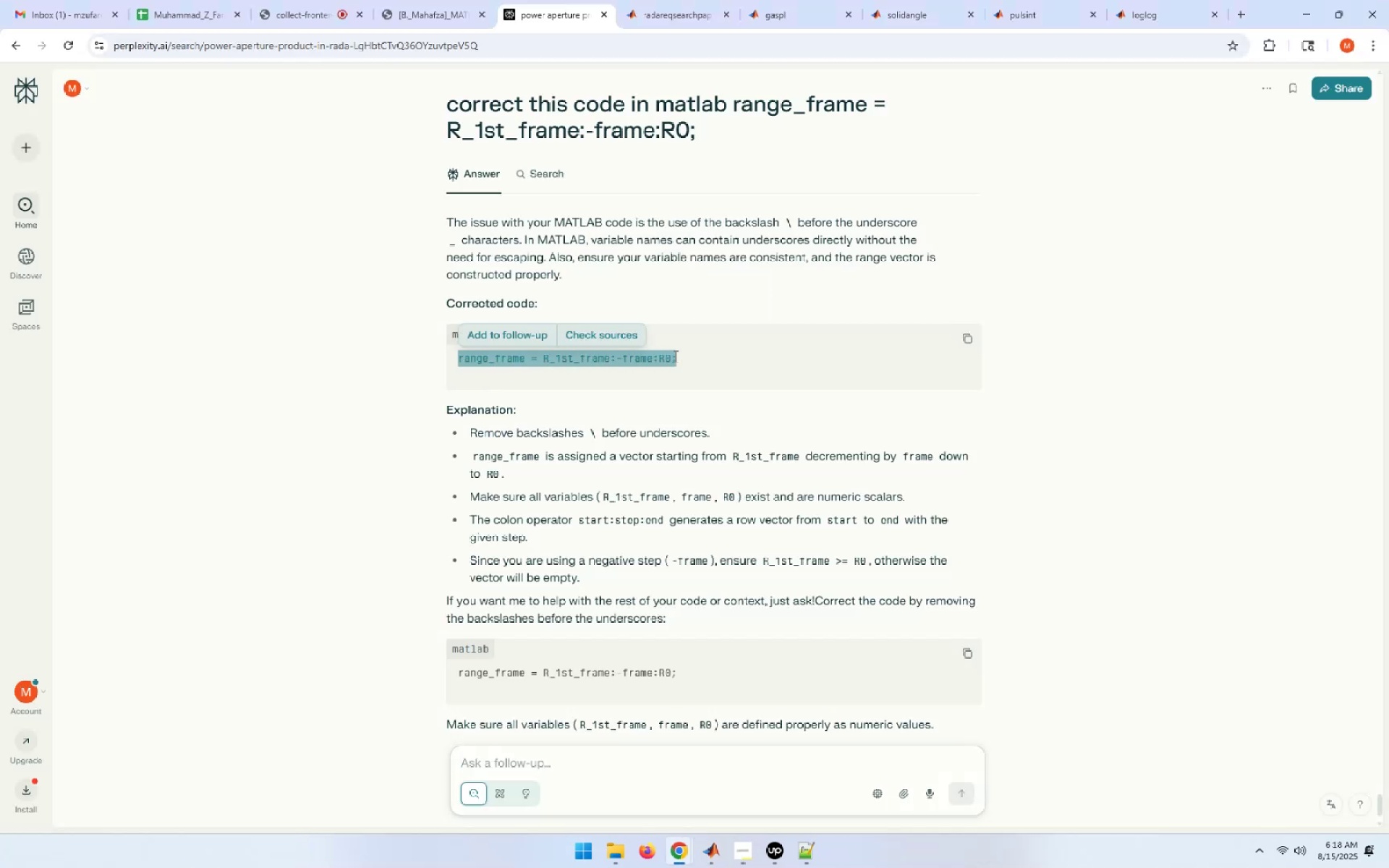 
key(Control+C)
 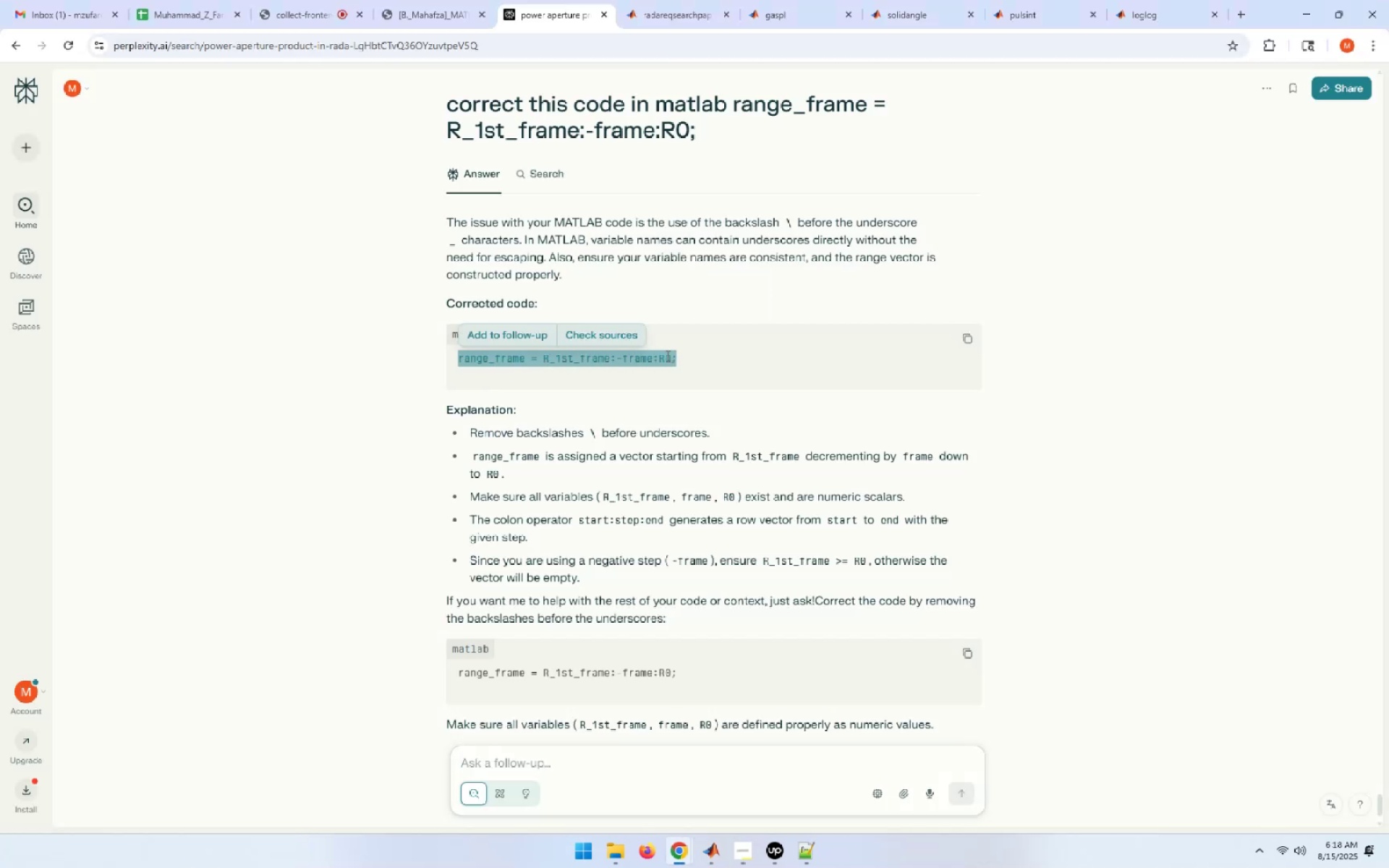 
key(Alt+Tab)
 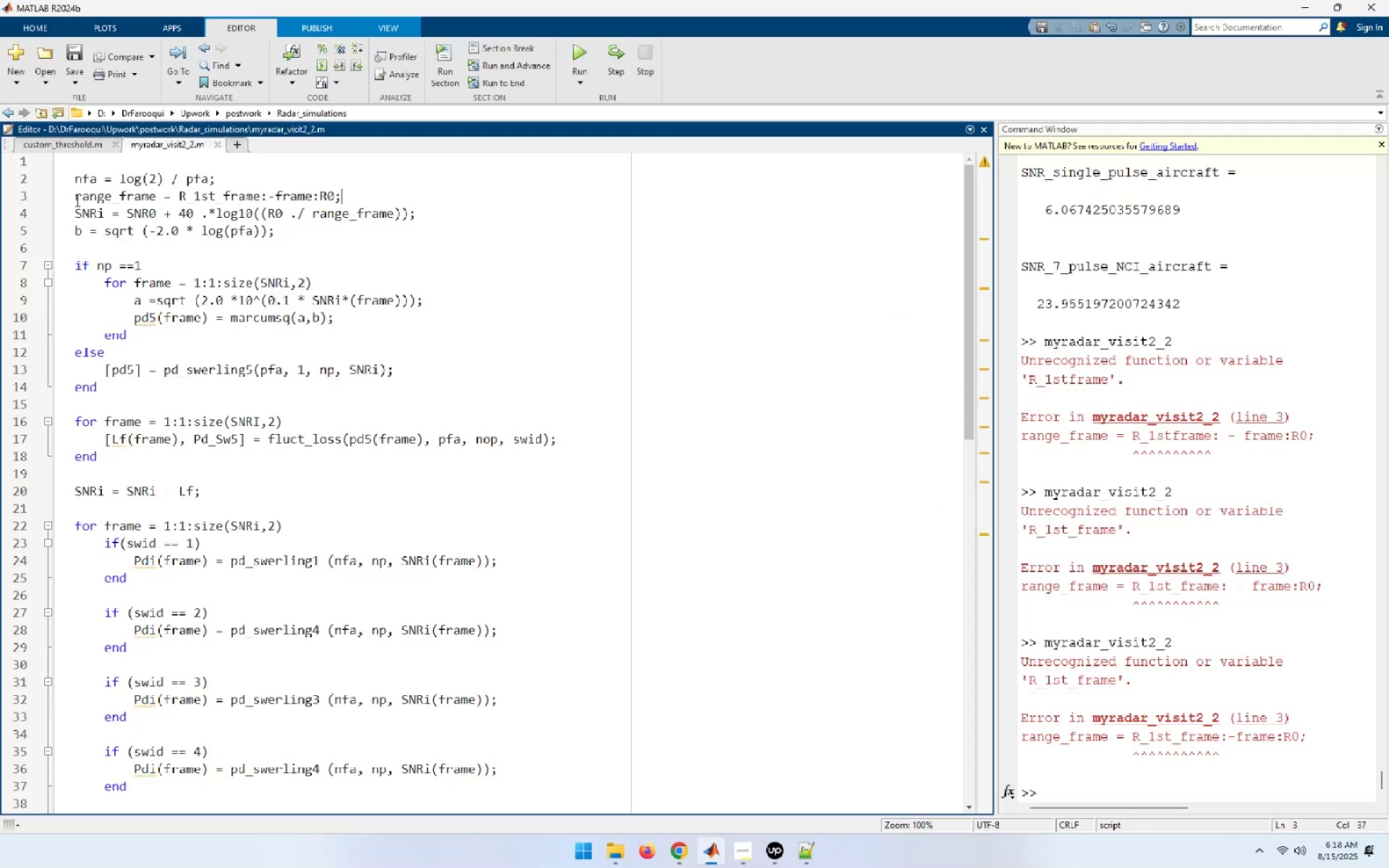 
left_click_drag(start_coordinate=[75, 196], to_coordinate=[350, 190])
 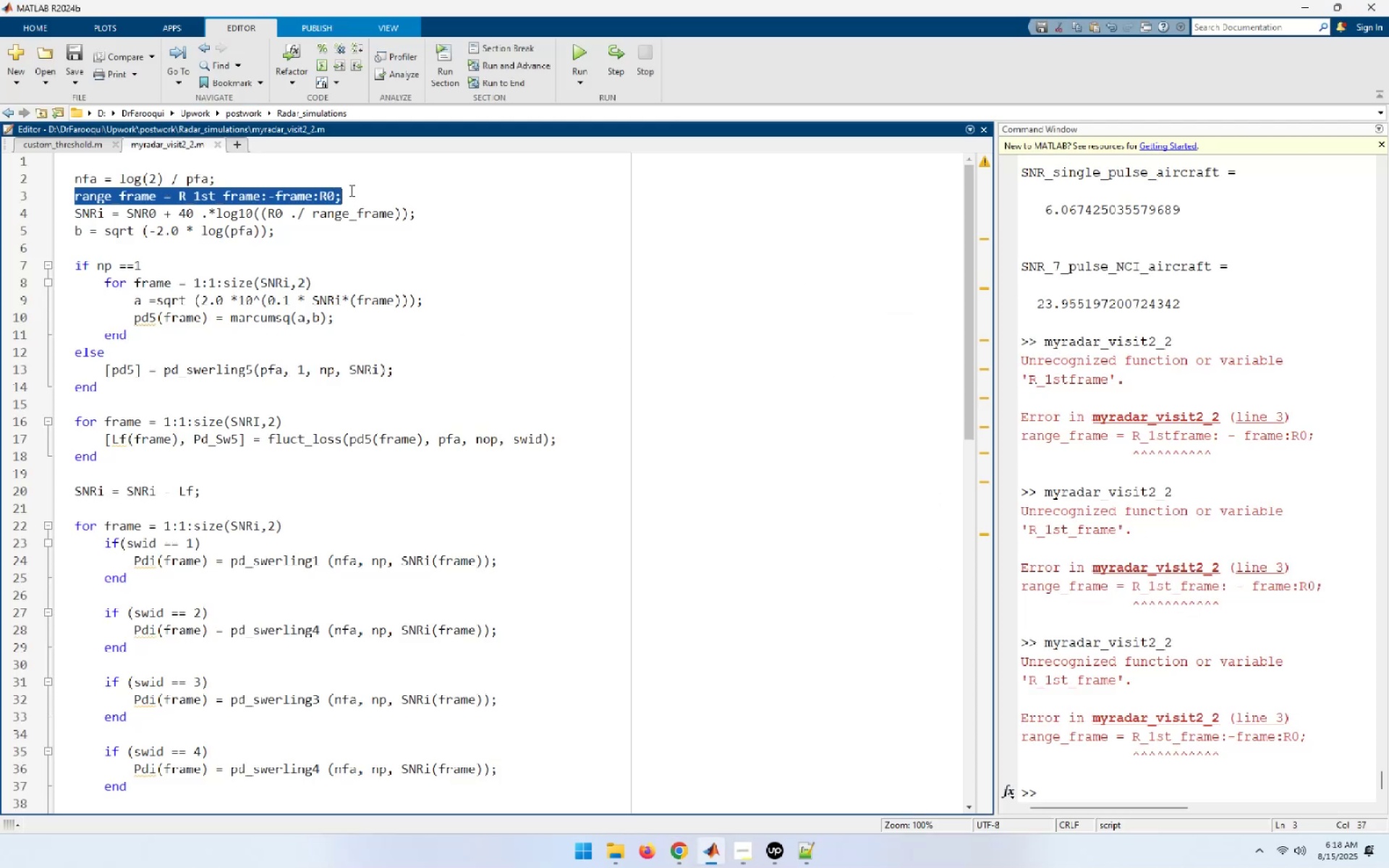 
key(Control+V)
 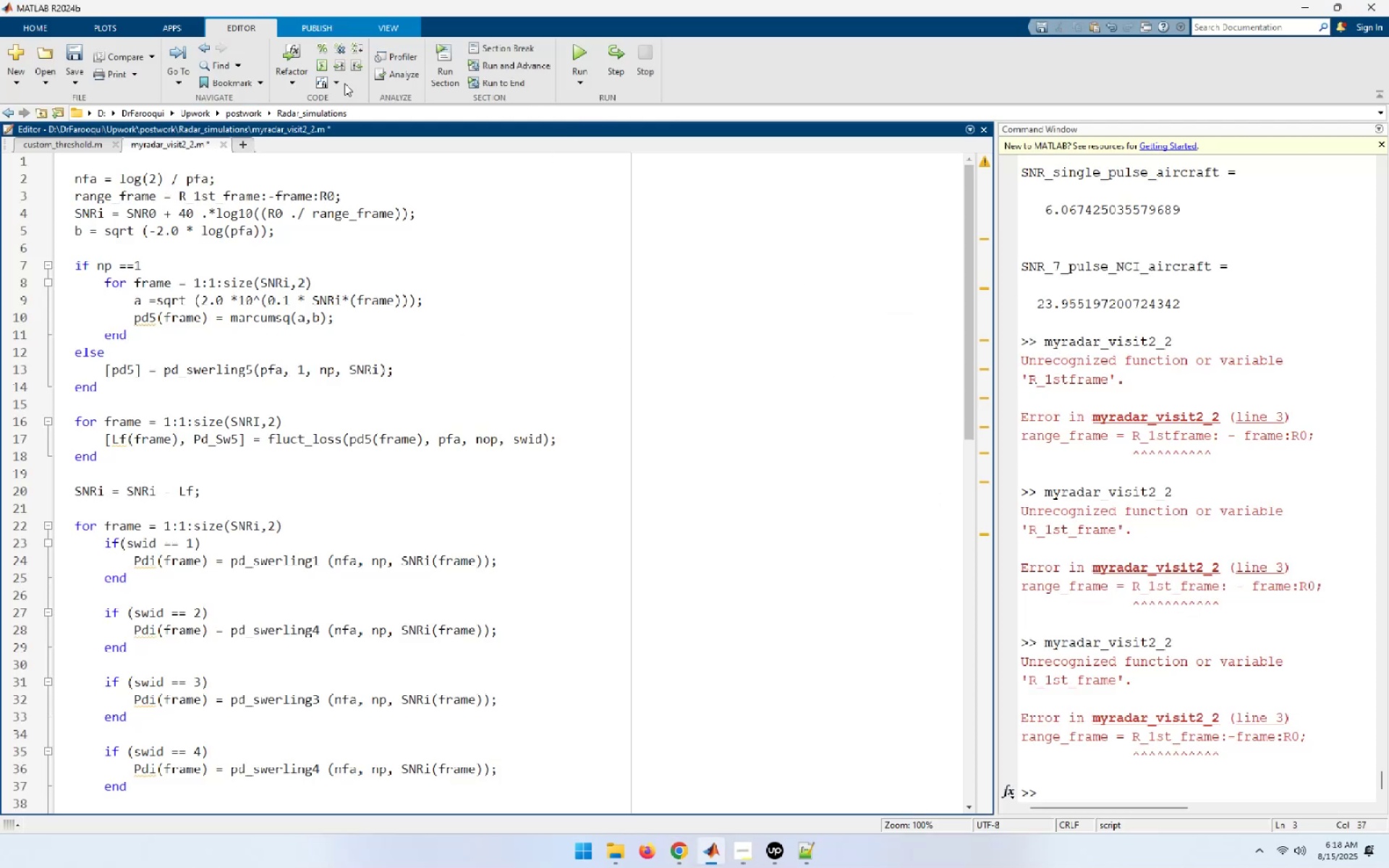 
left_click([66, 48])
 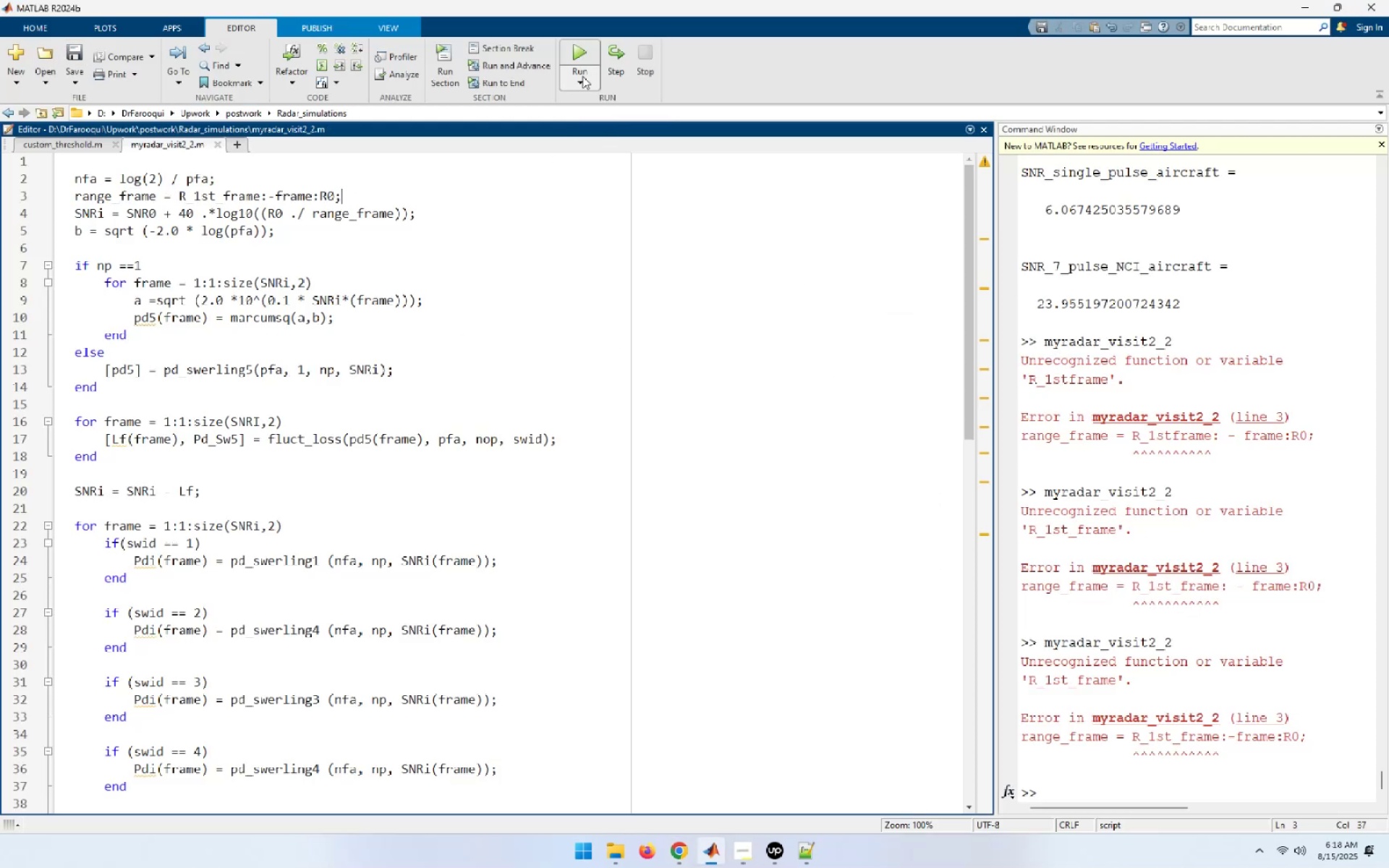 
left_click([578, 54])
 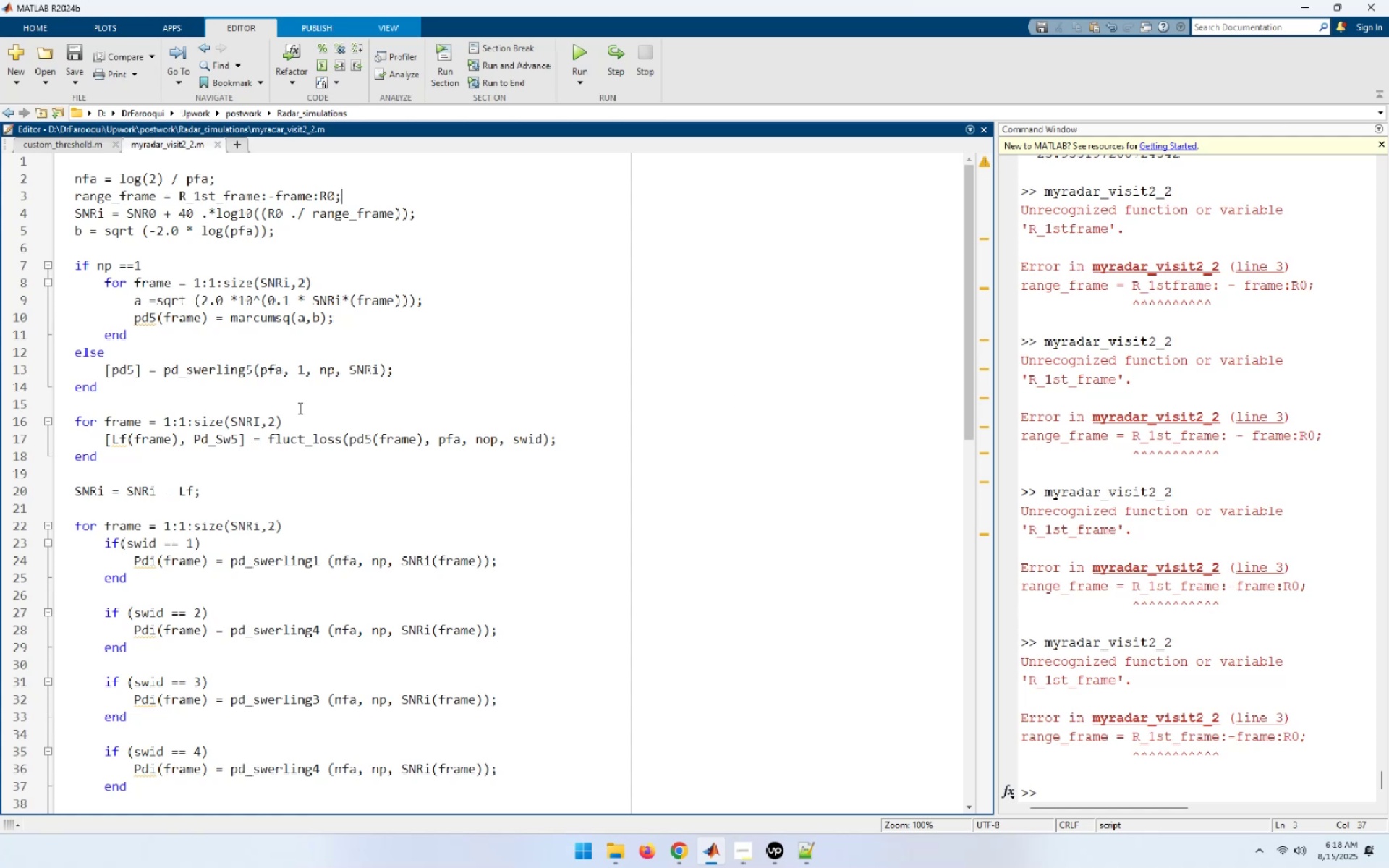 
scroll: coordinate [260, 307], scroll_direction: up, amount: 9.0
 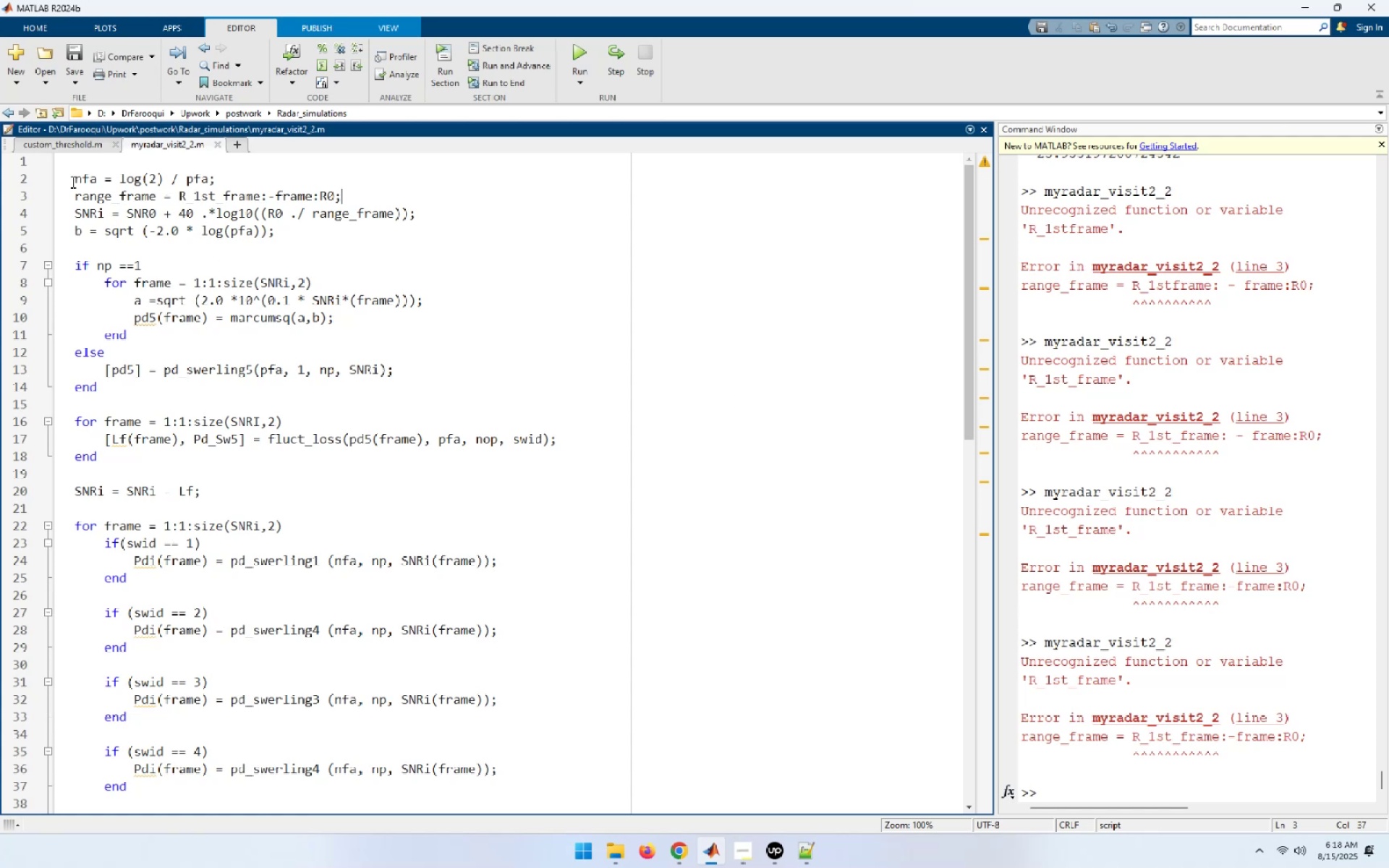 
left_click([71, 179])
 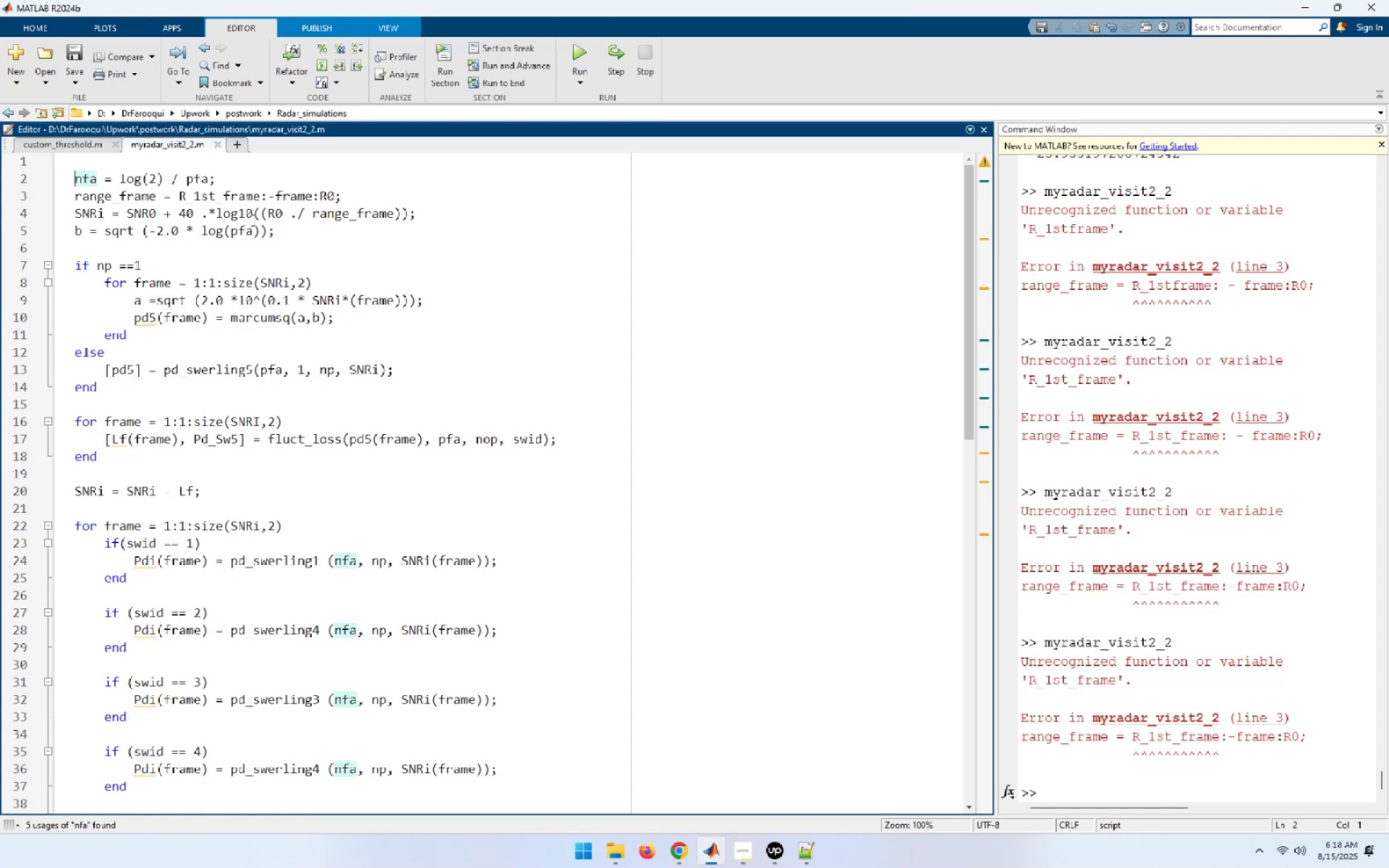 
key(NumpadEnter)
 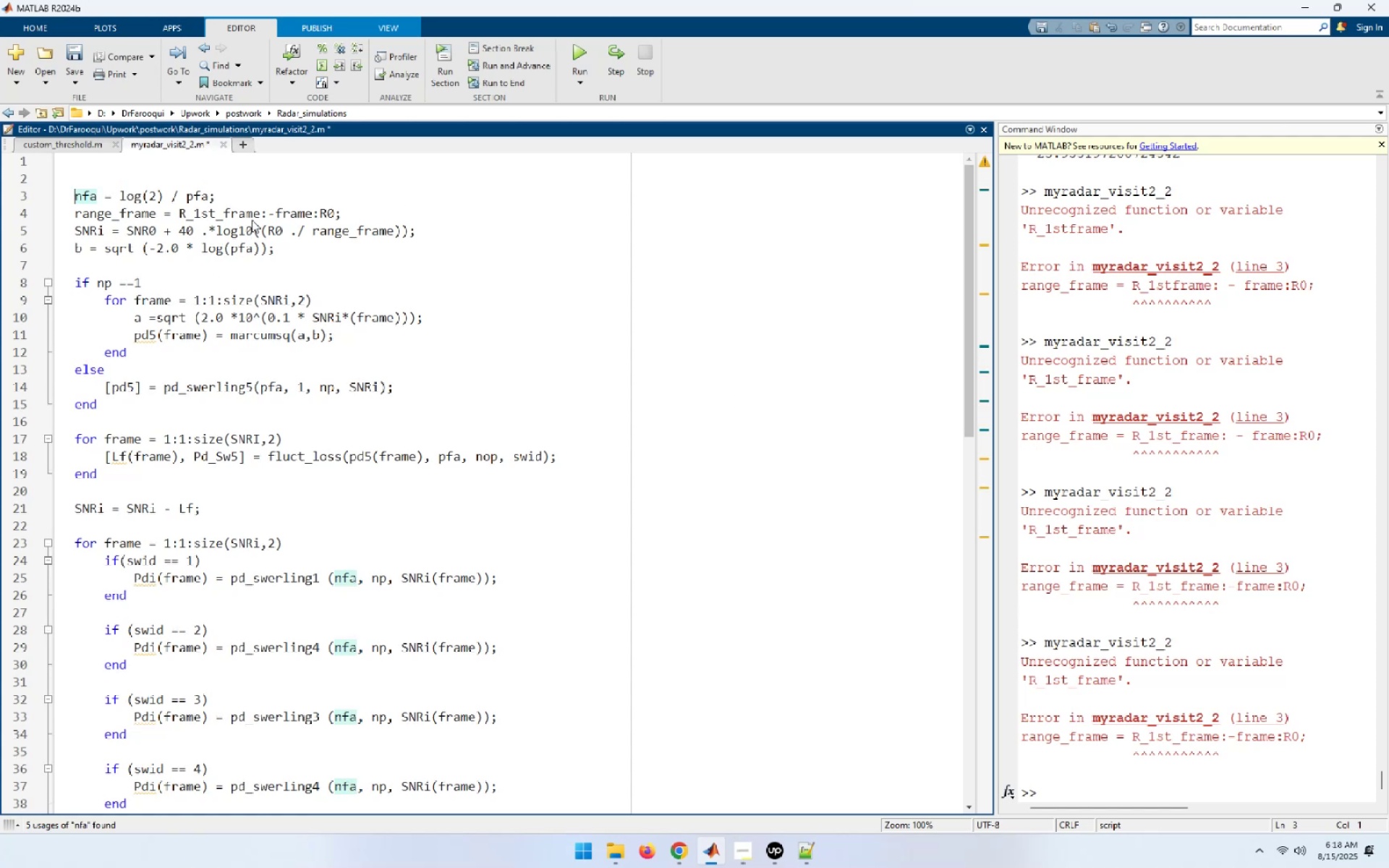 
key(ArrowUp)
 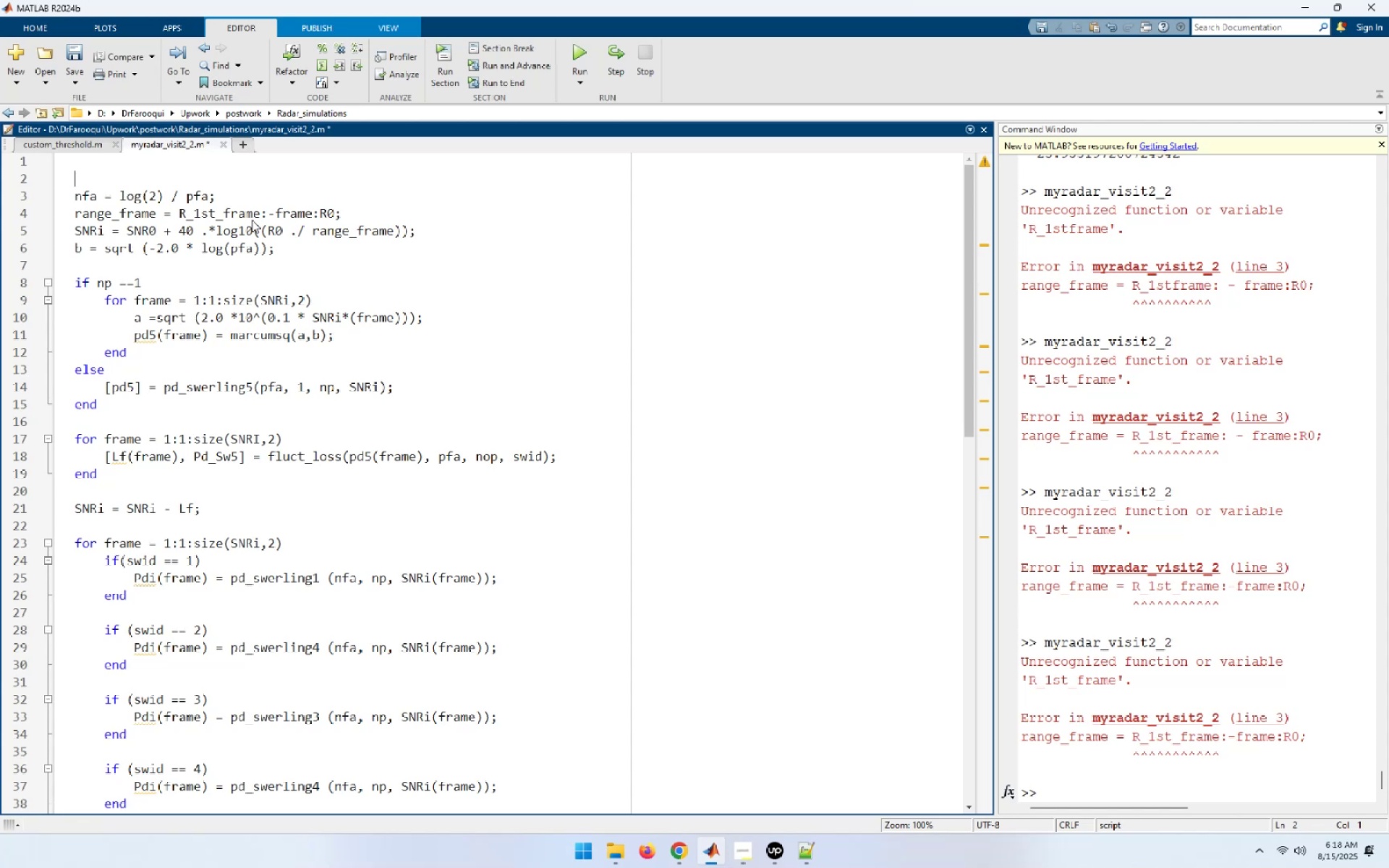 
wait(7.18)
 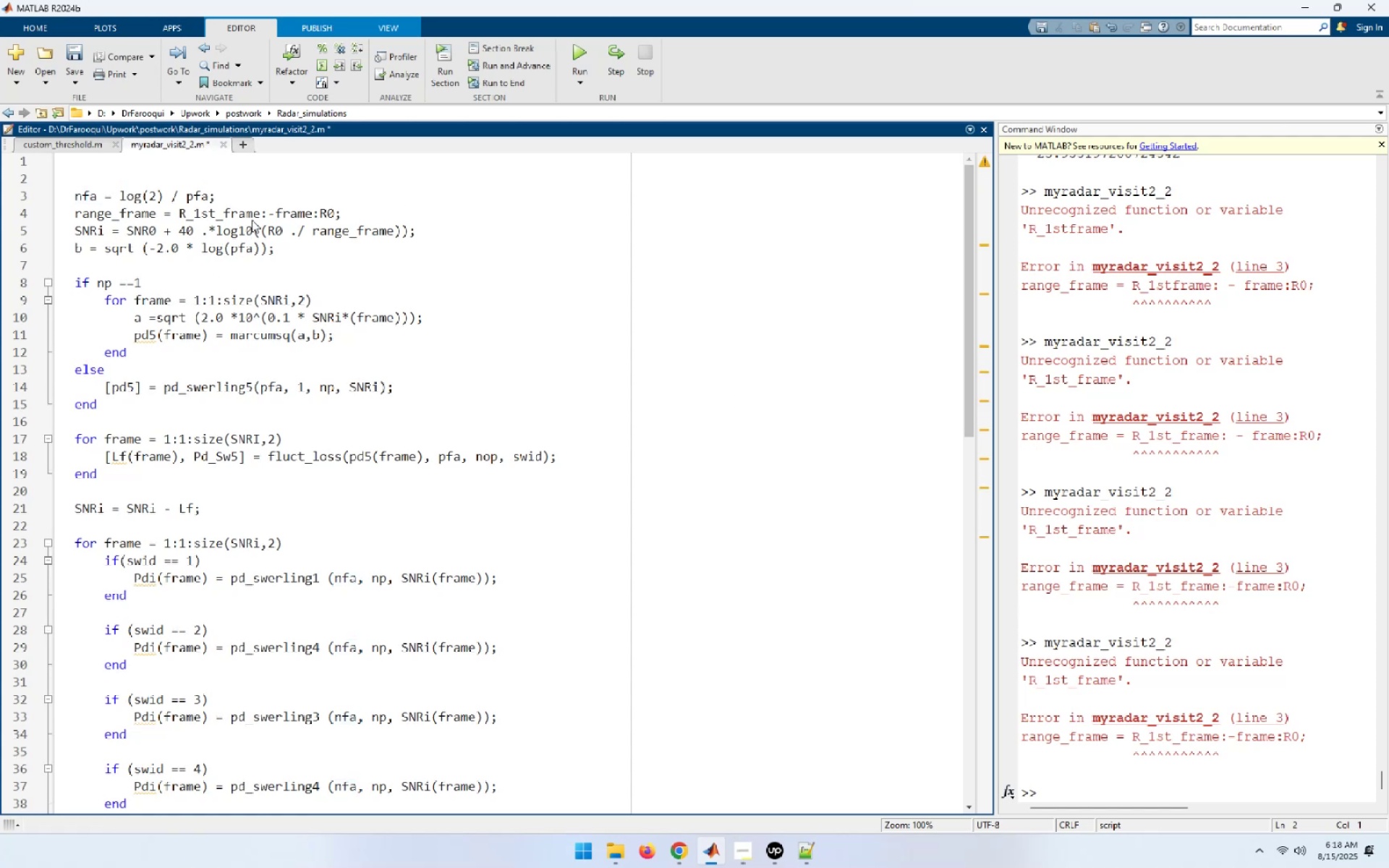 
type(R_1st_frame)
 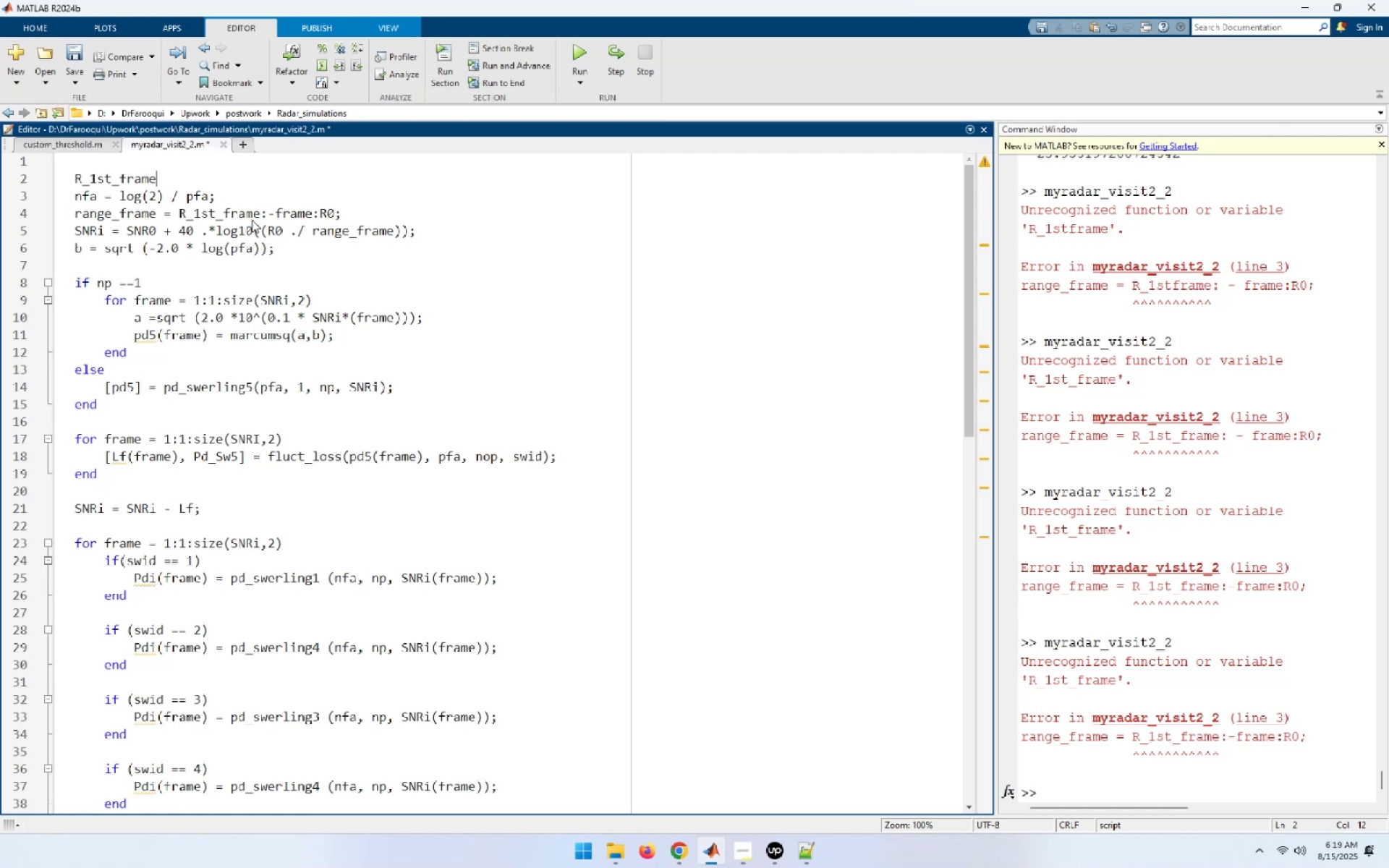 
type( = 61e3;)
 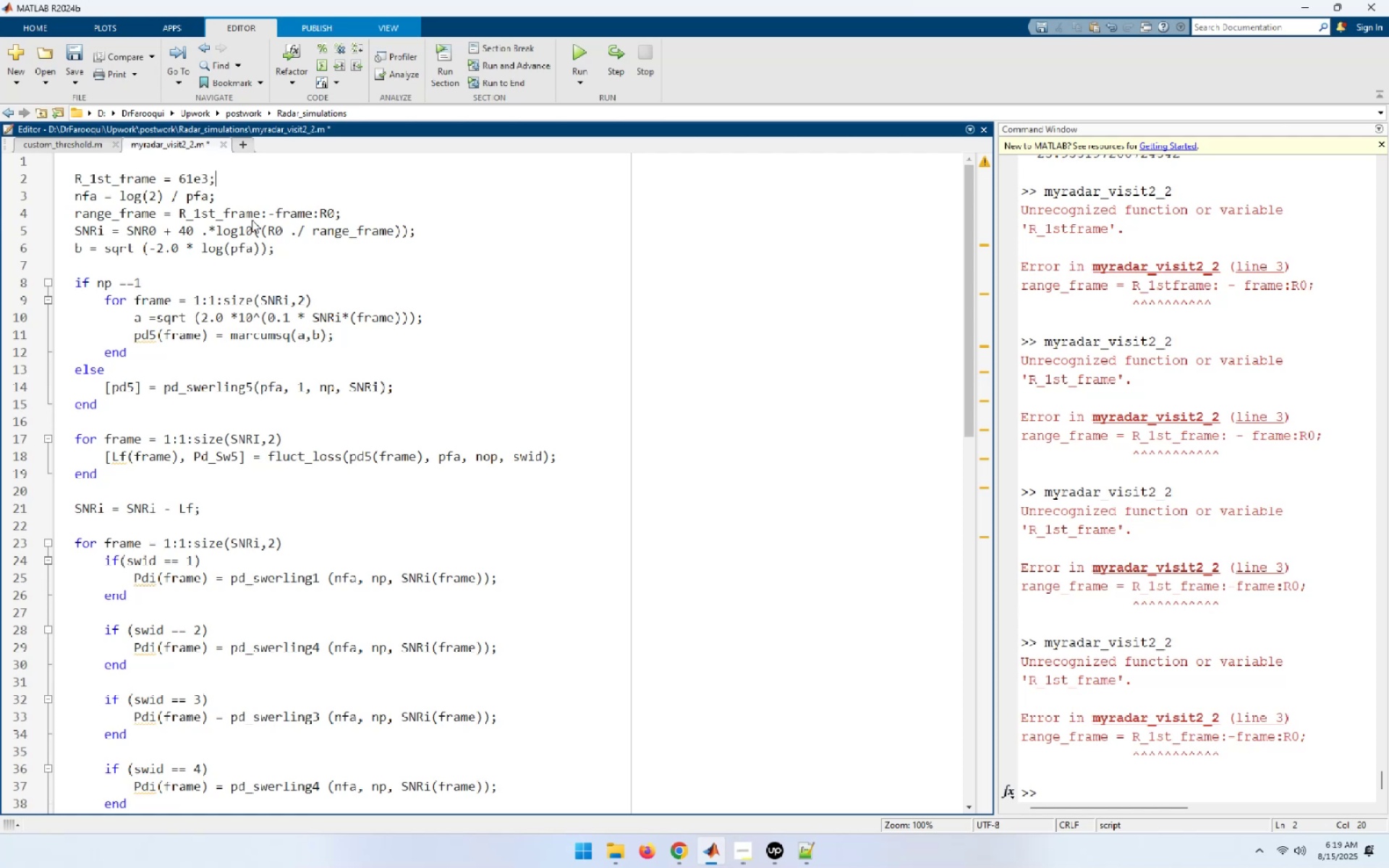 
wait(10.4)
 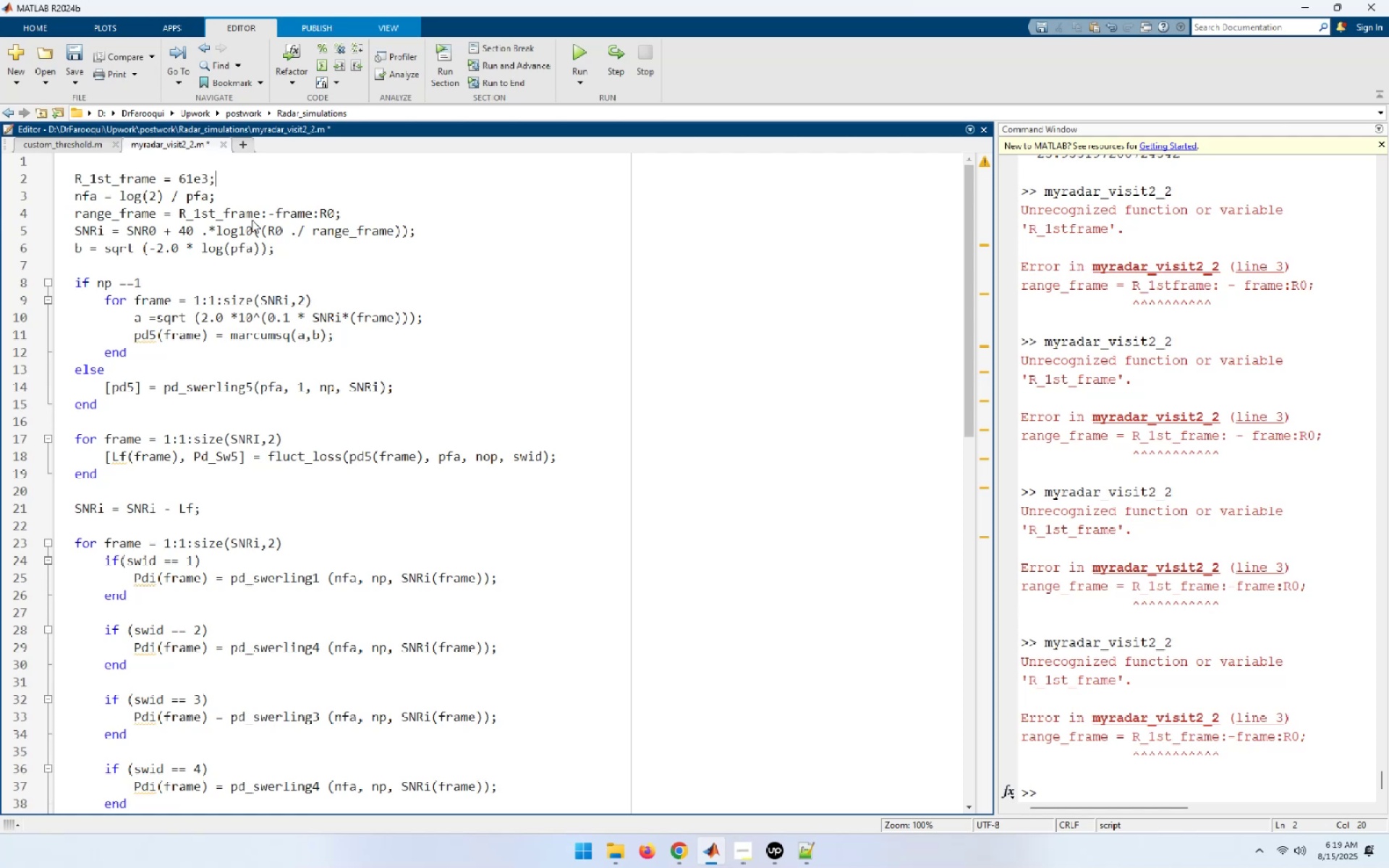 
key(Enter)
 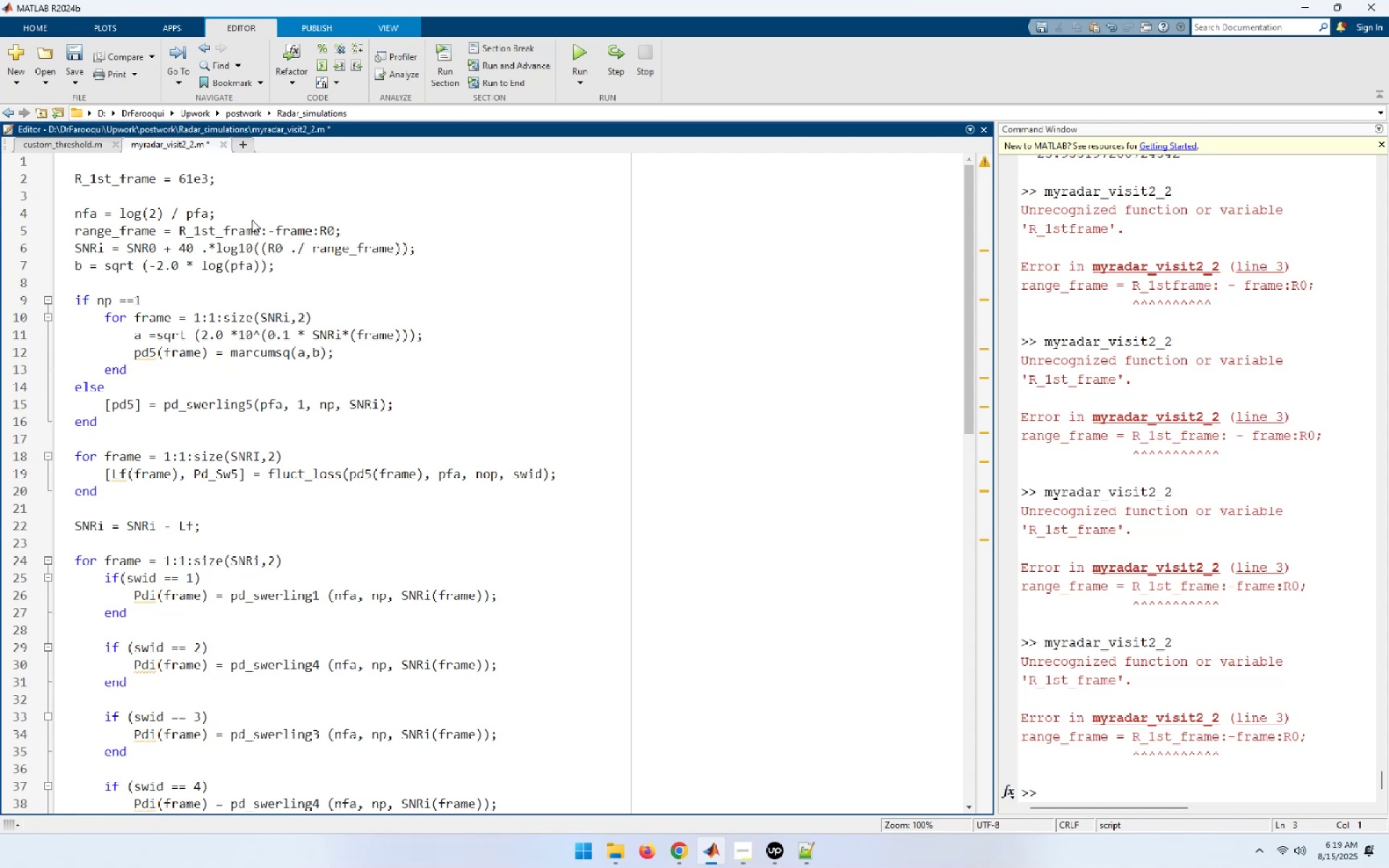 
wait(6.46)
 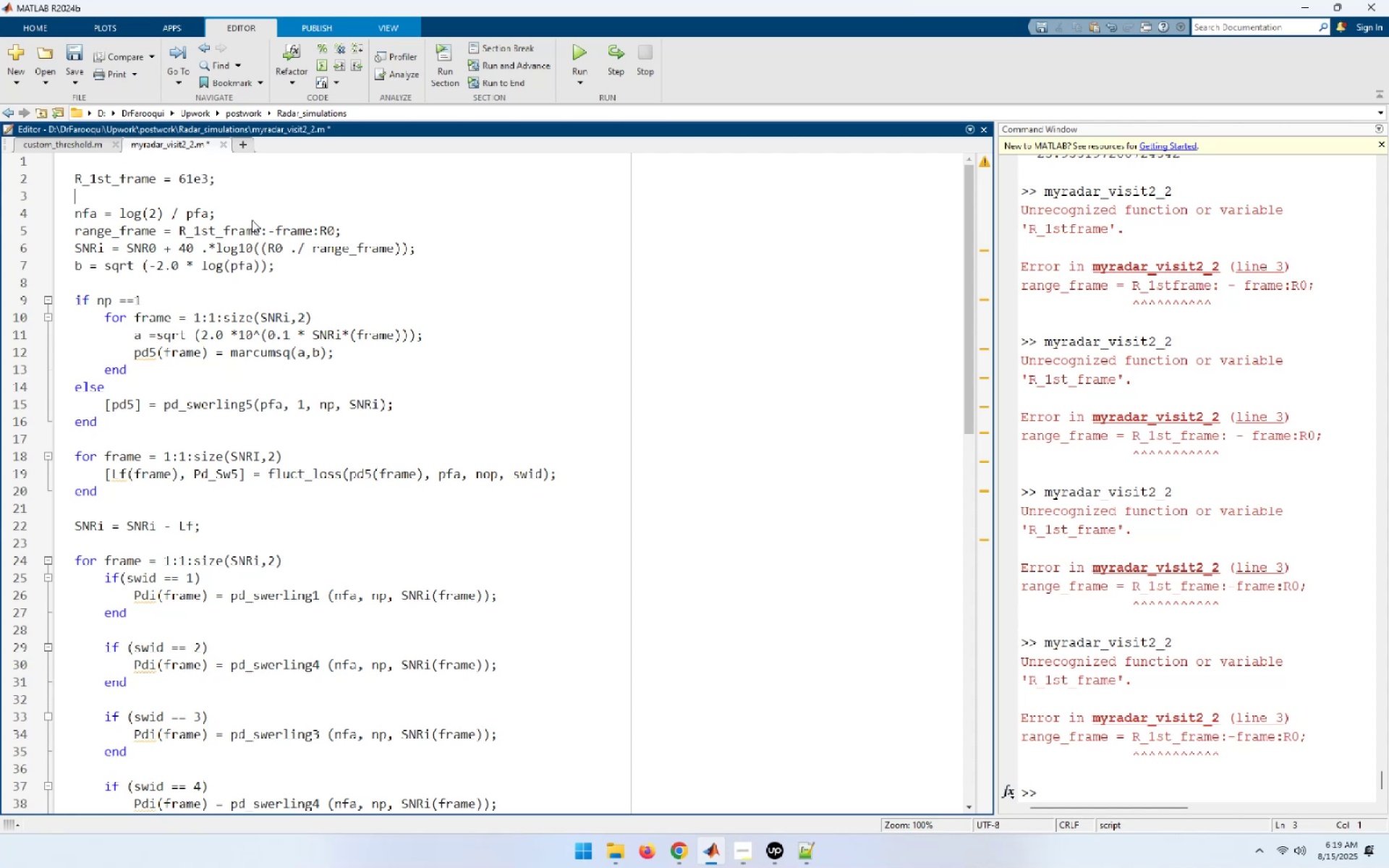 
left_click([575, 46])
 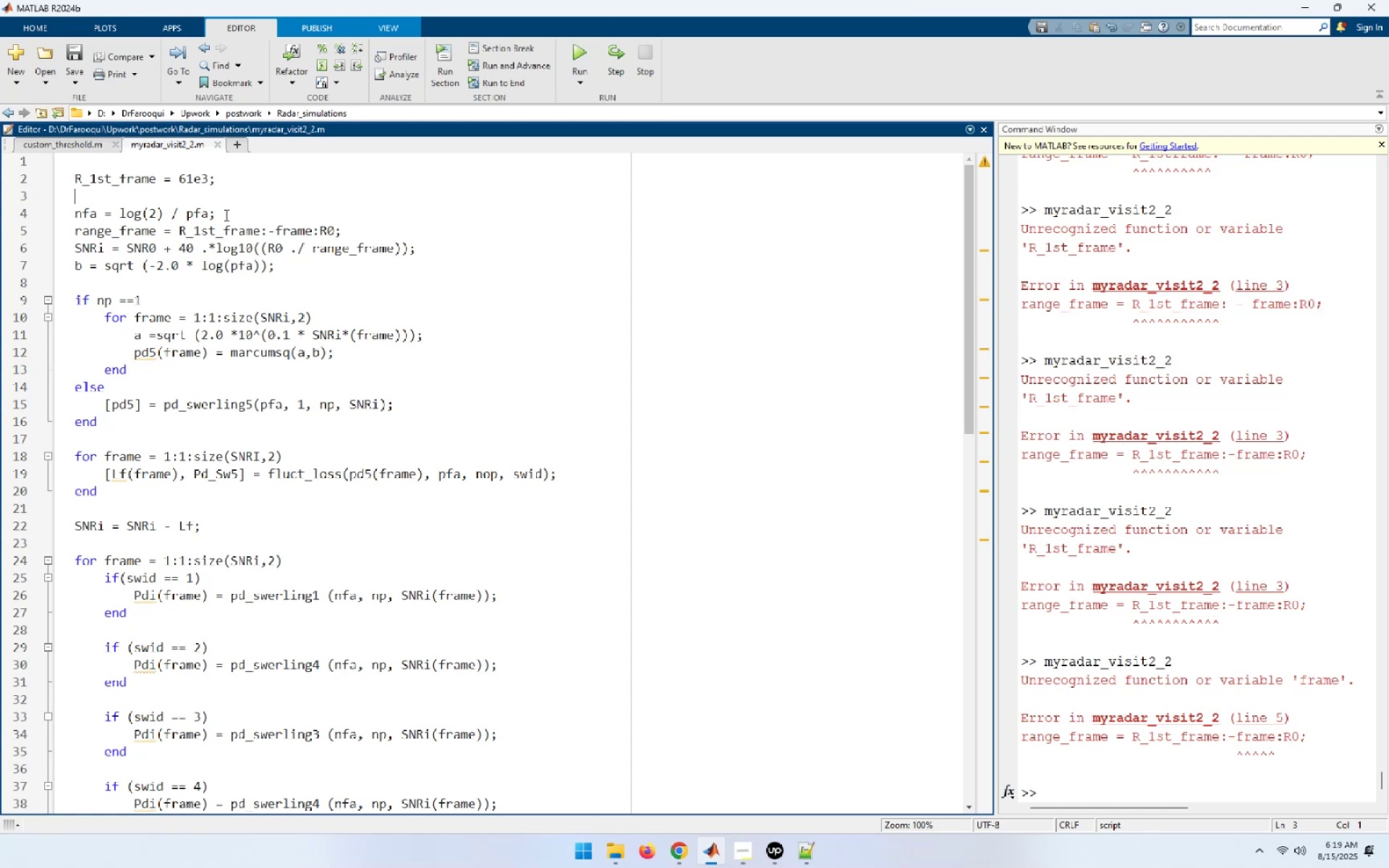 
wait(6.54)
 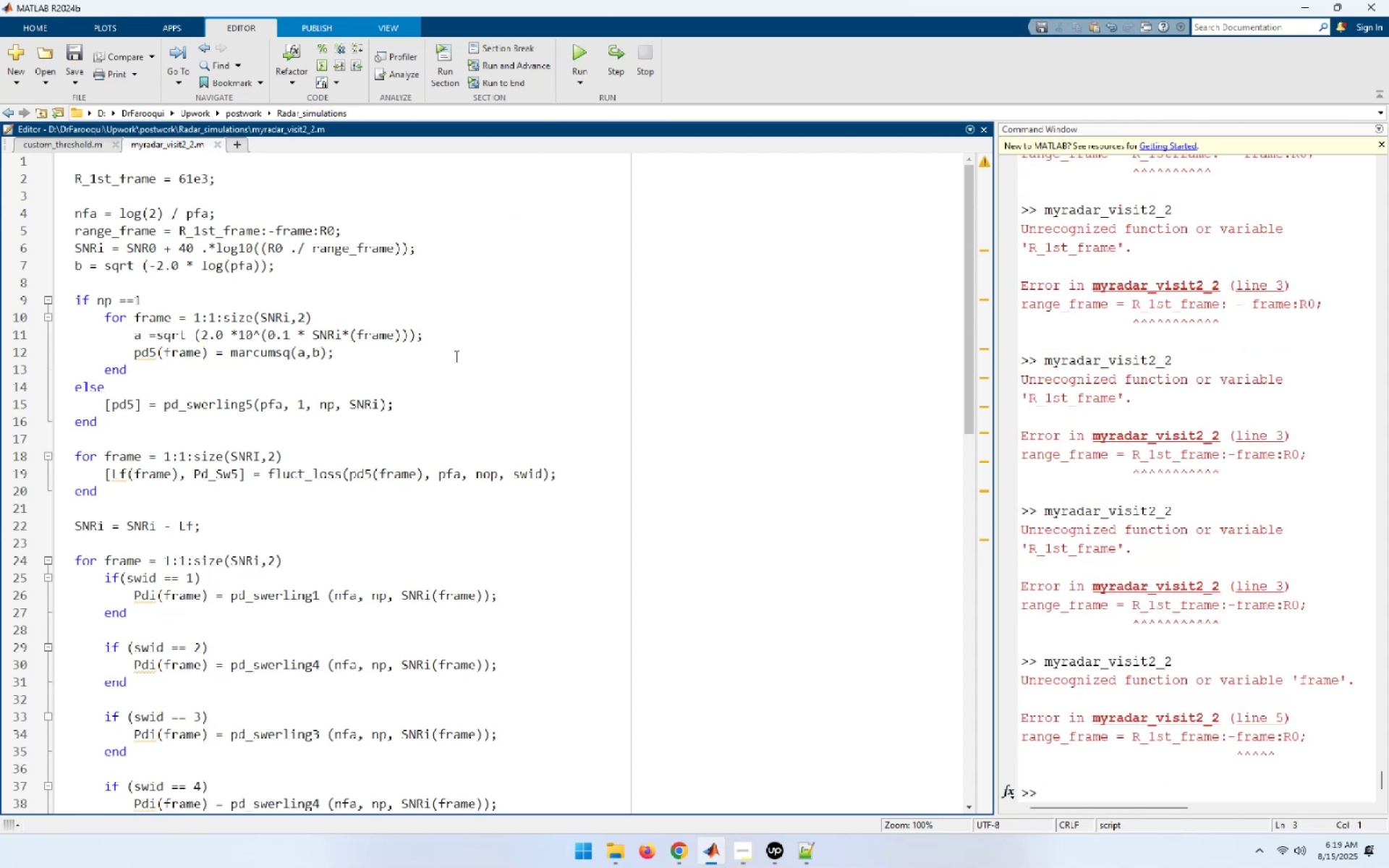 
type(frame = 0.3e3;)
 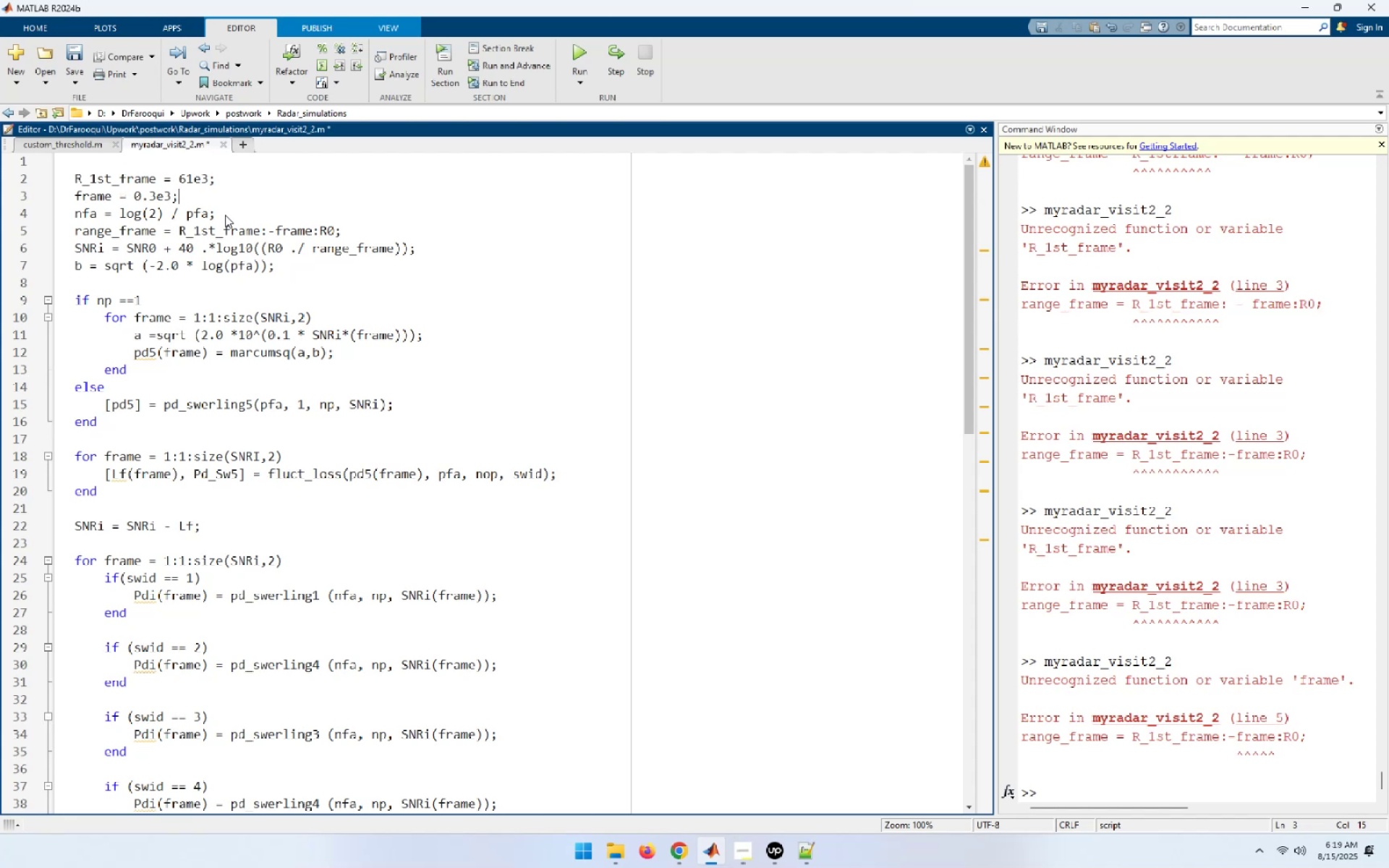 
key(Enter)
 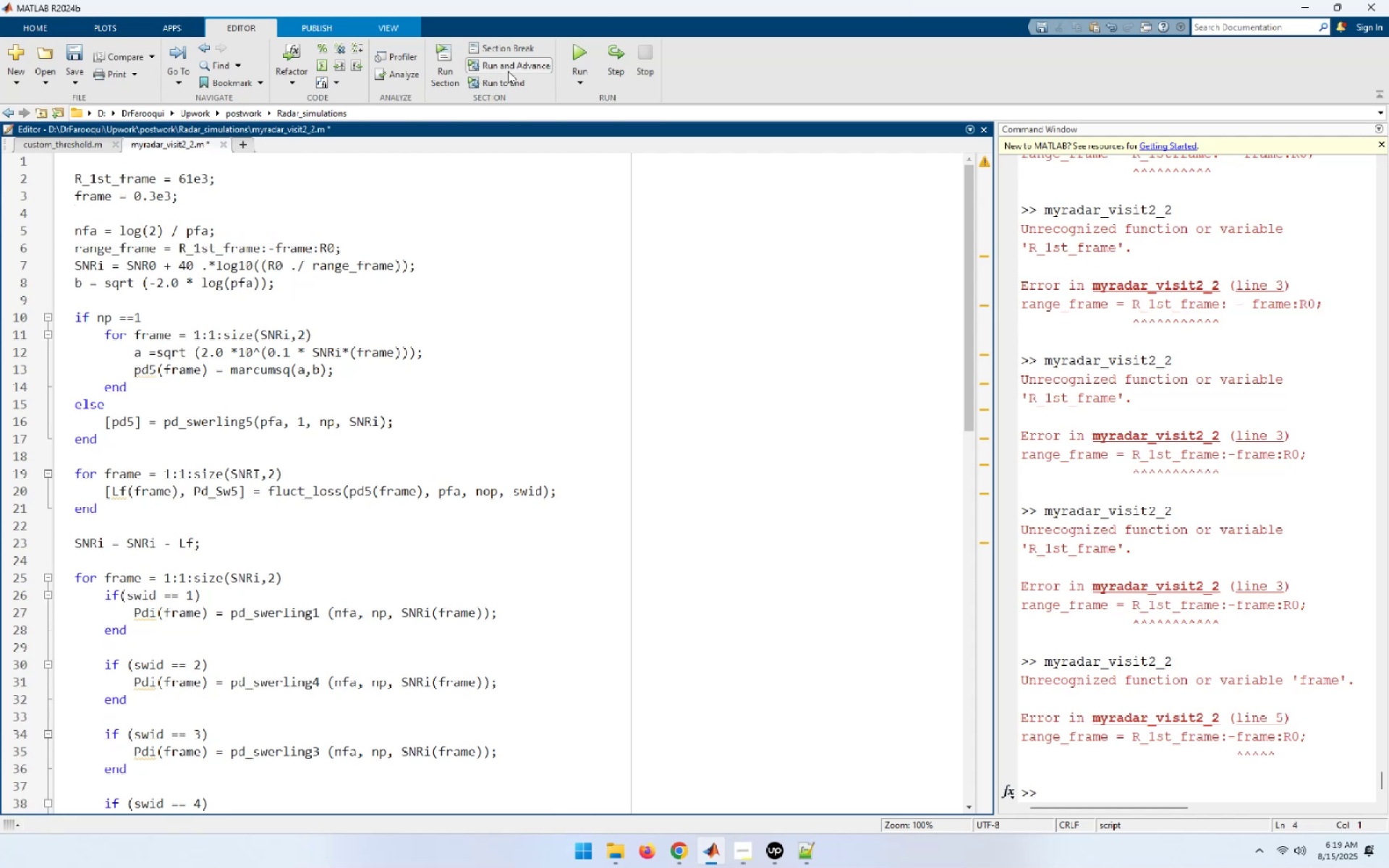 
left_click([575, 51])
 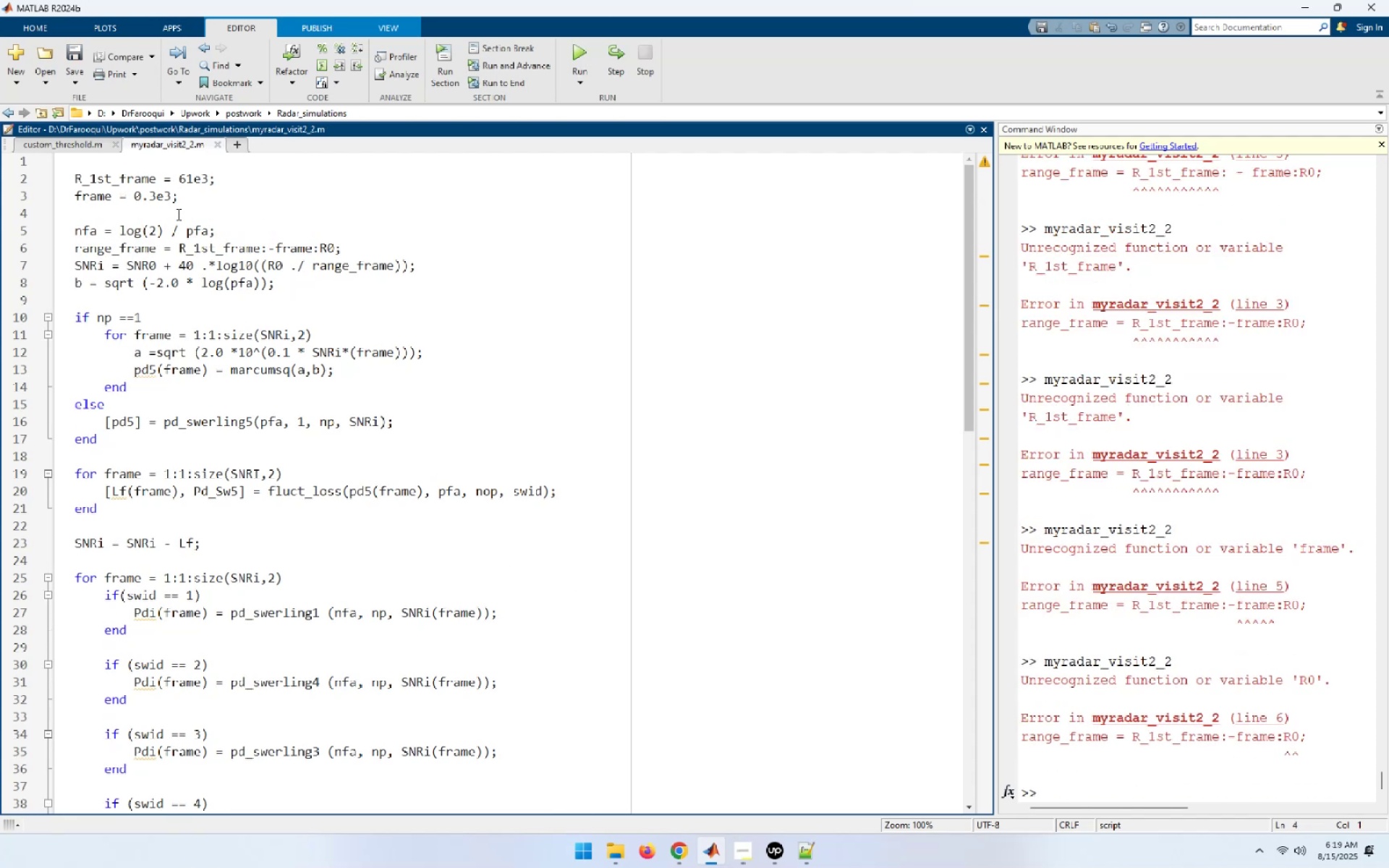 
wait(5.81)
 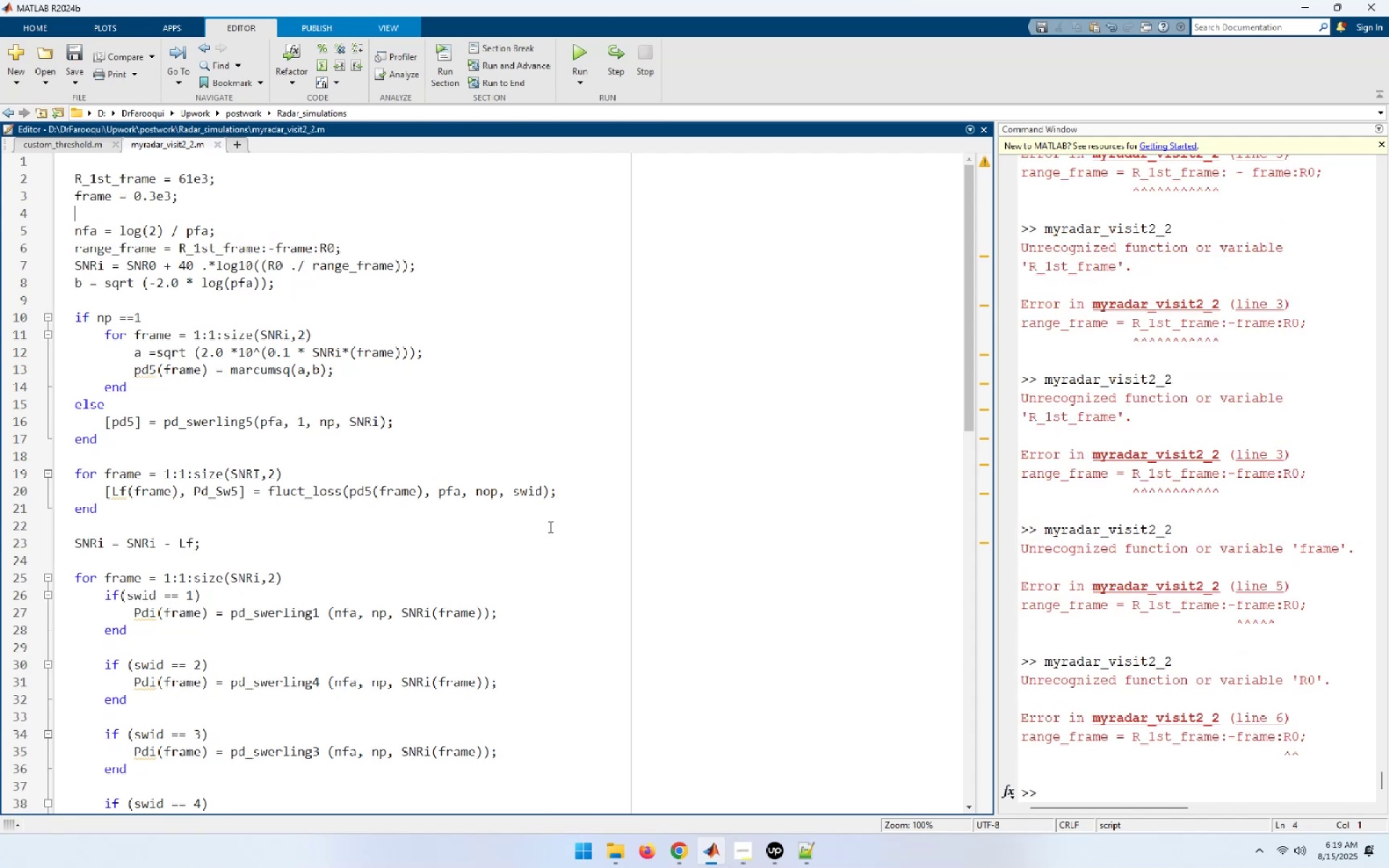 
type(r0=)
key(Backspace)
key(Backspace)
key(Backspace)
type(R0=)
 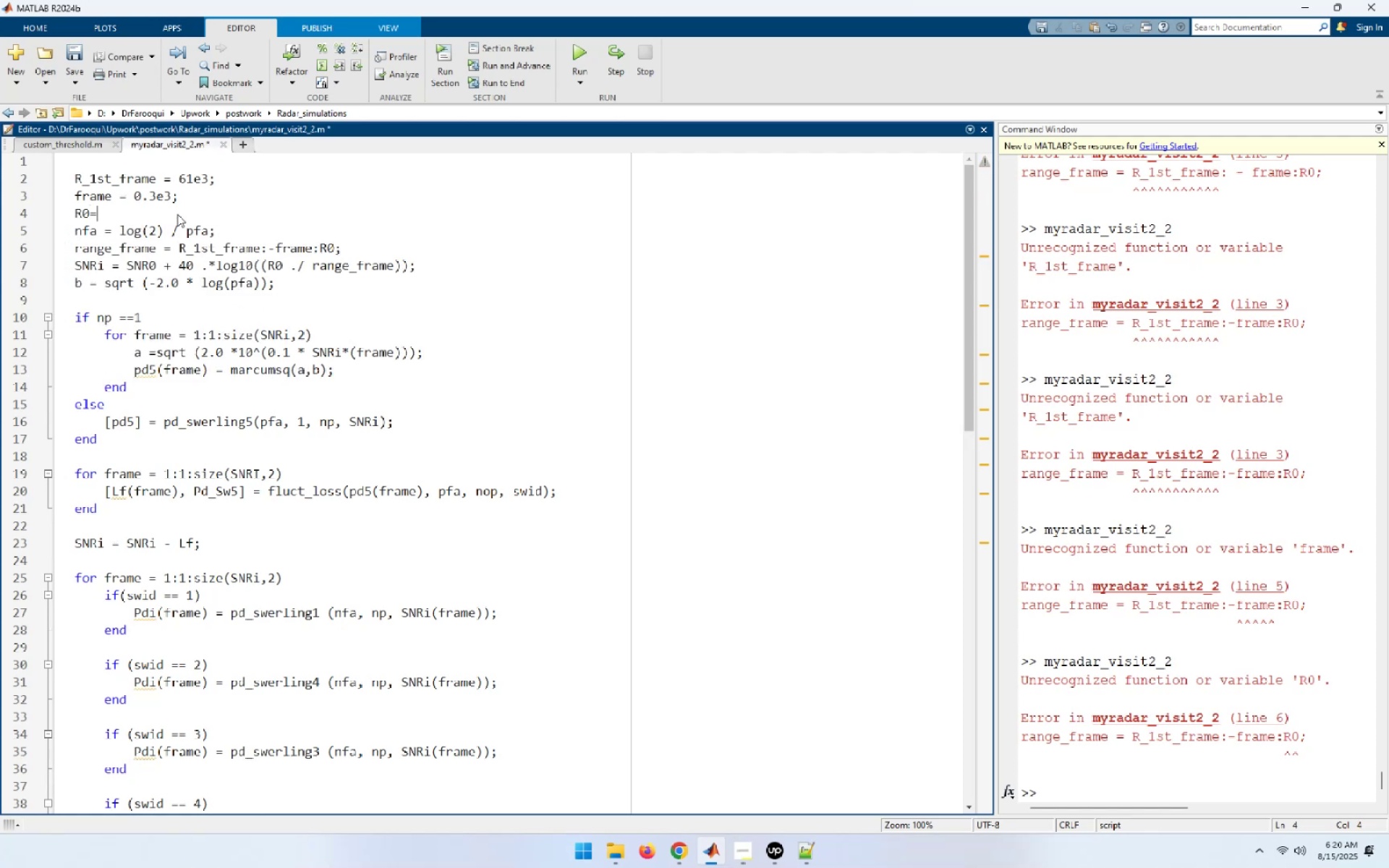 
key(ArrowLeft)
 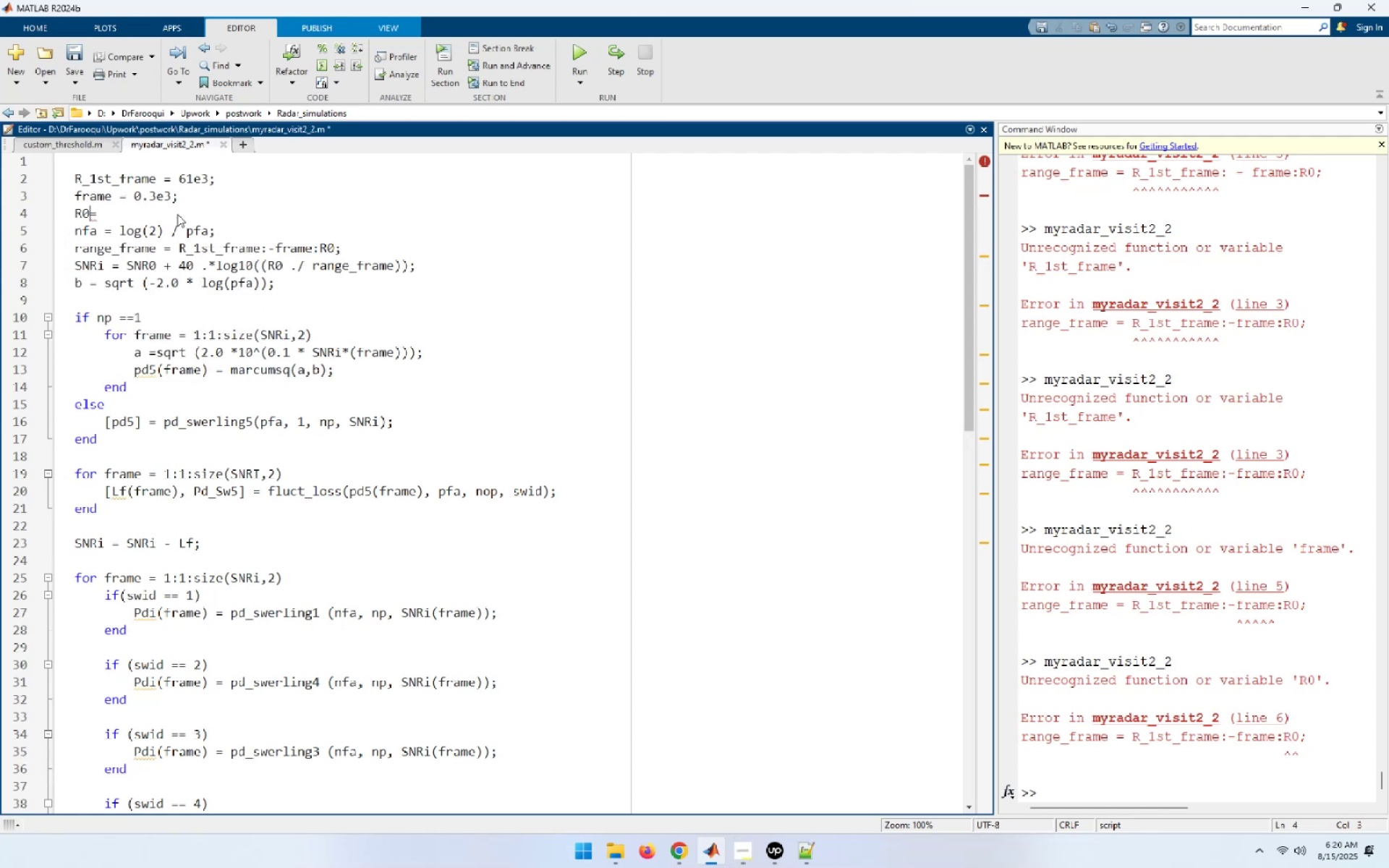 
key(Space)
 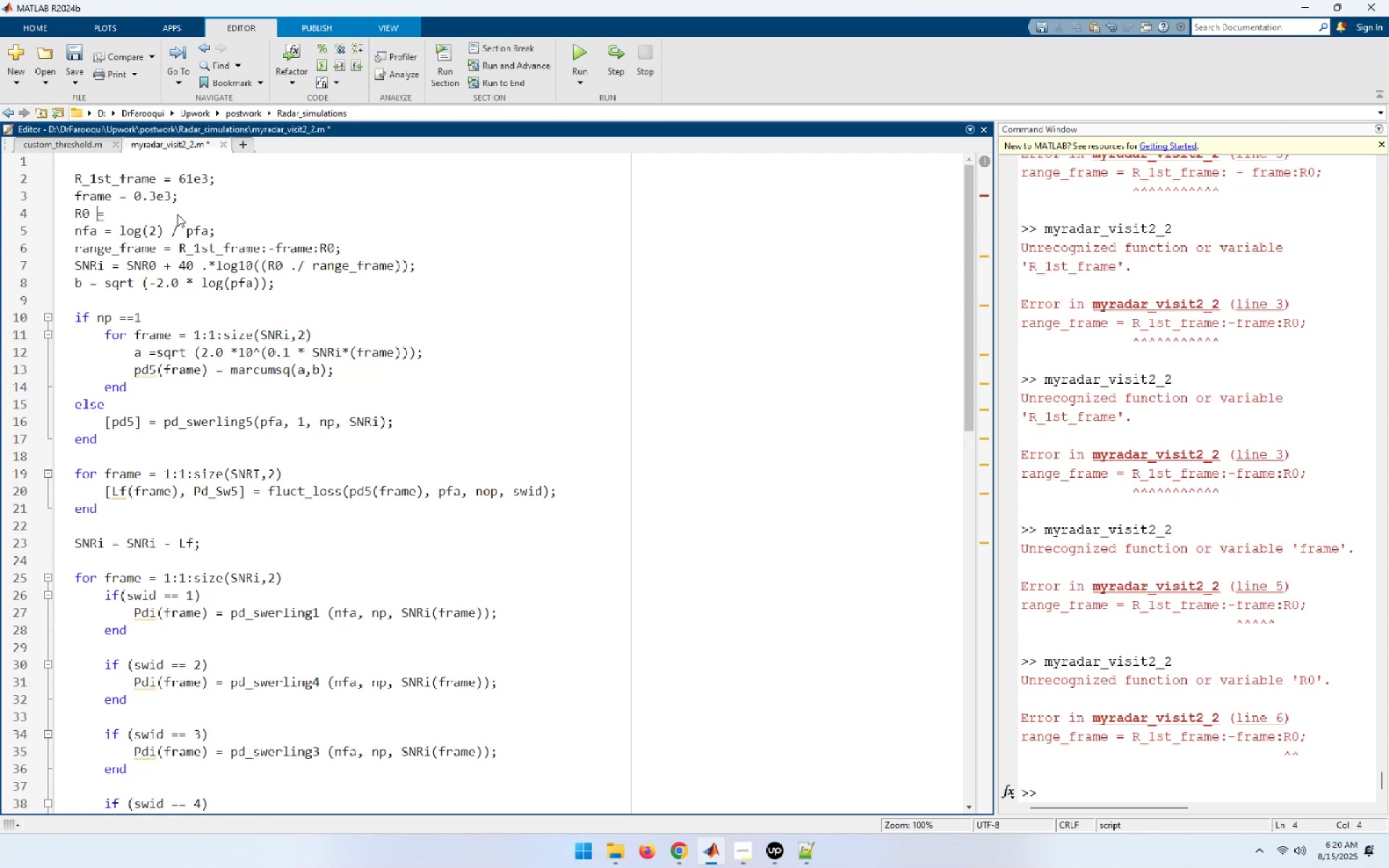 
key(ArrowRight)
 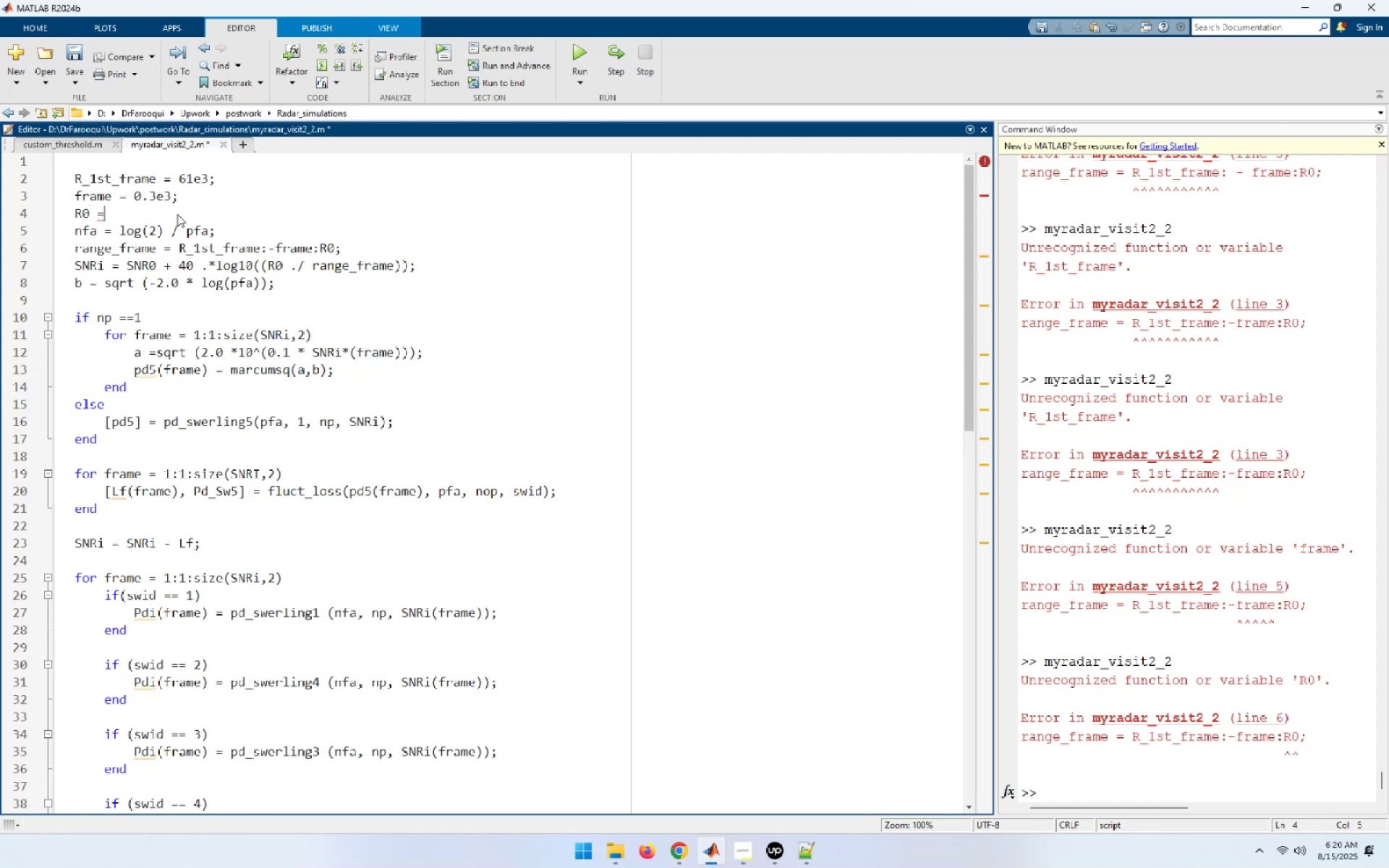 
key(Enter)
 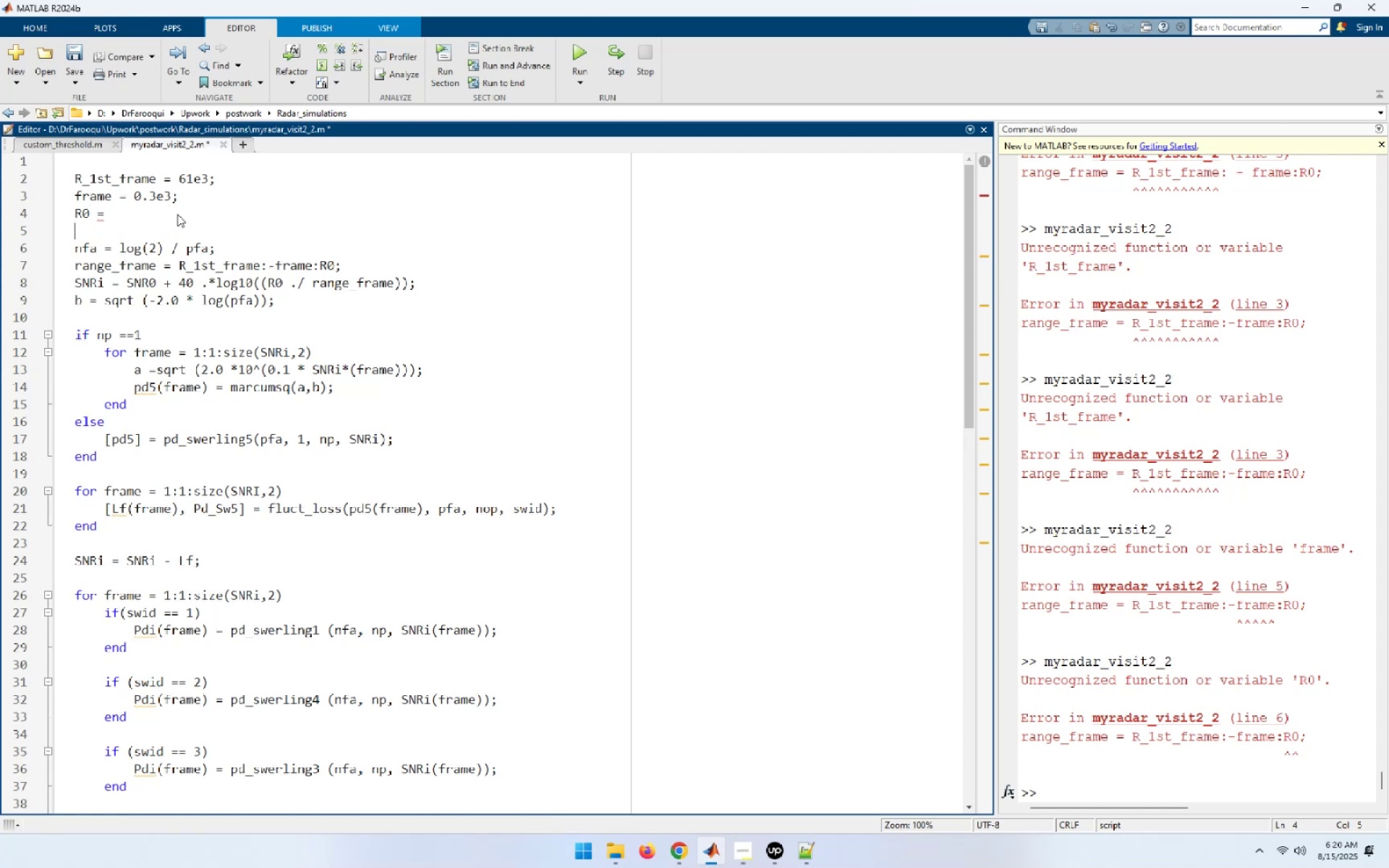 
key(ArrowUp)
 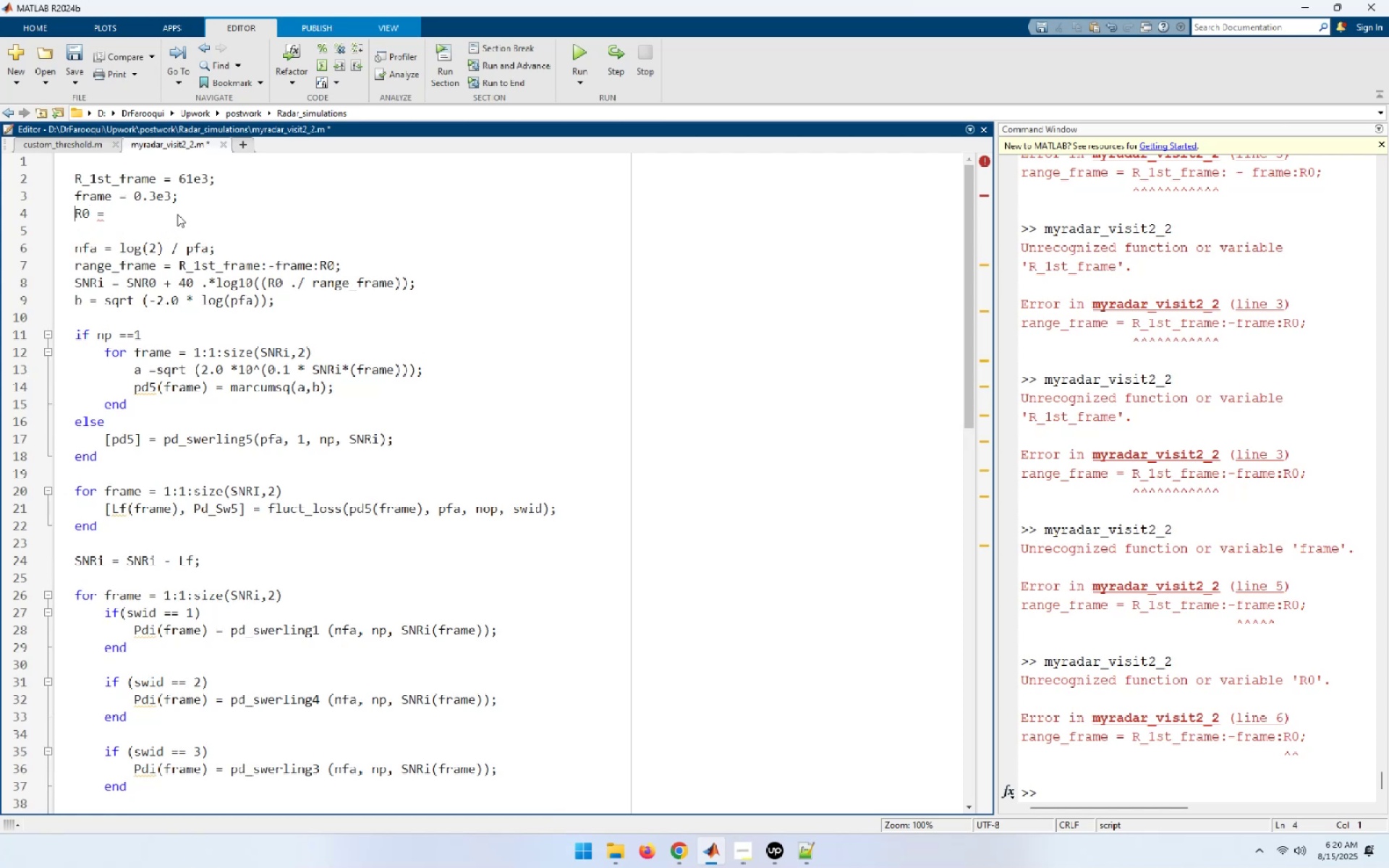 
type([End] 55e3;)
 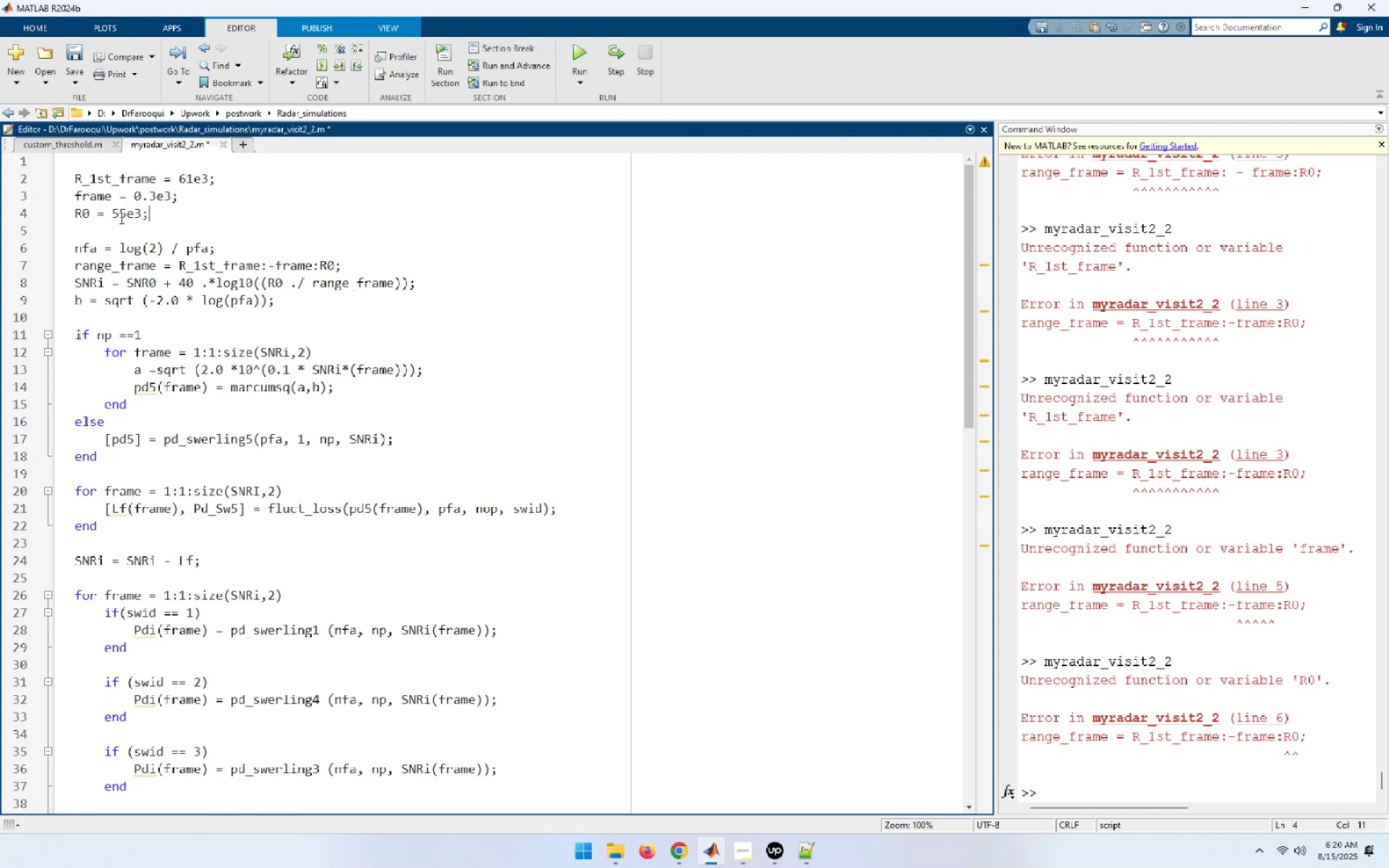 
left_click([99, 217])
 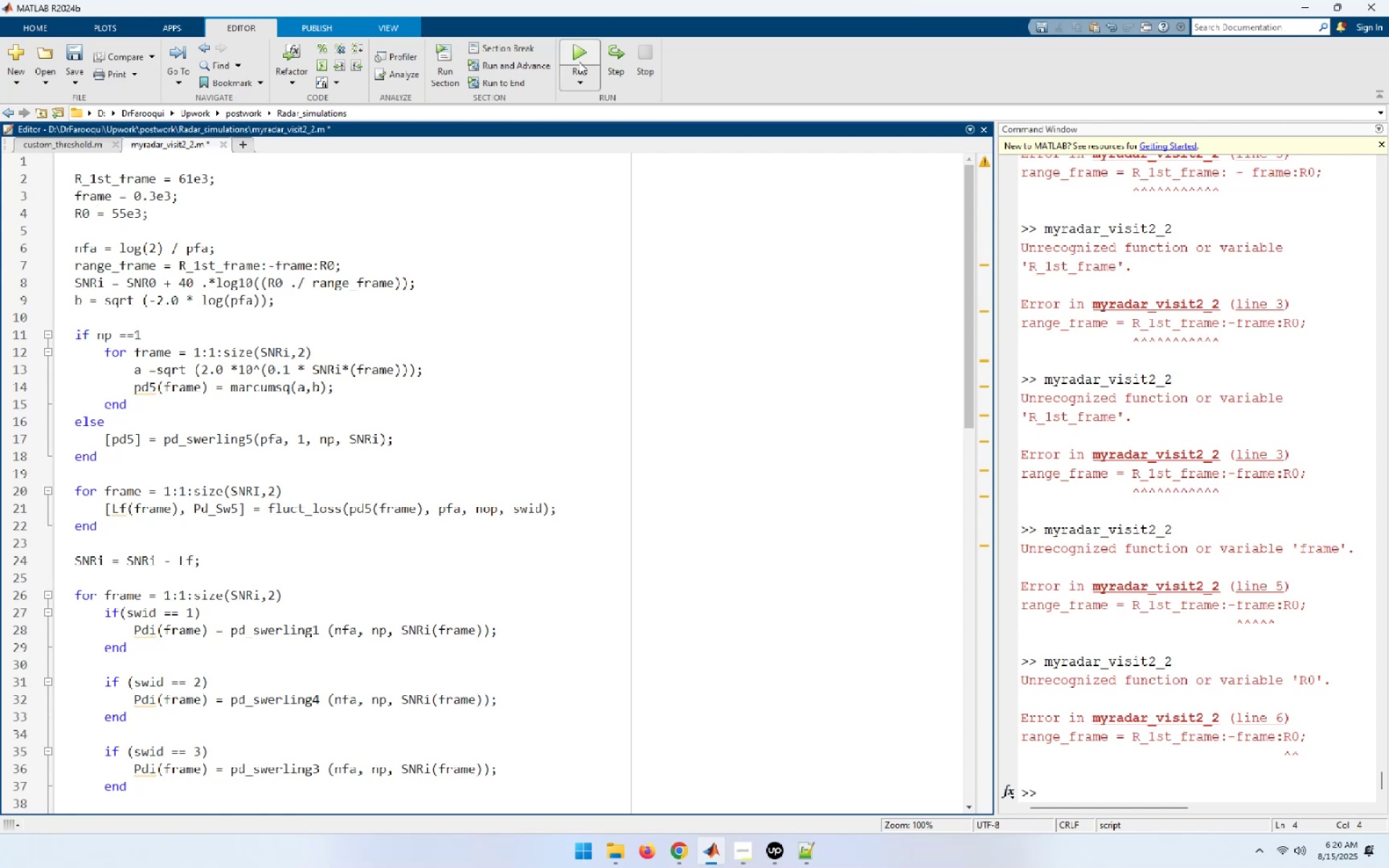 
left_click([581, 48])
 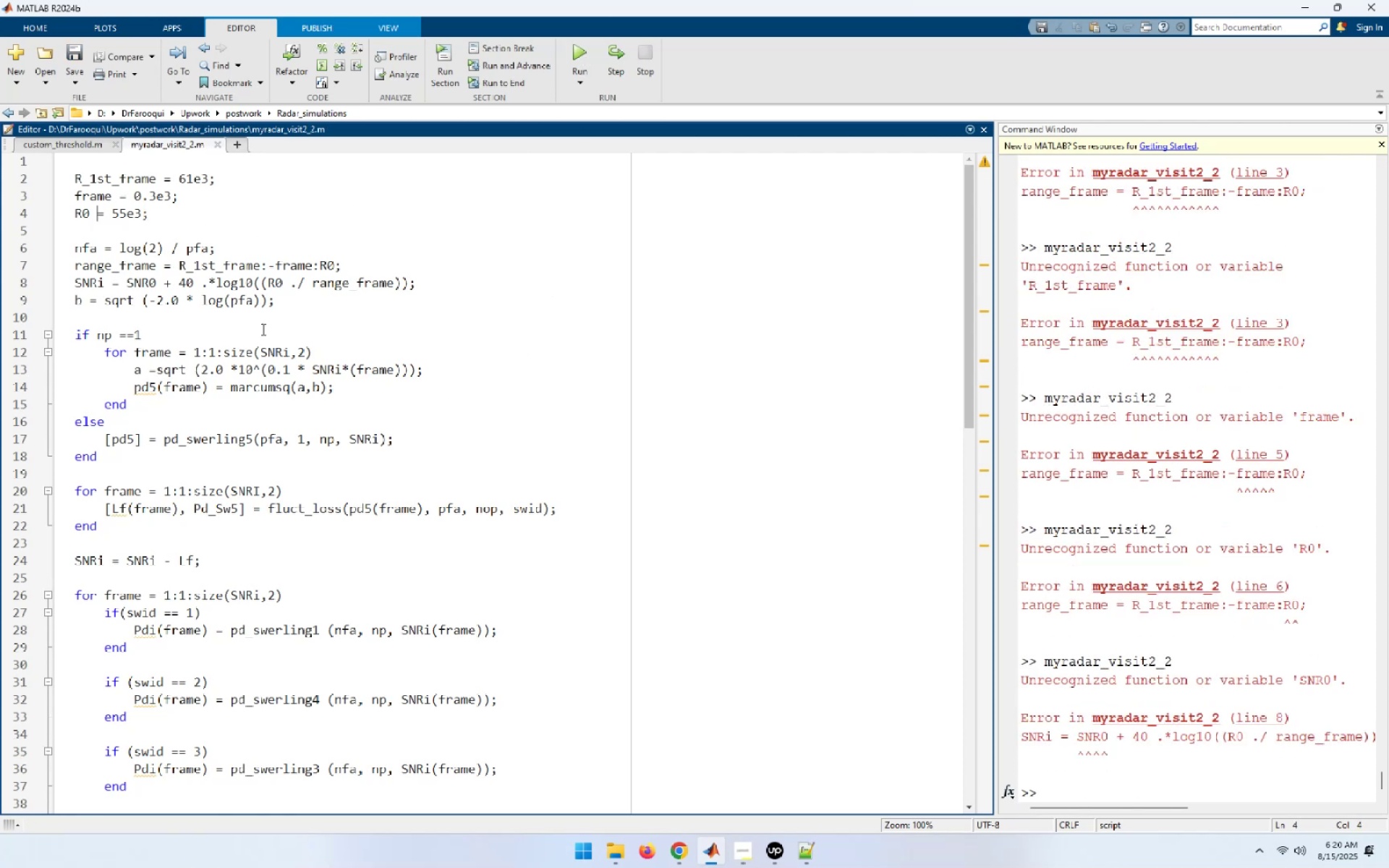 
left_click([166, 209])
 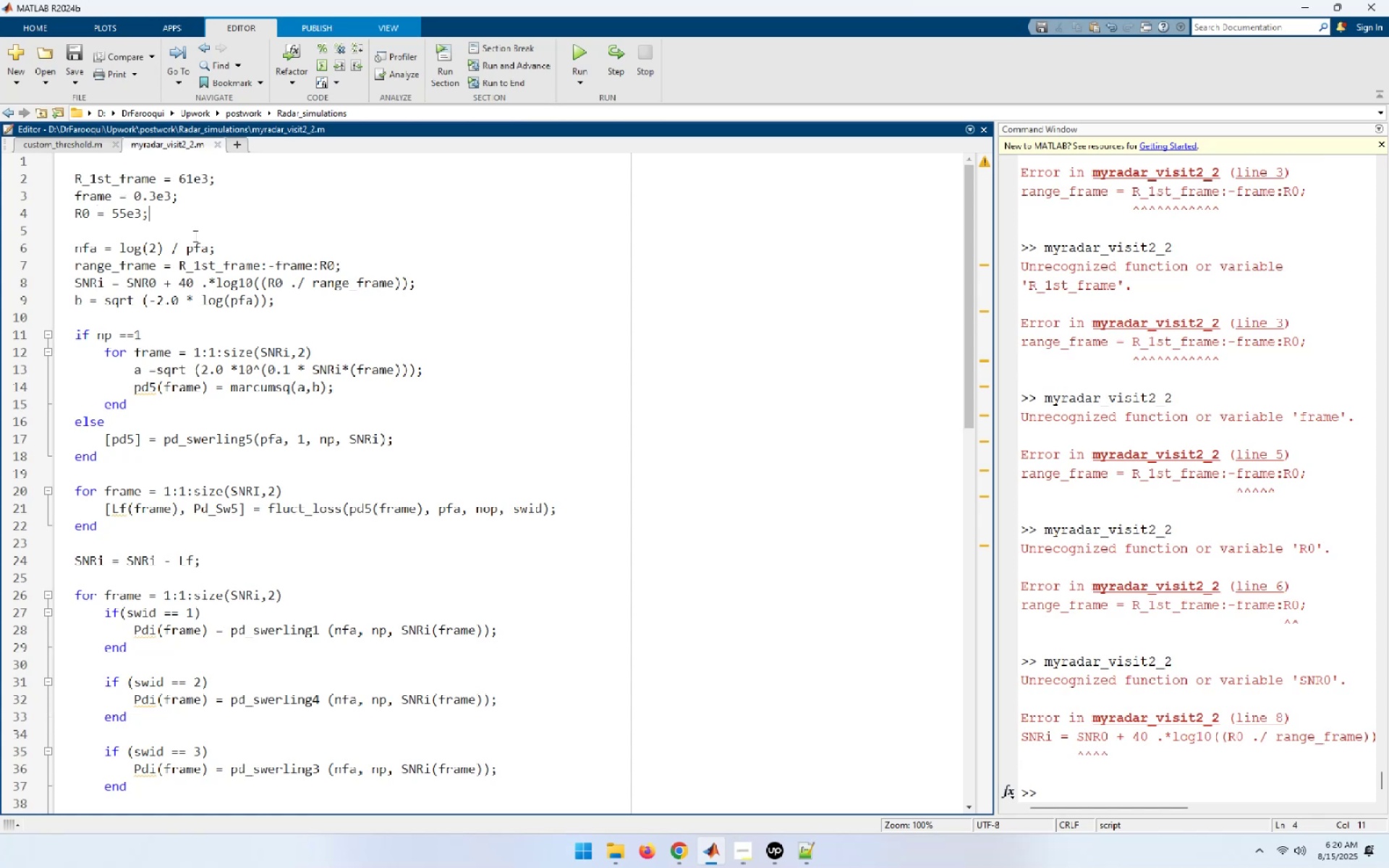 
key(Enter)
 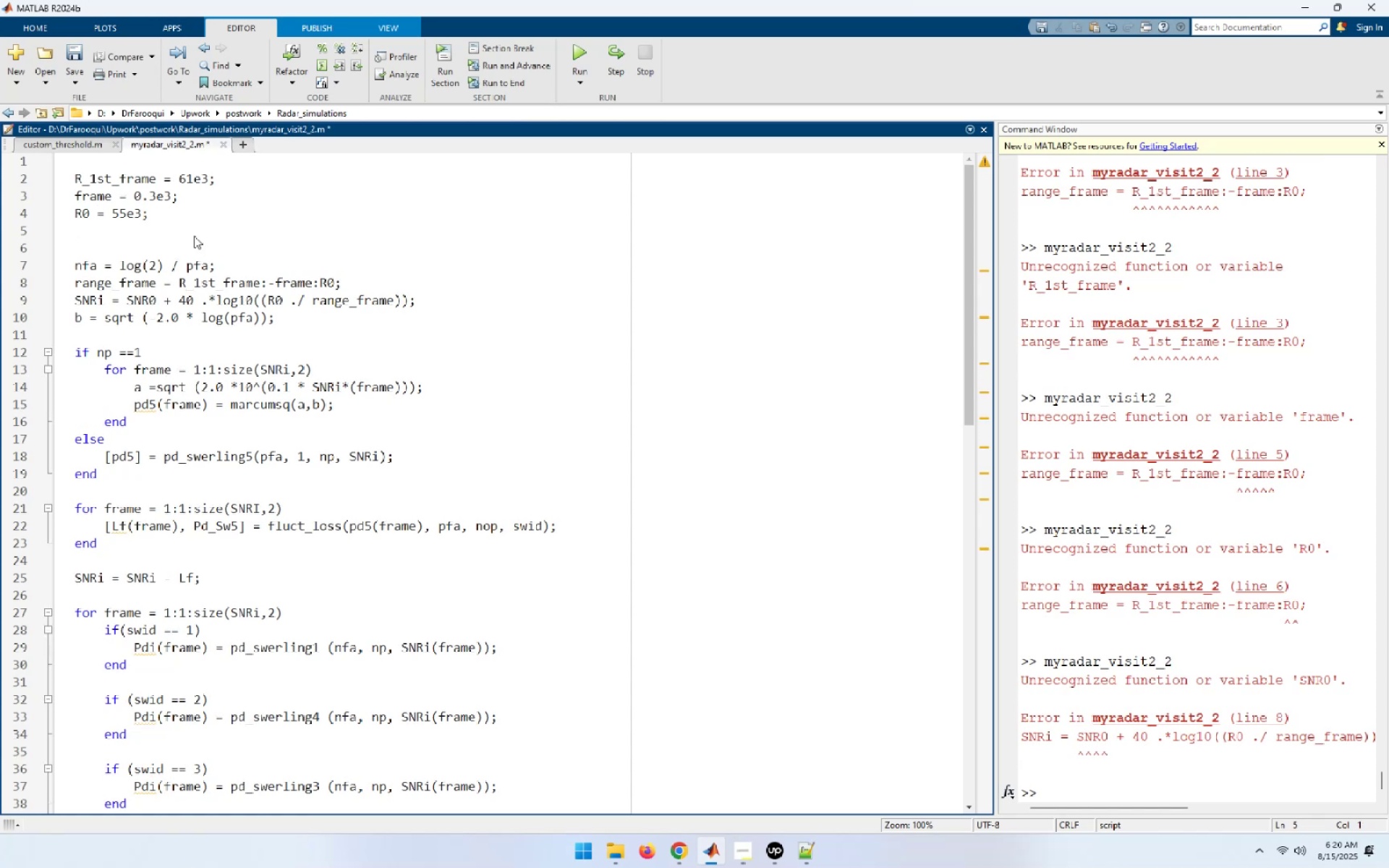 
type(SNR)
 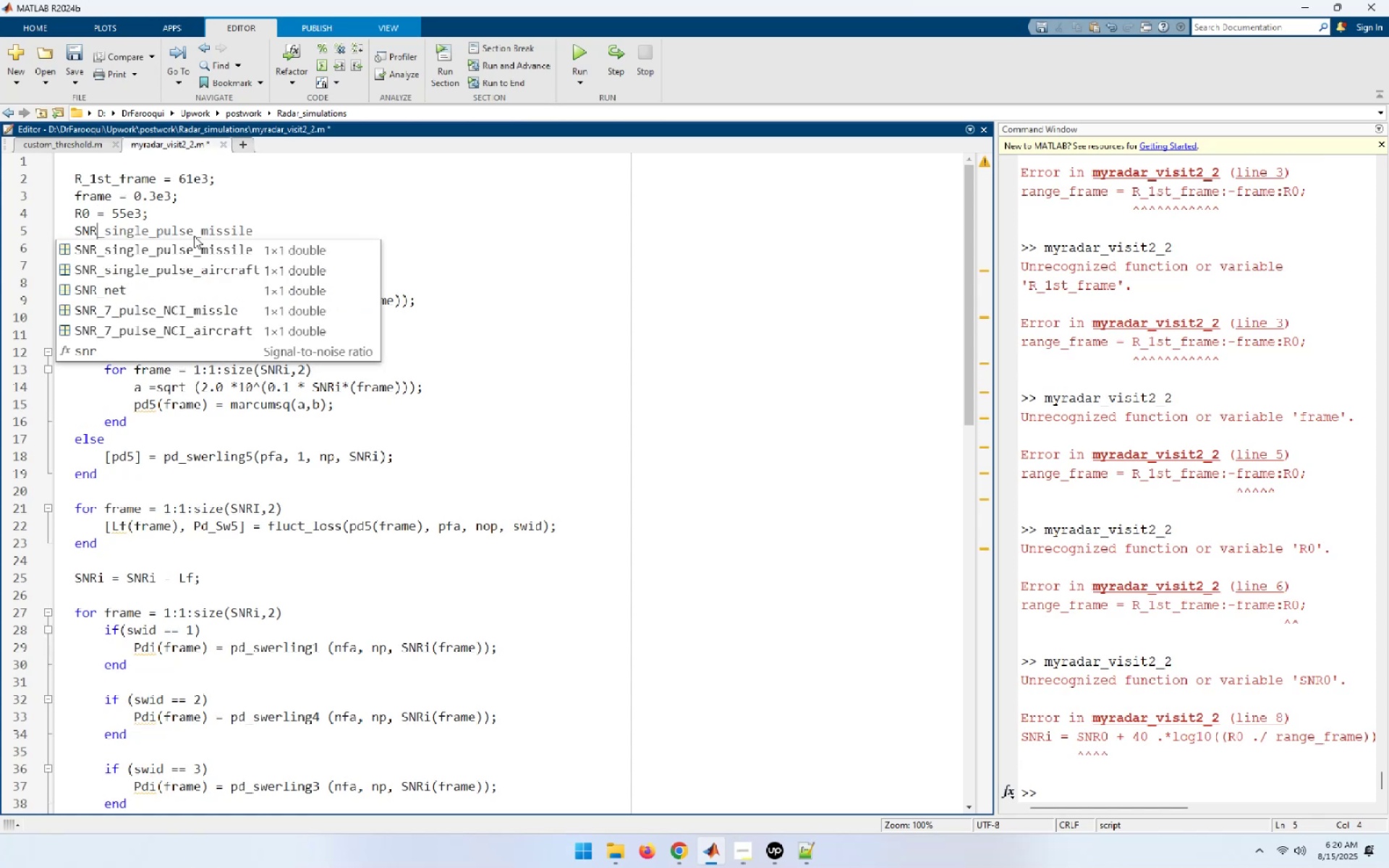 
key(0)
 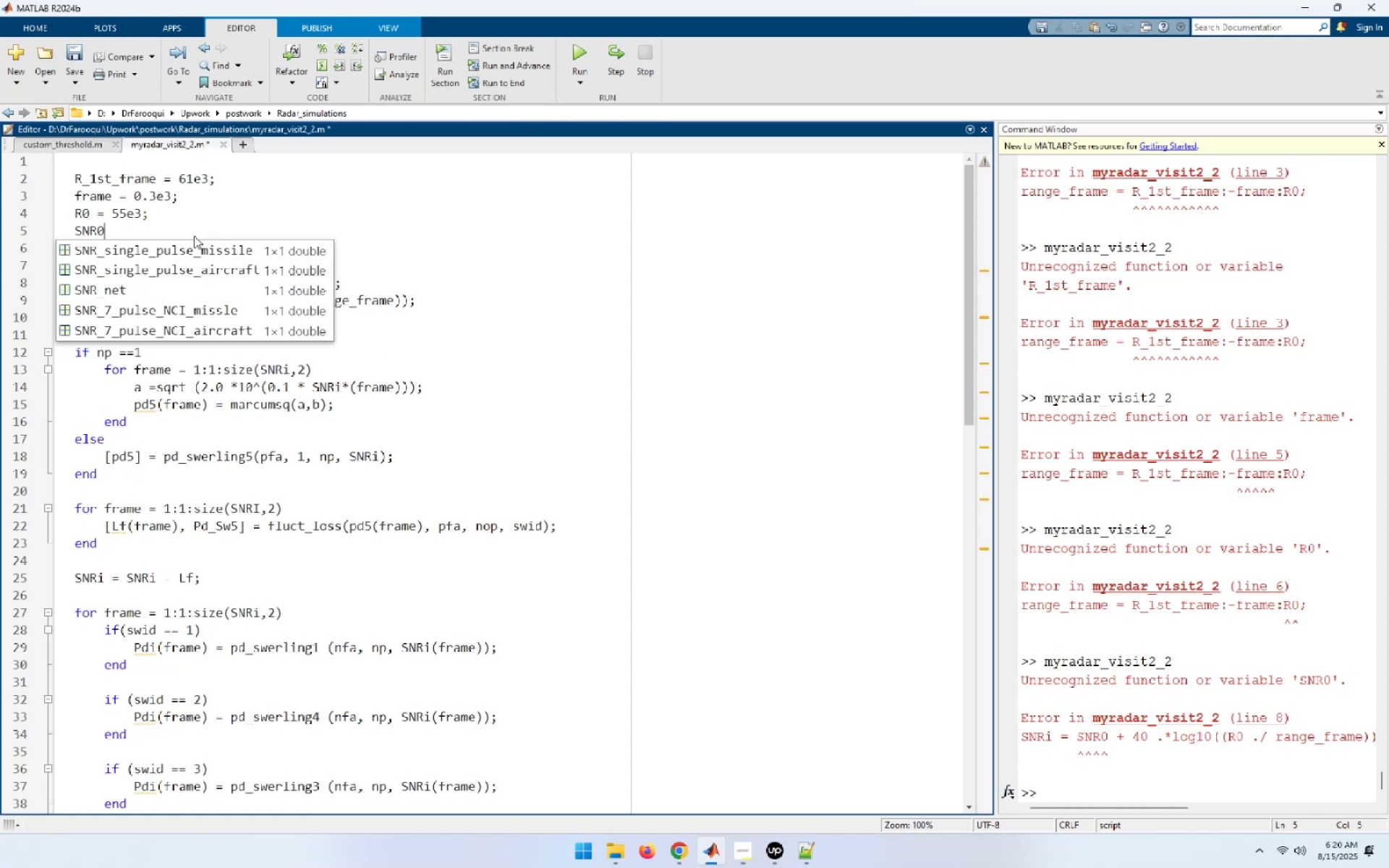 
key(Space)
 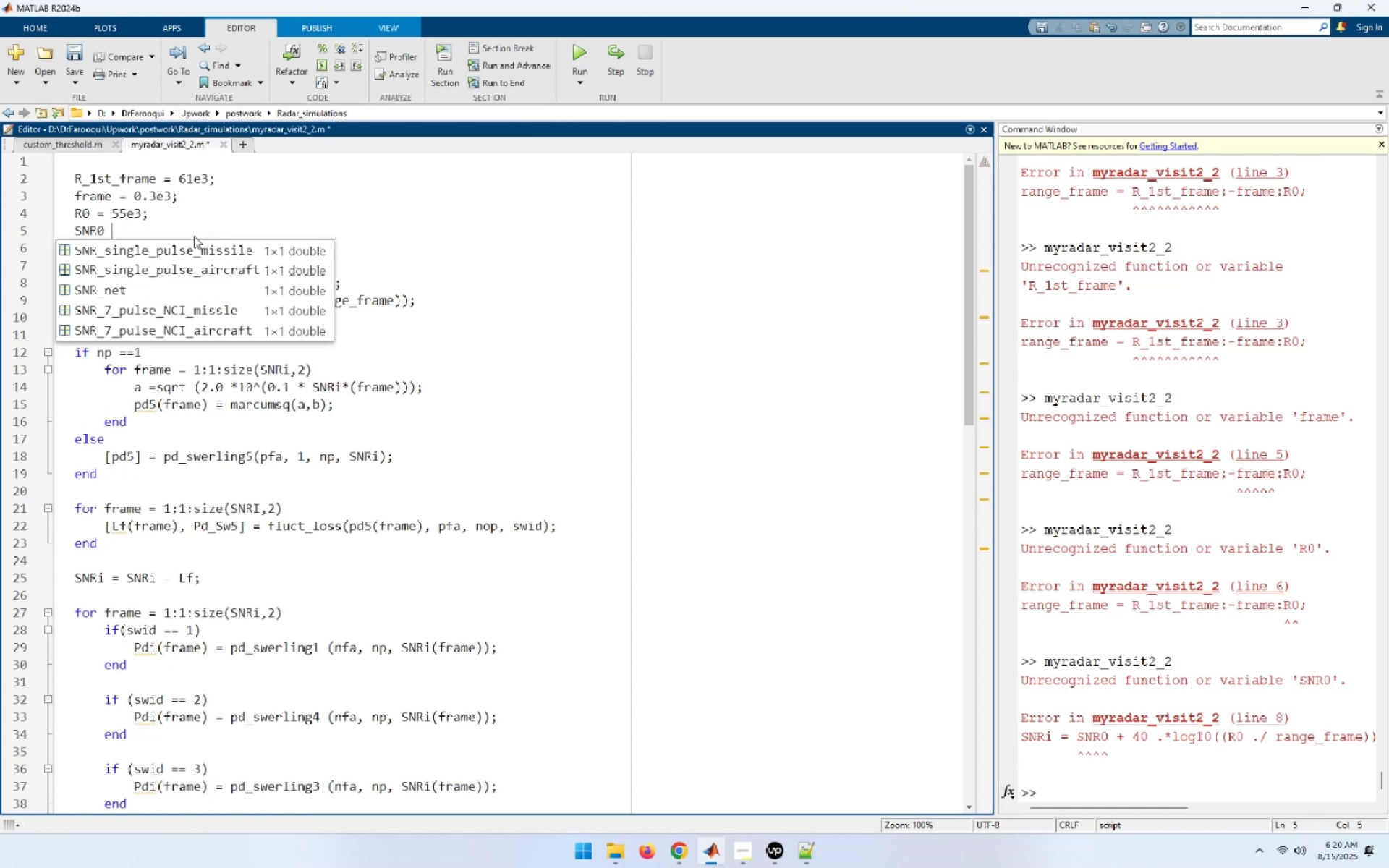 
key(Equal)
 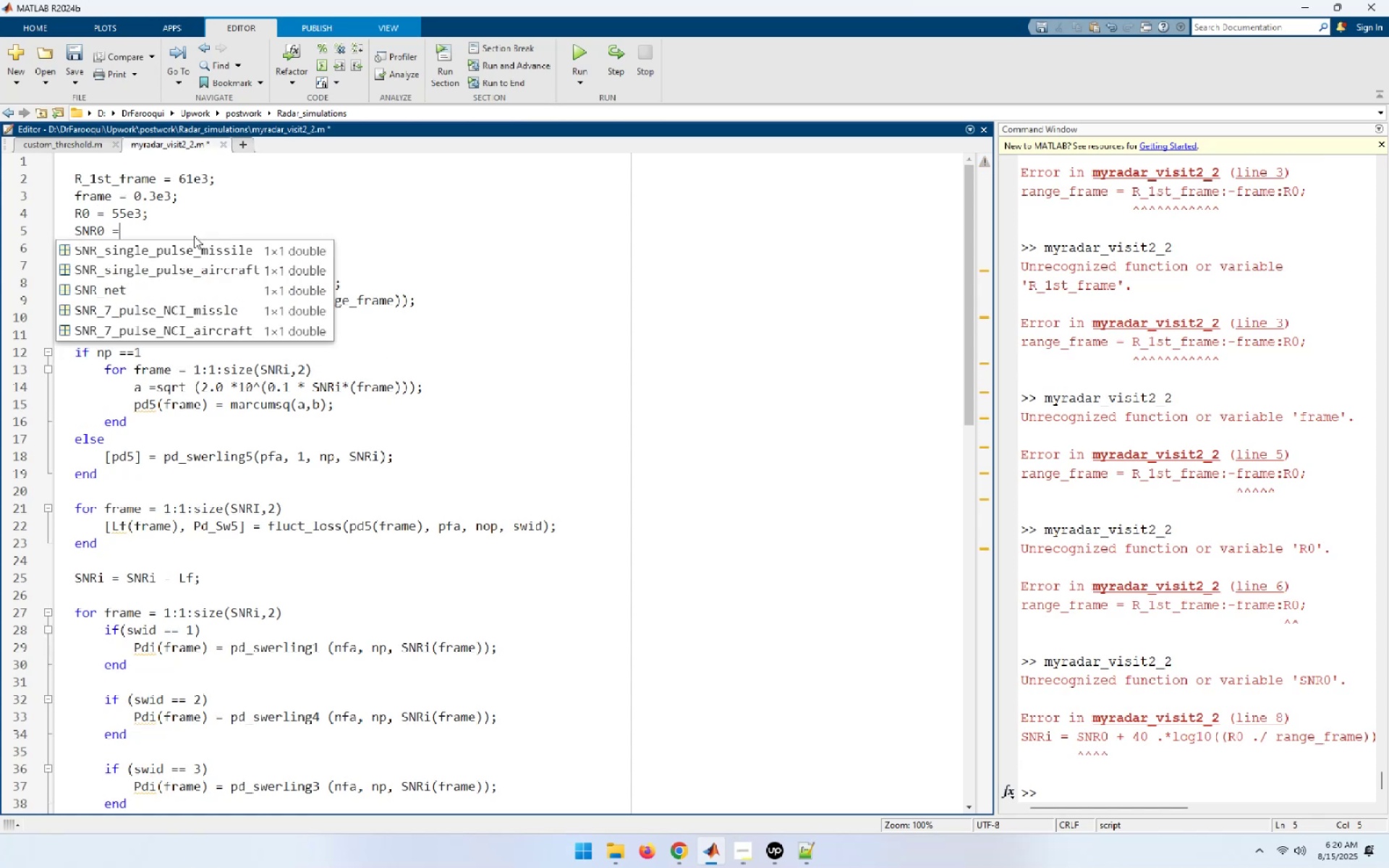 
key(Space)
 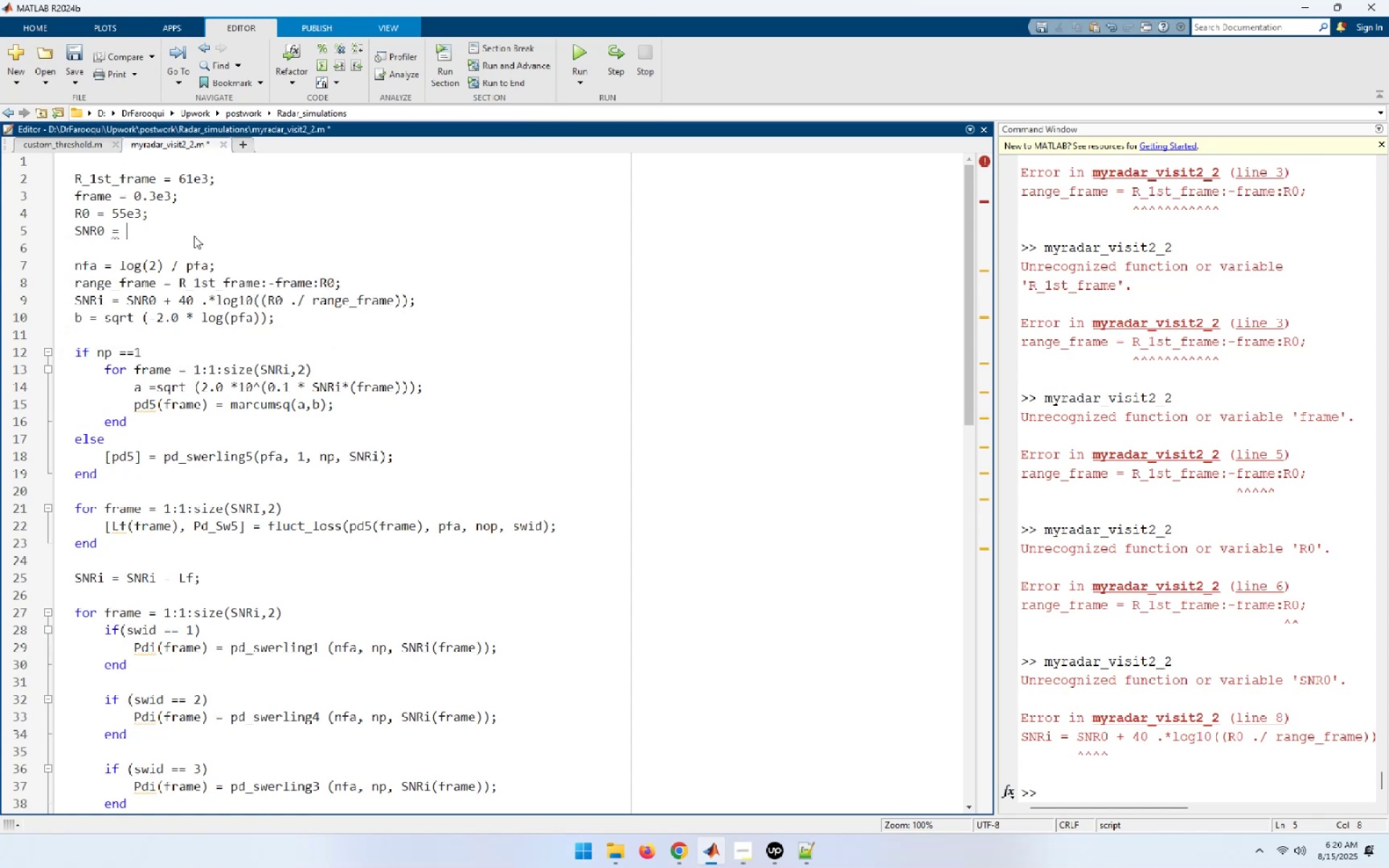 
key(9)
 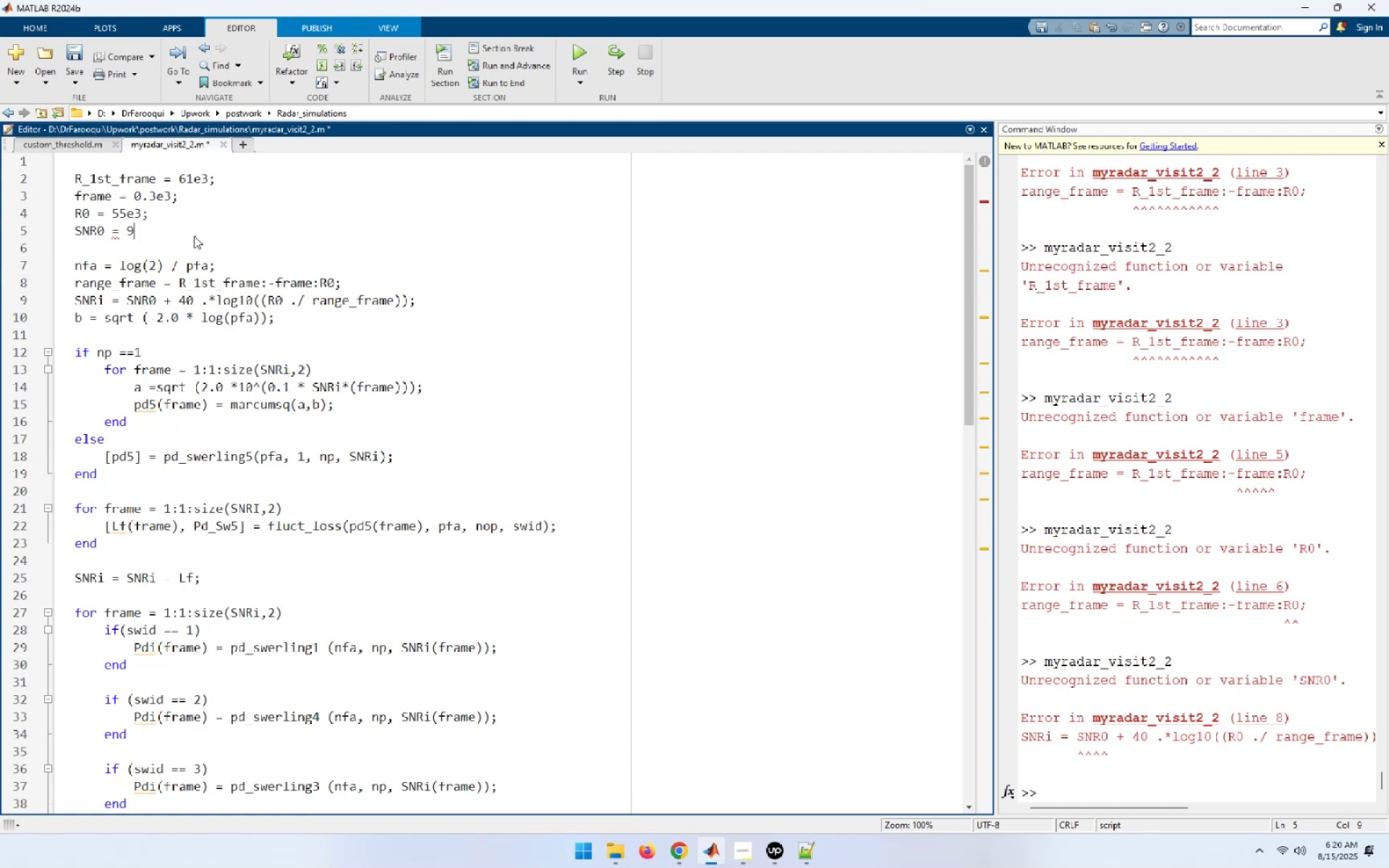 
key(Semicolon)
 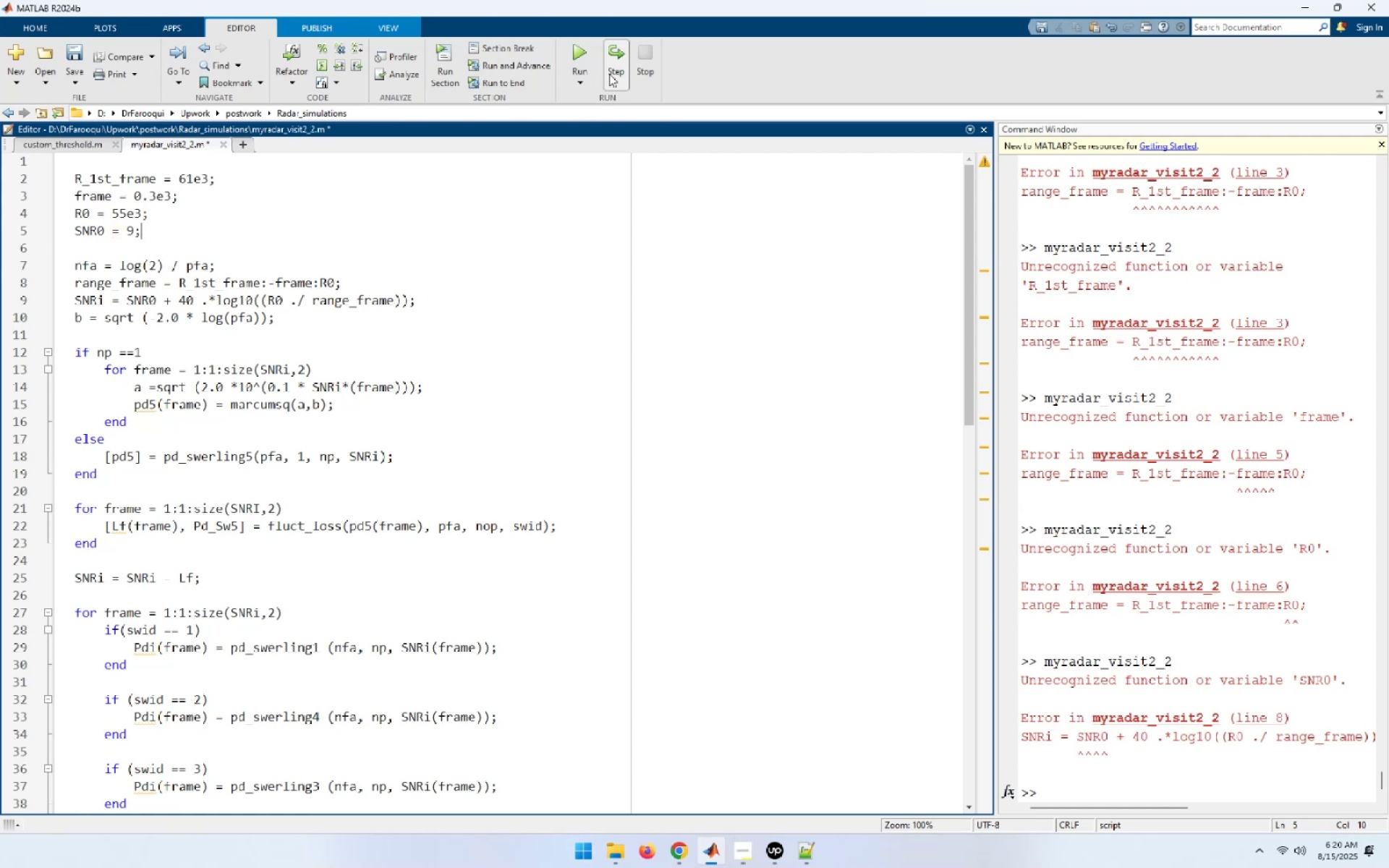 
left_click([579, 45])
 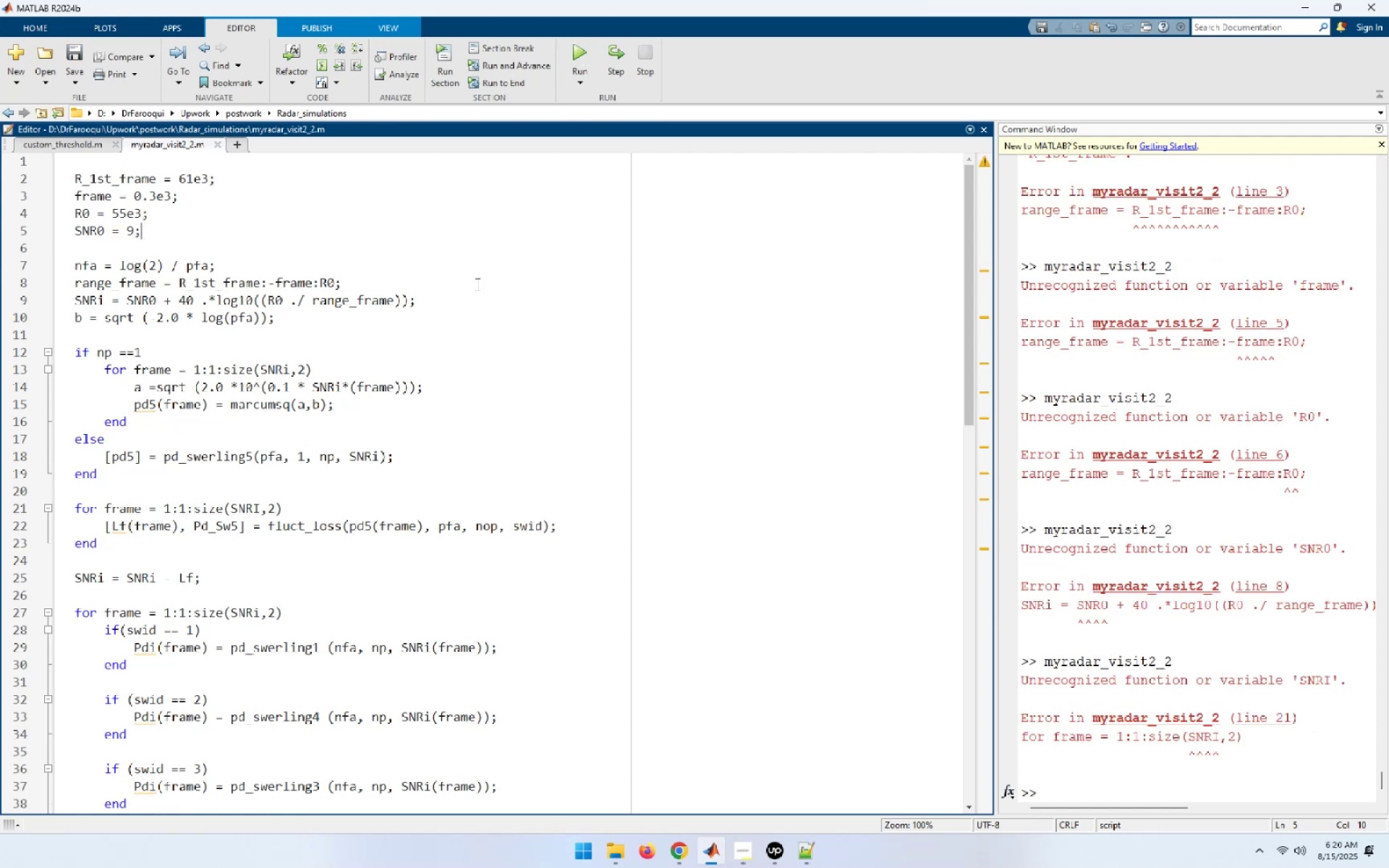 
left_click([152, 234])
 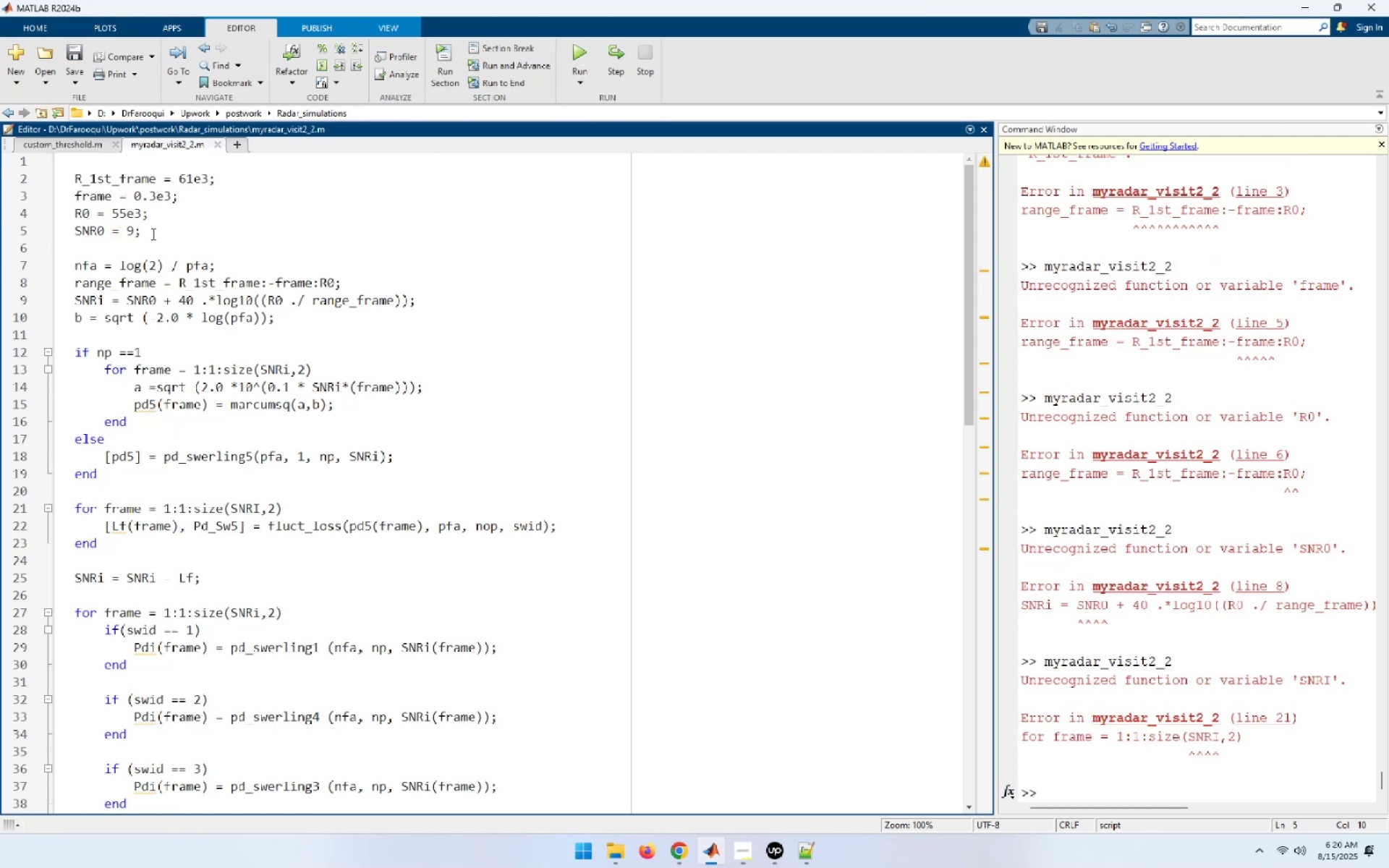 
key(NumpadEnter)
 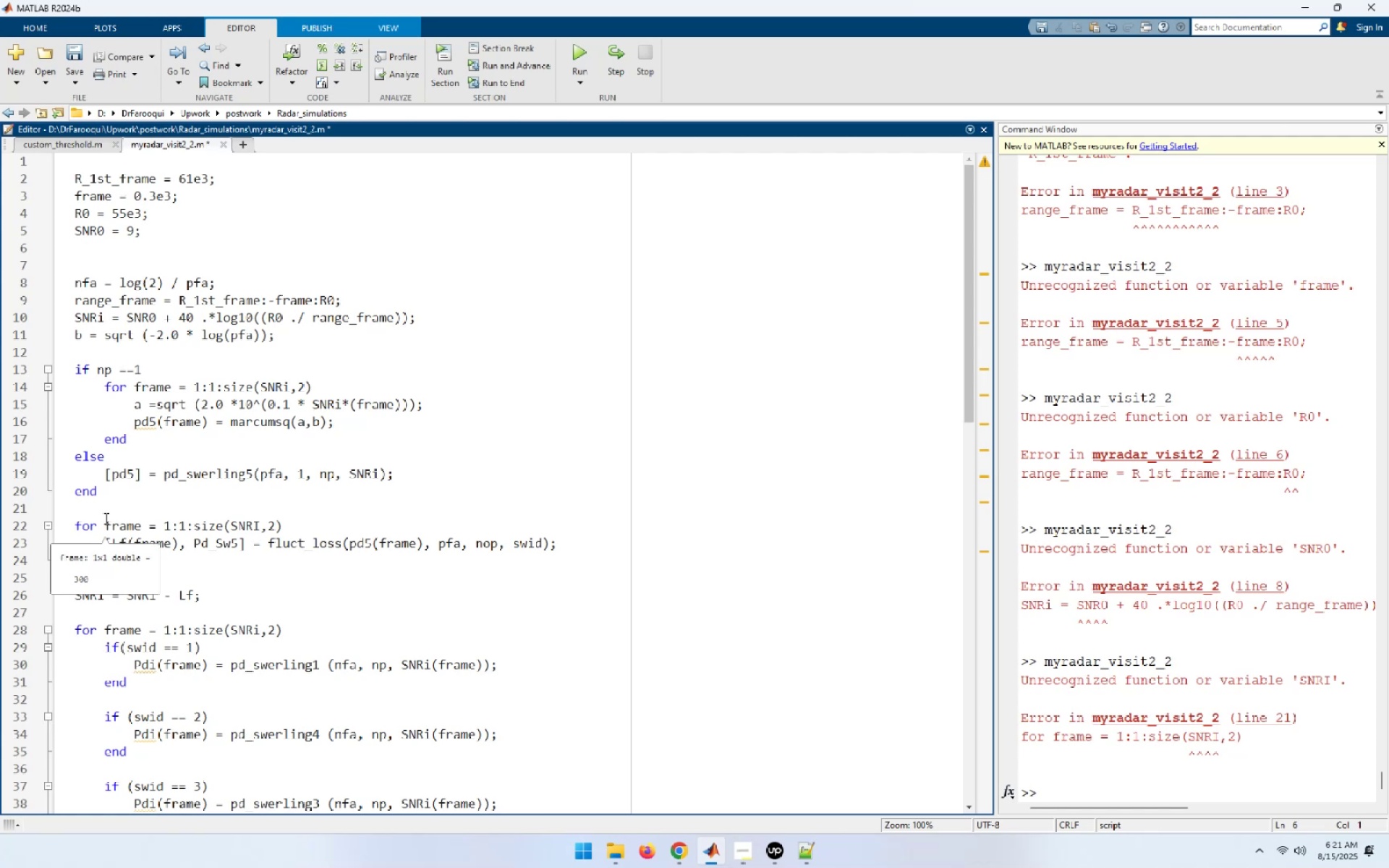 
wait(37.7)
 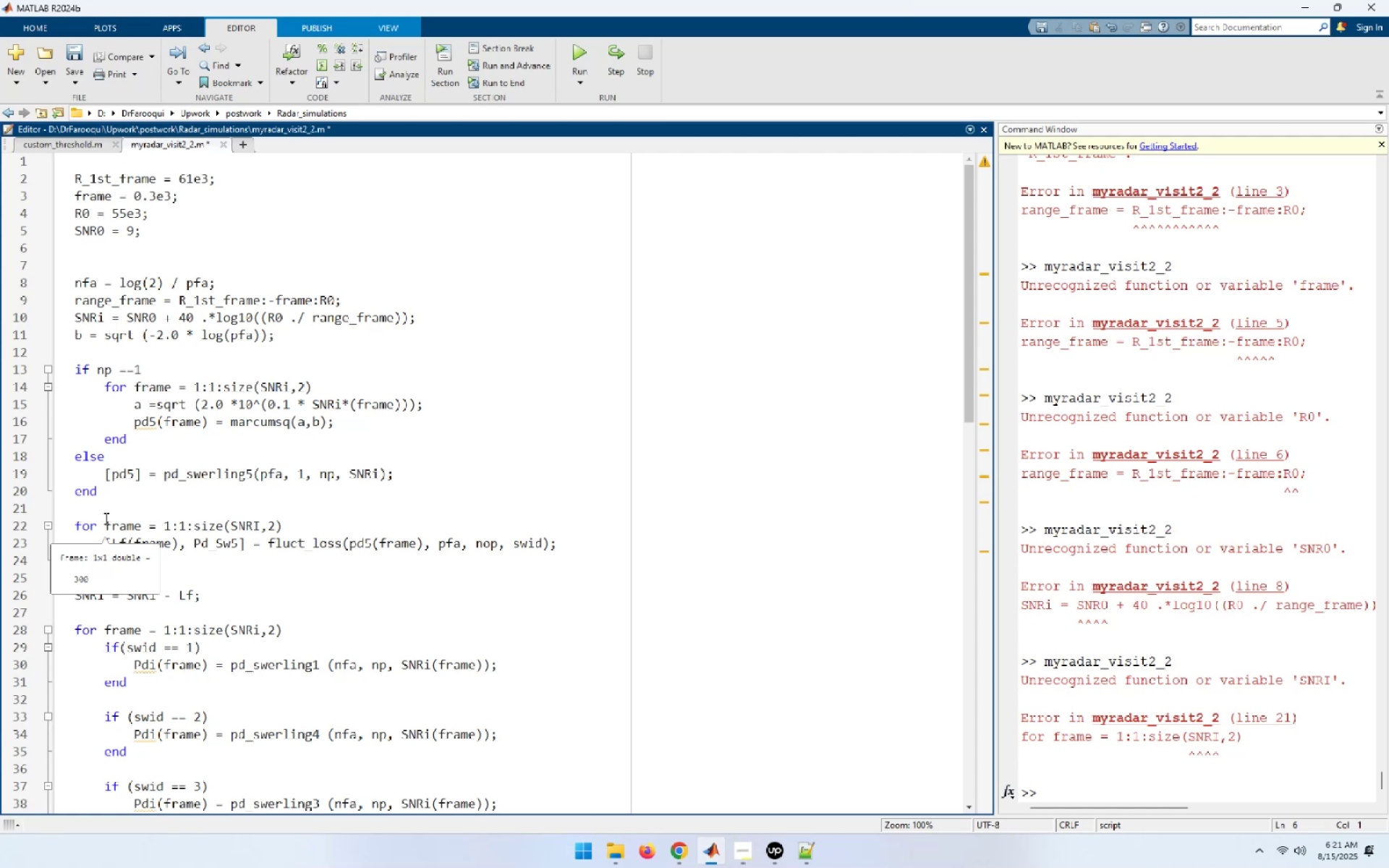 
left_click([294, 515])
 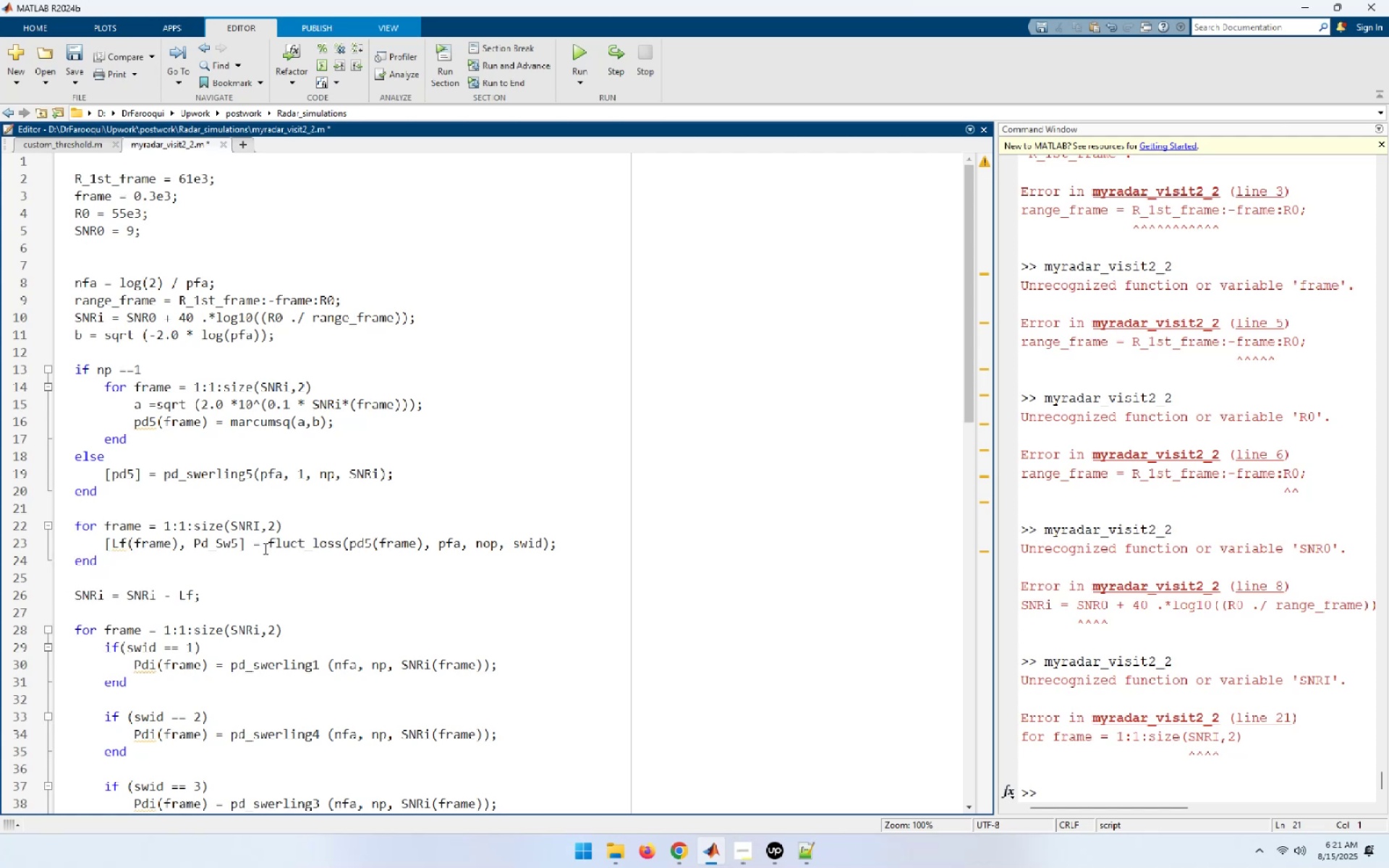 
left_click_drag(start_coordinate=[255, 526], to_coordinate=[259, 526])
 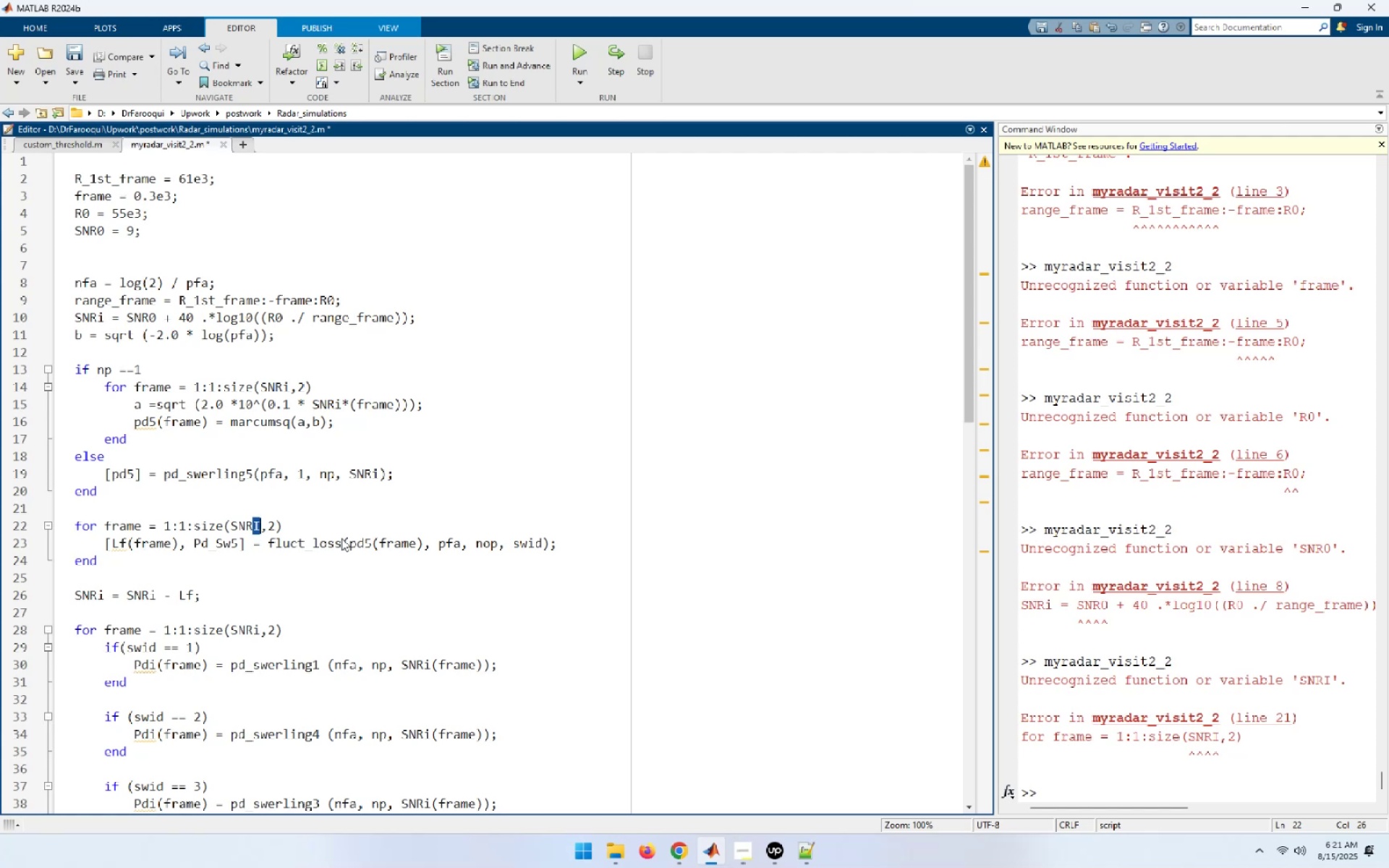 
key(I)
 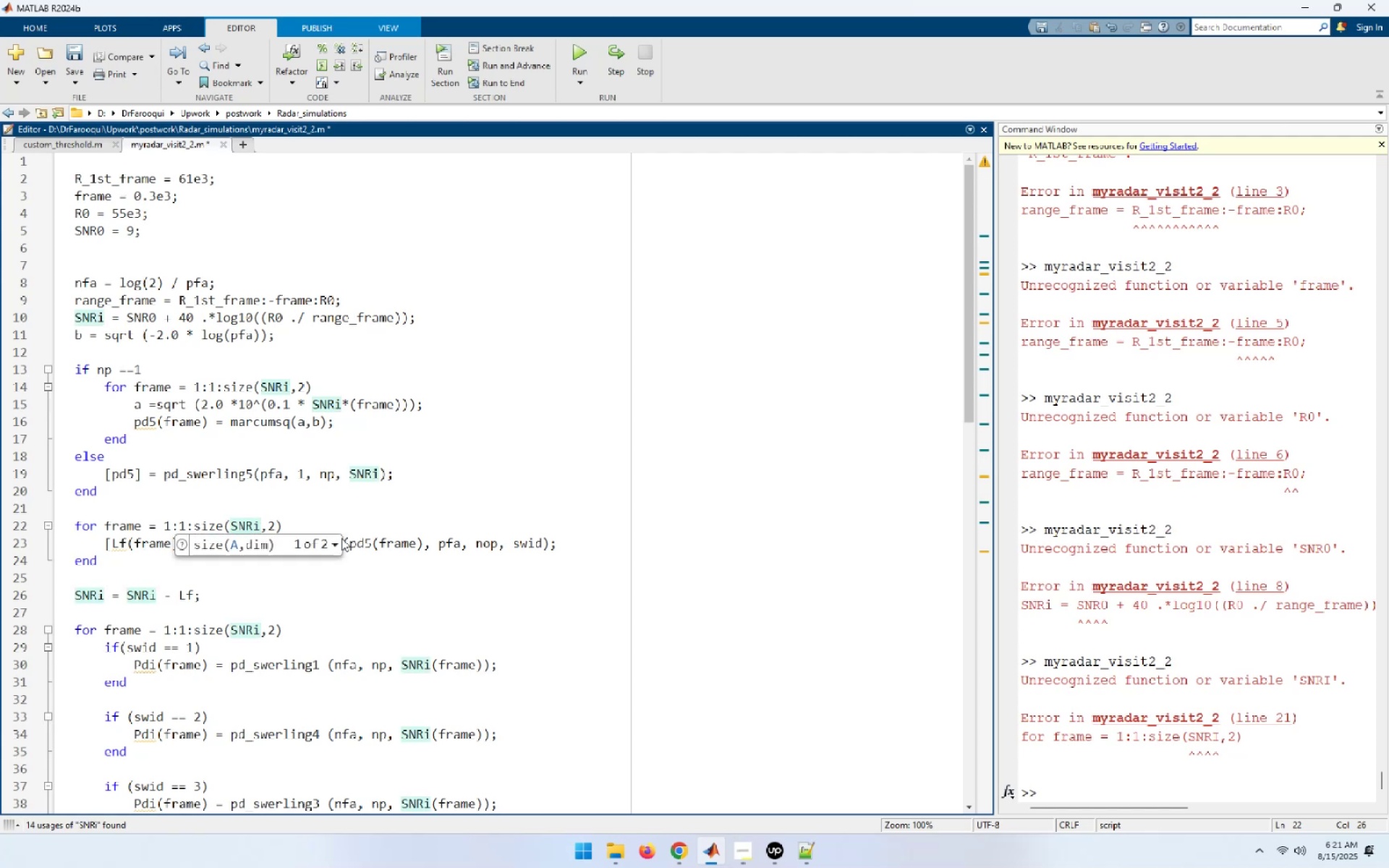 
key(Control+S)
 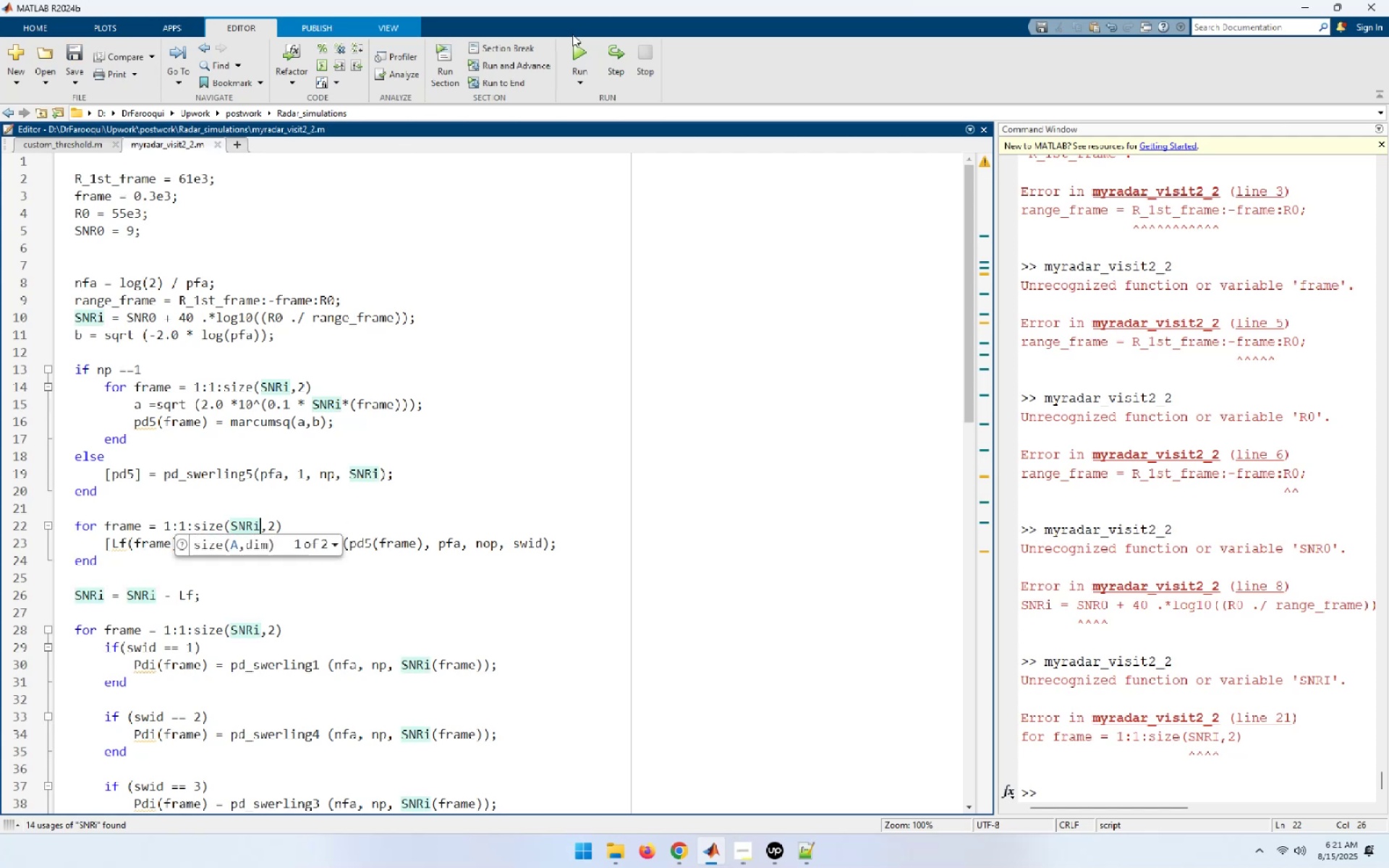 
left_click([578, 47])
 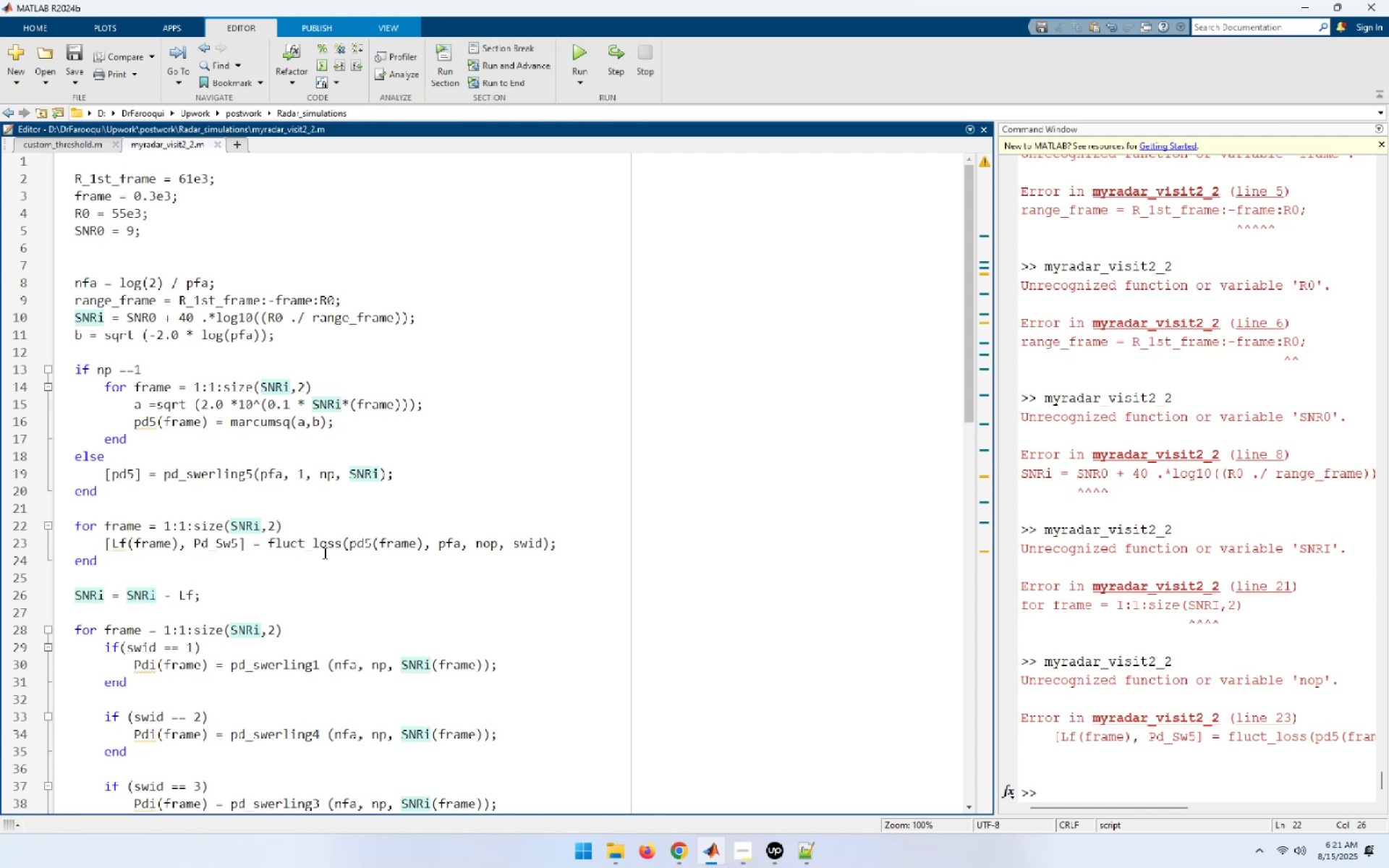 
wait(19.52)
 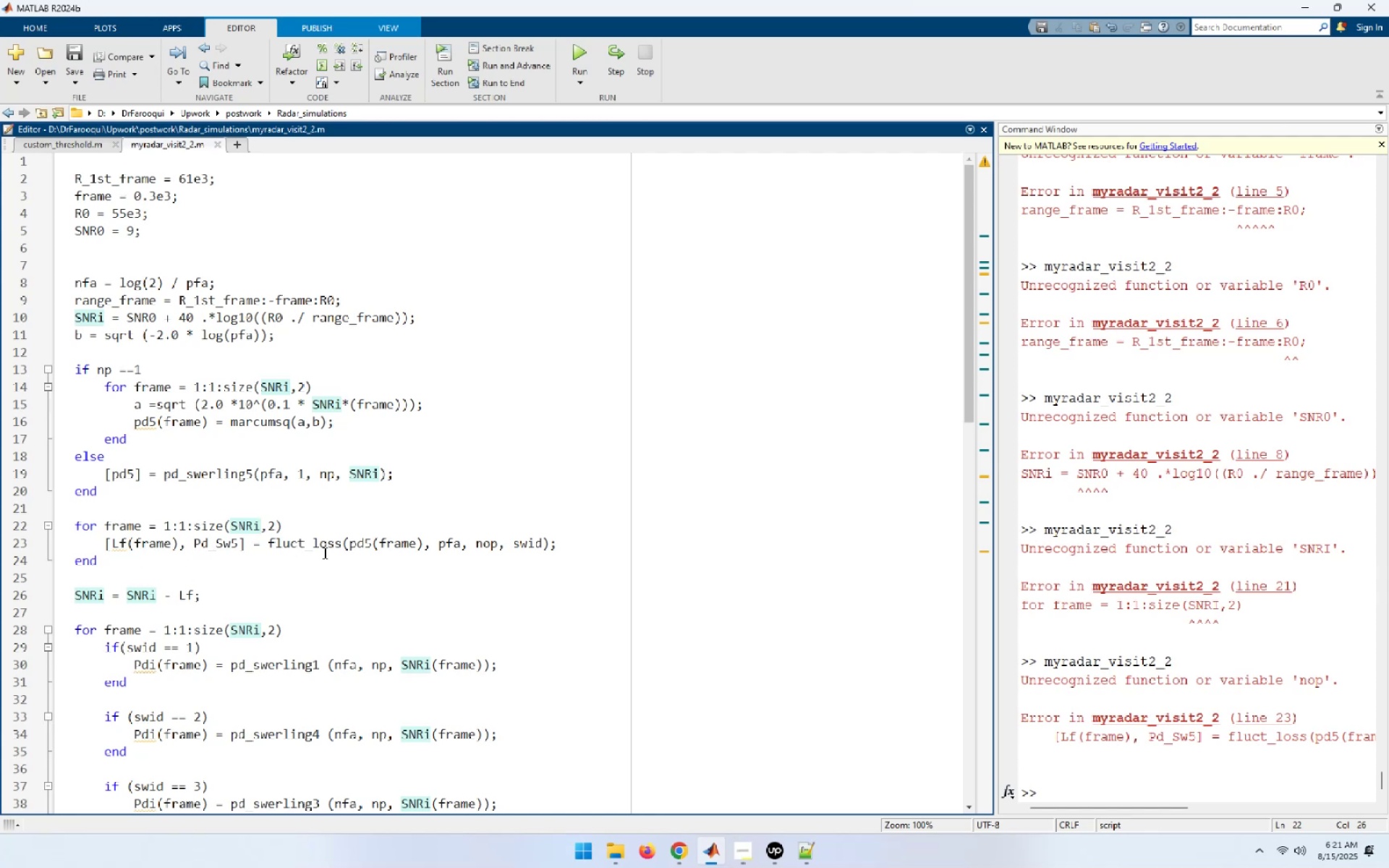 
left_click([489, 546])
 